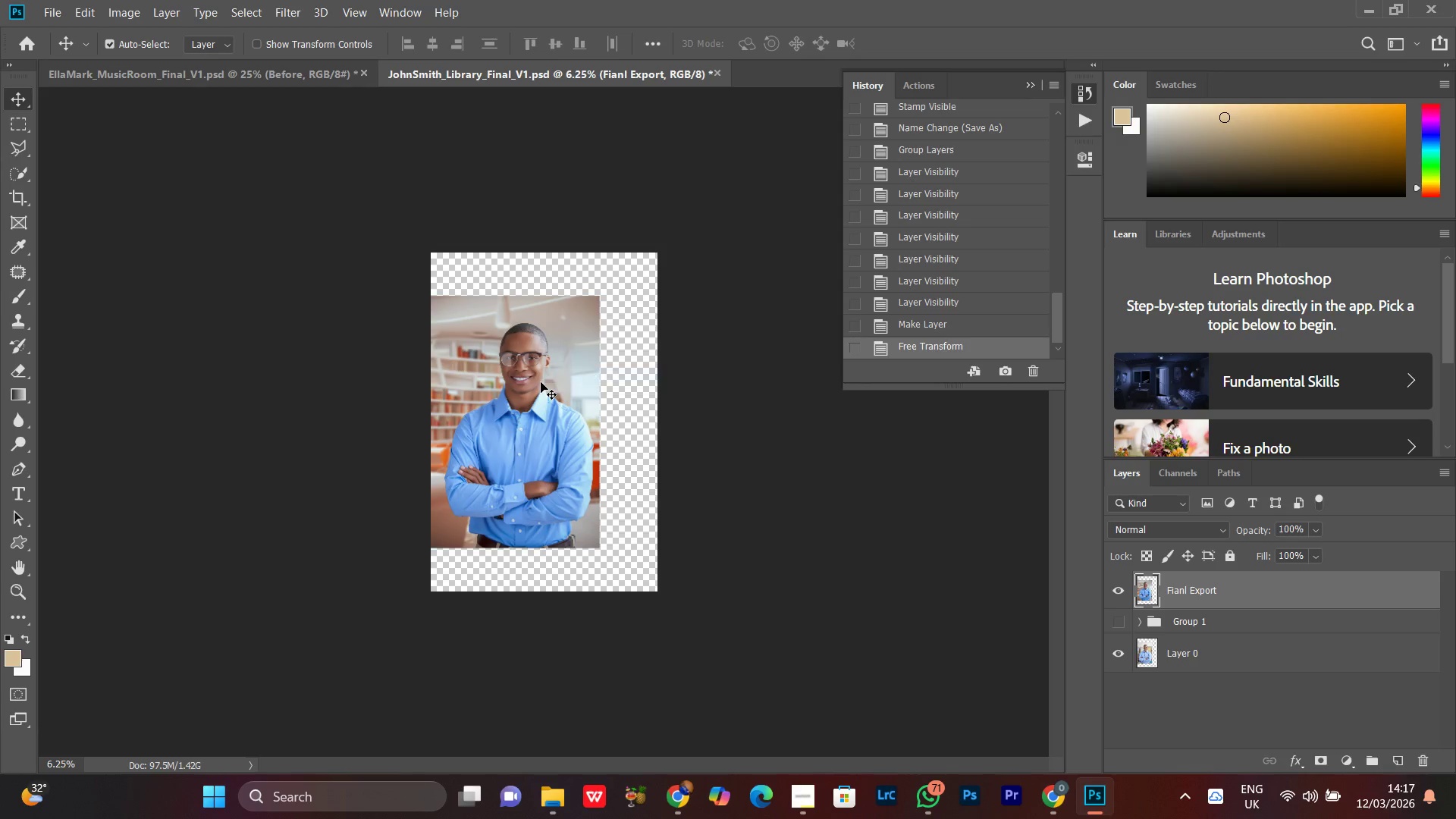 
left_click_drag(start_coordinate=[541, 382], to_coordinate=[696, 384])
 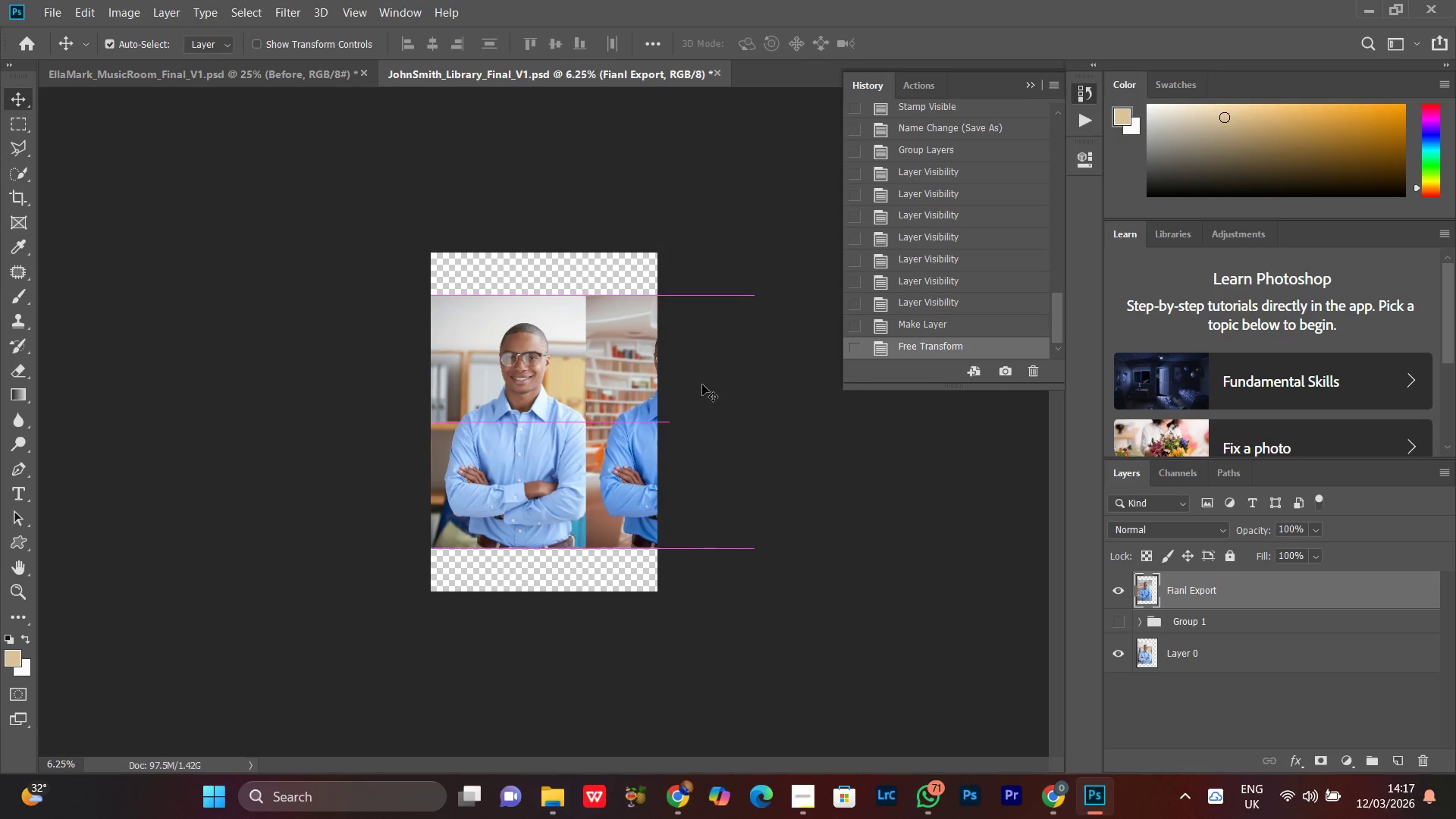 
left_click_drag(start_coordinate=[697, 384], to_coordinate=[714, 384])
 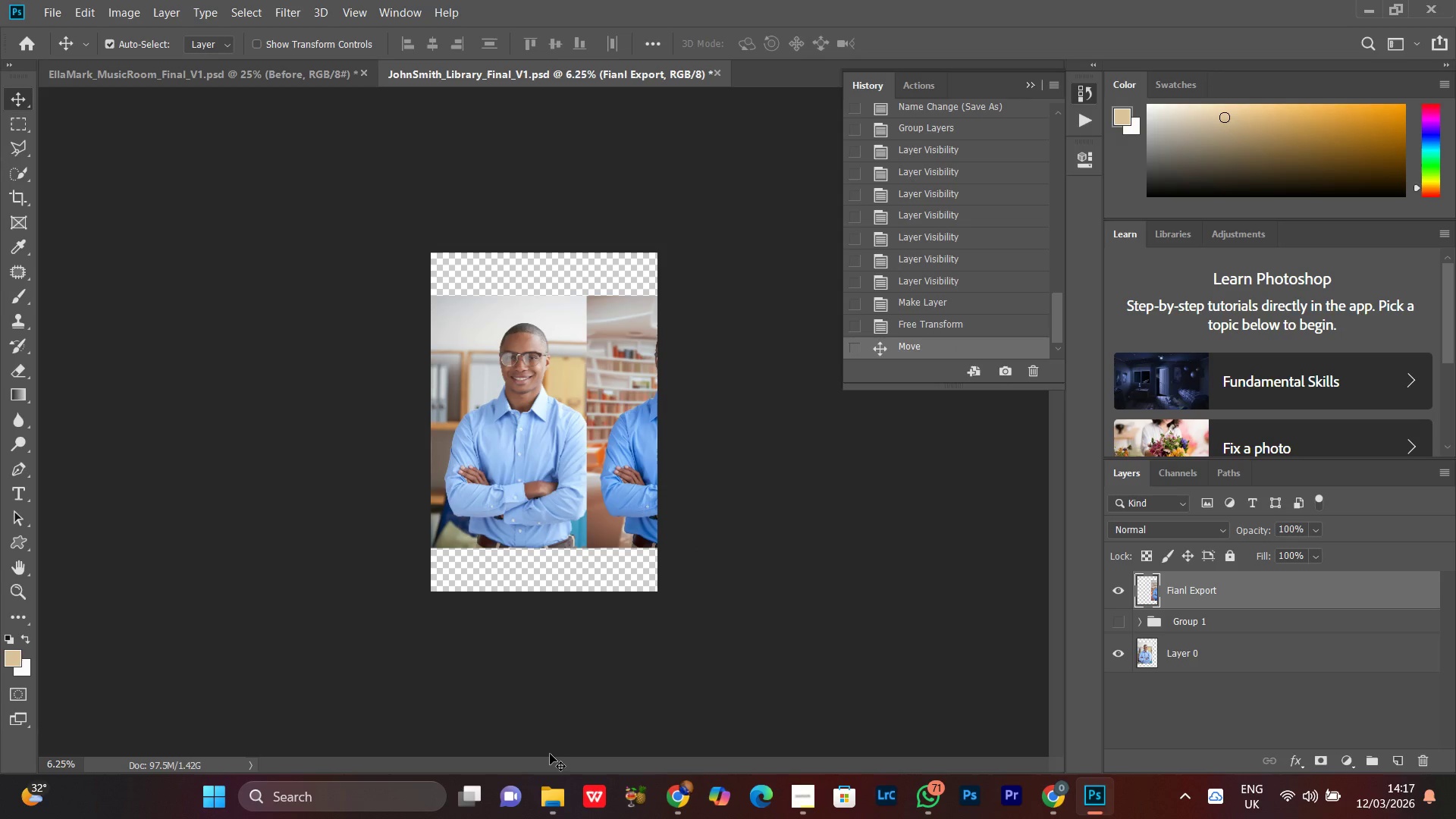 
hold_key(key=ArrowRight, duration=1.5)
 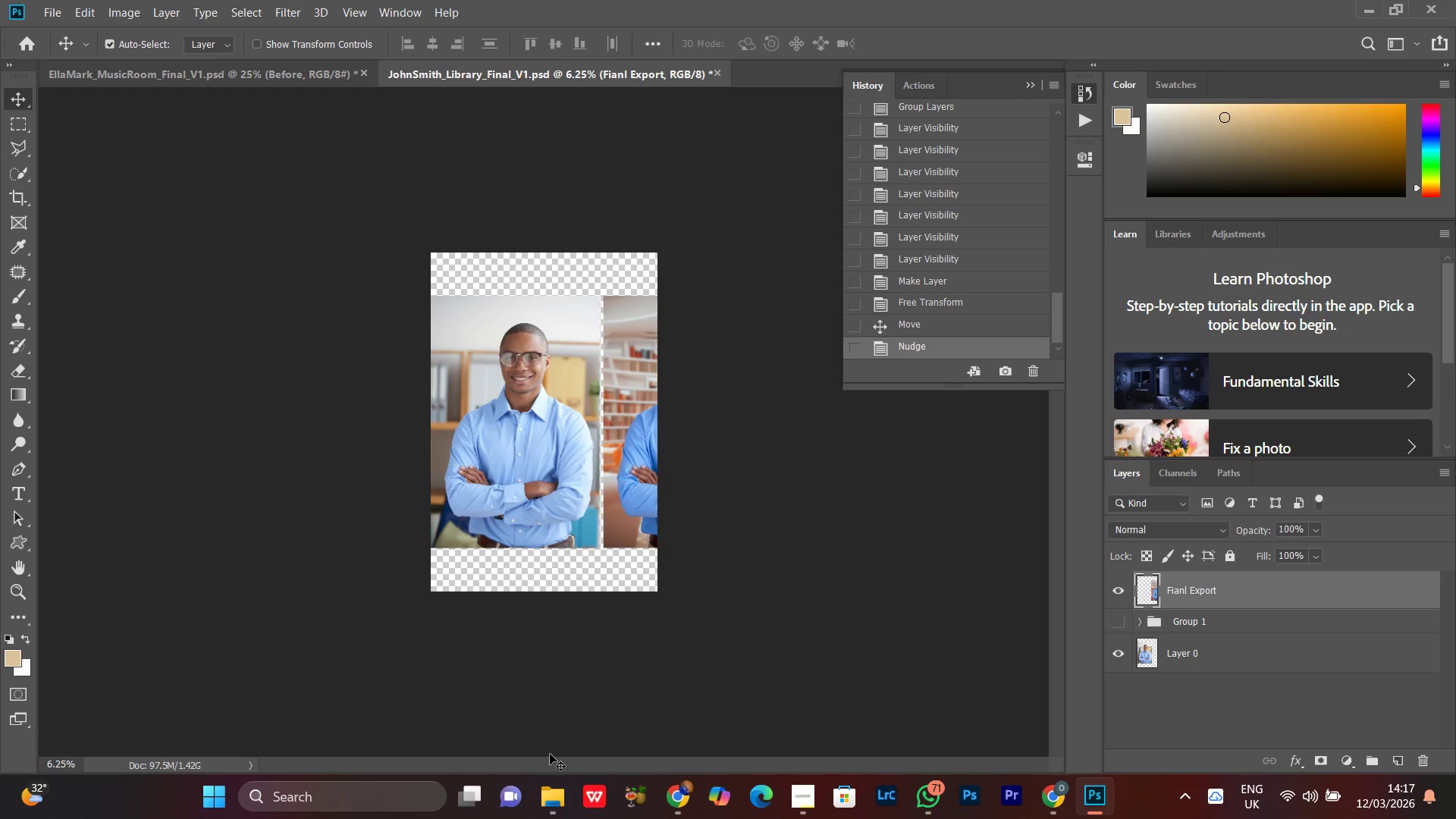 
hold_key(key=ArrowRight, duration=0.81)
 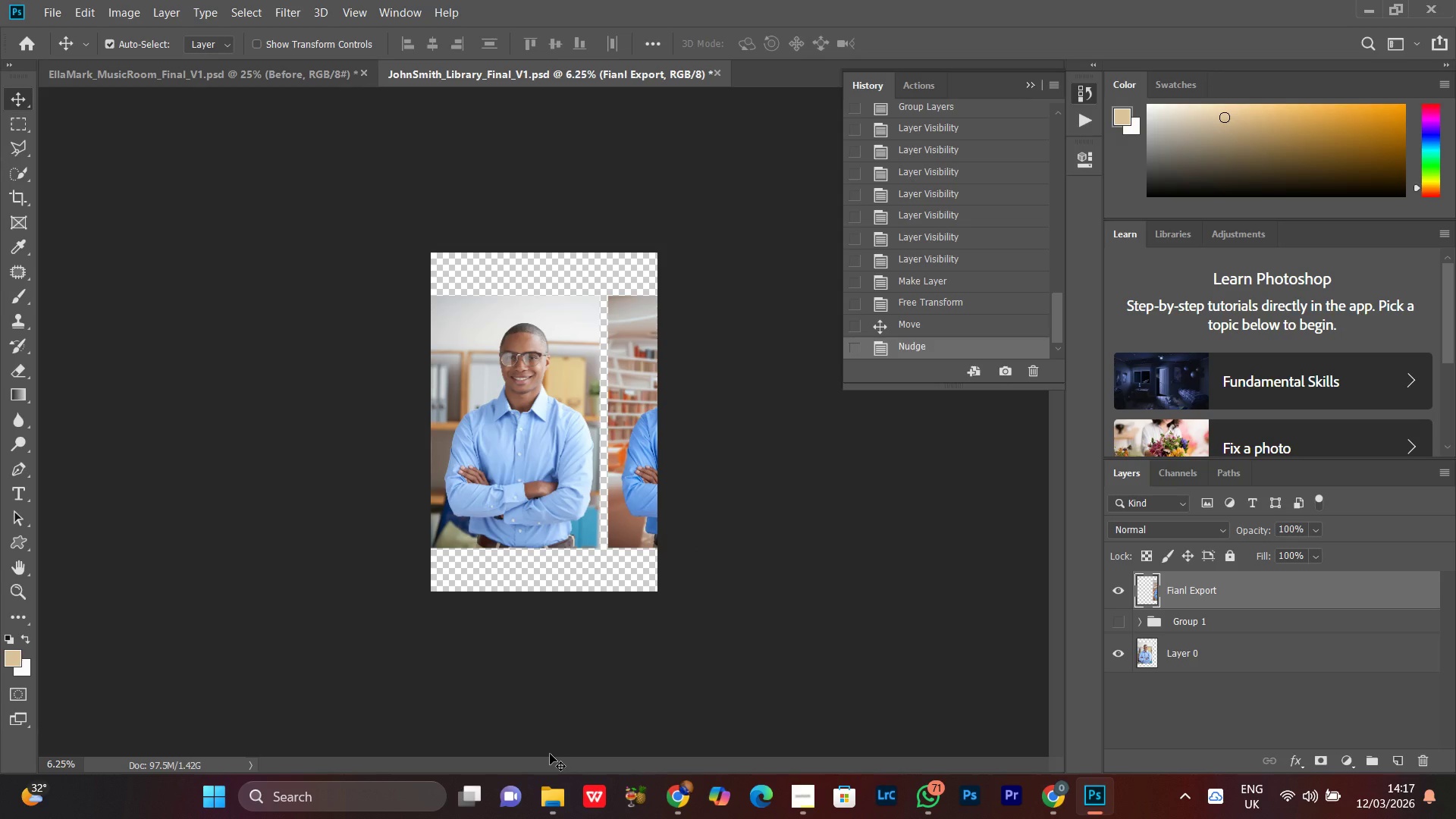 
key(ArrowLeft)
 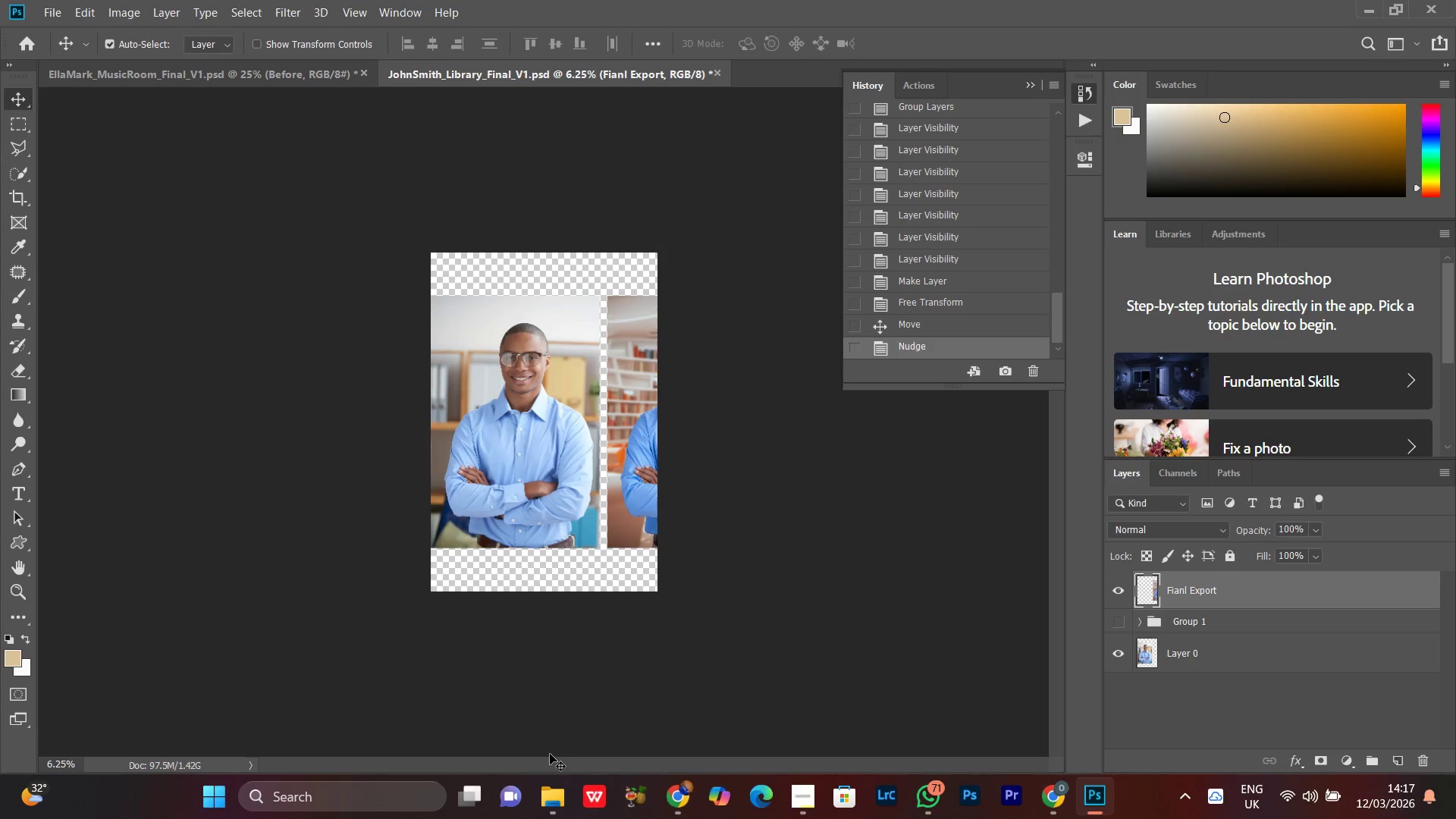 
key(ArrowLeft)
 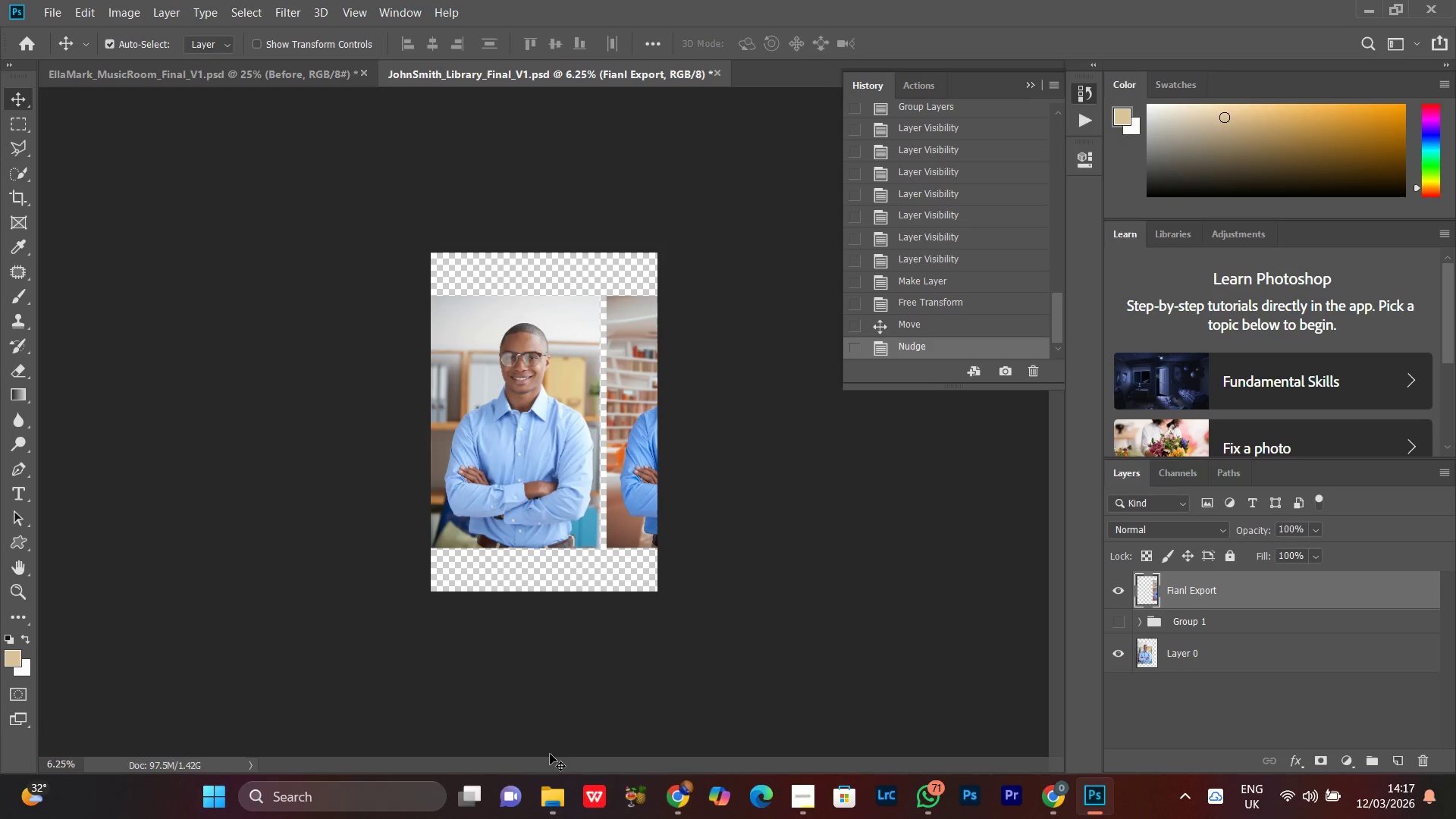 
key(ArrowLeft)
 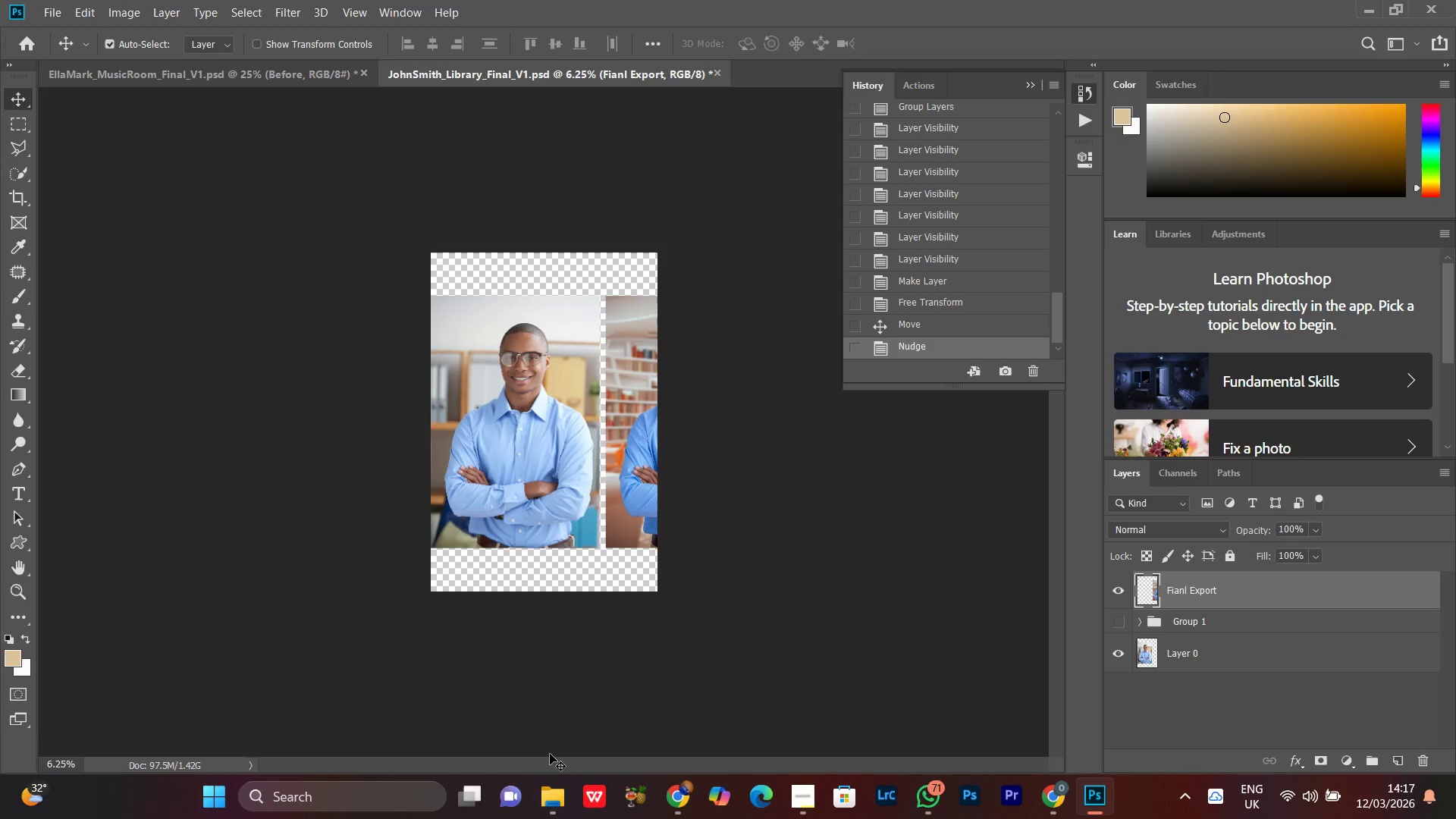 
key(ArrowLeft)
 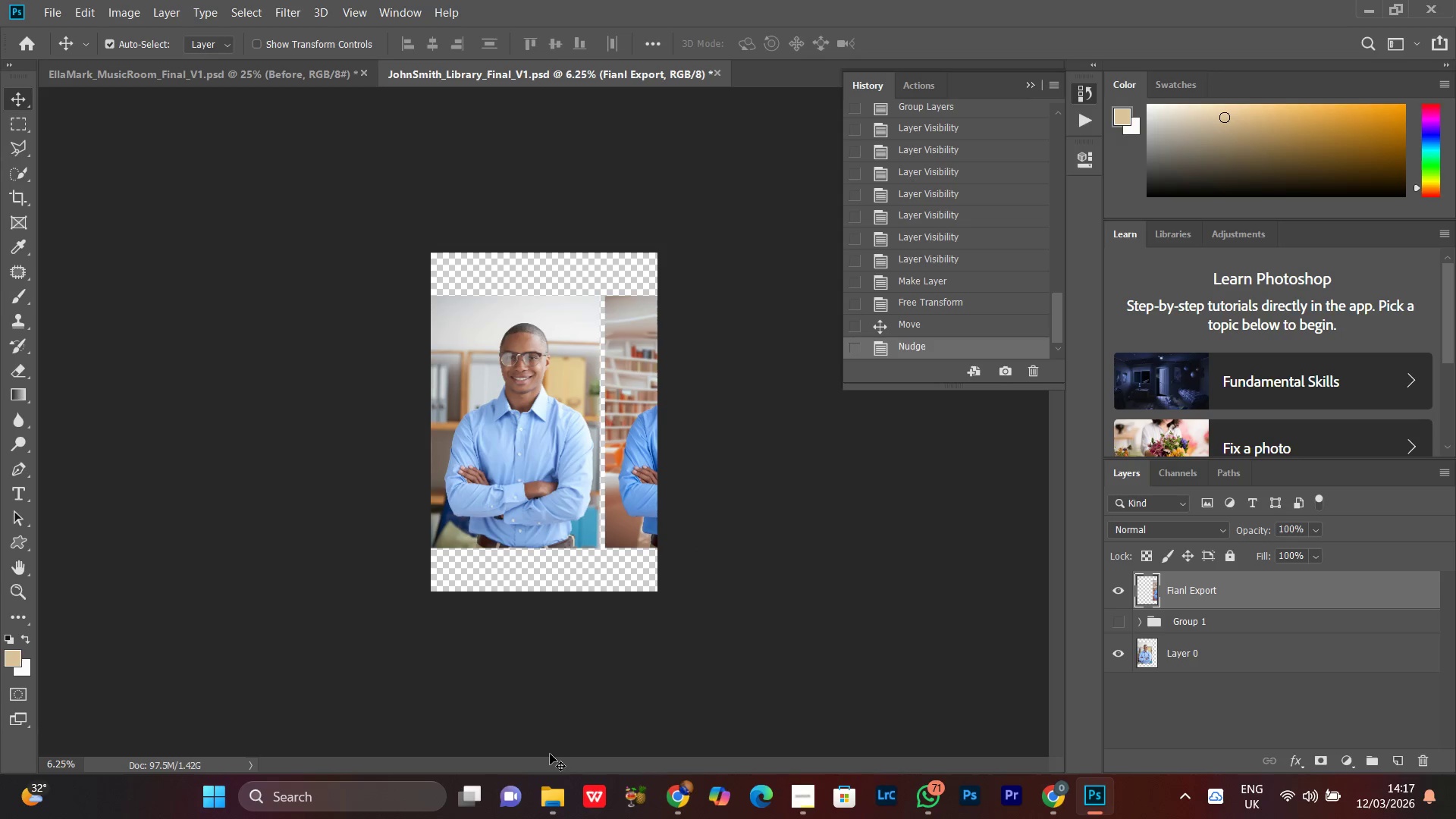 
key(ArrowLeft)
 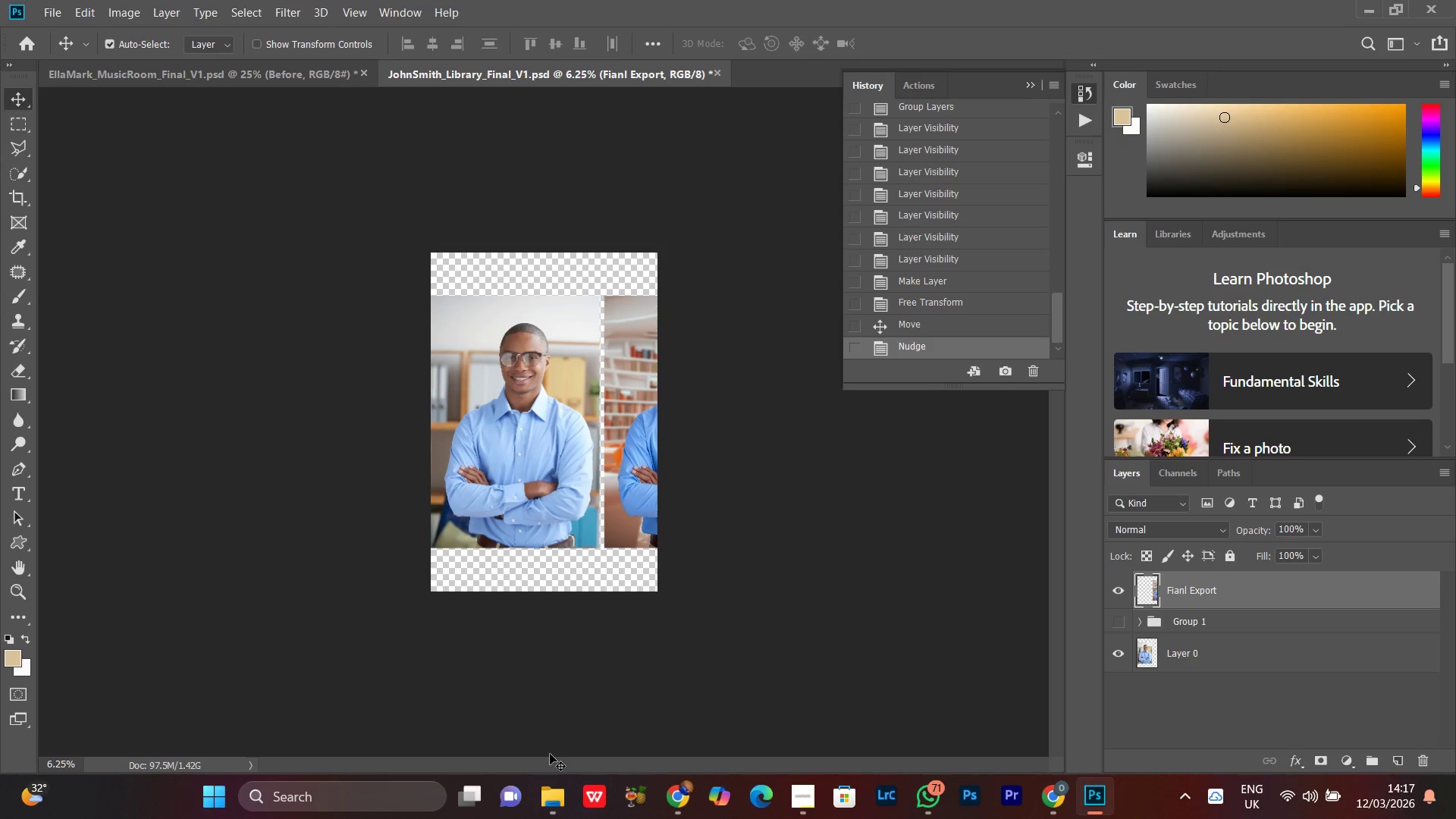 
key(ArrowLeft)
 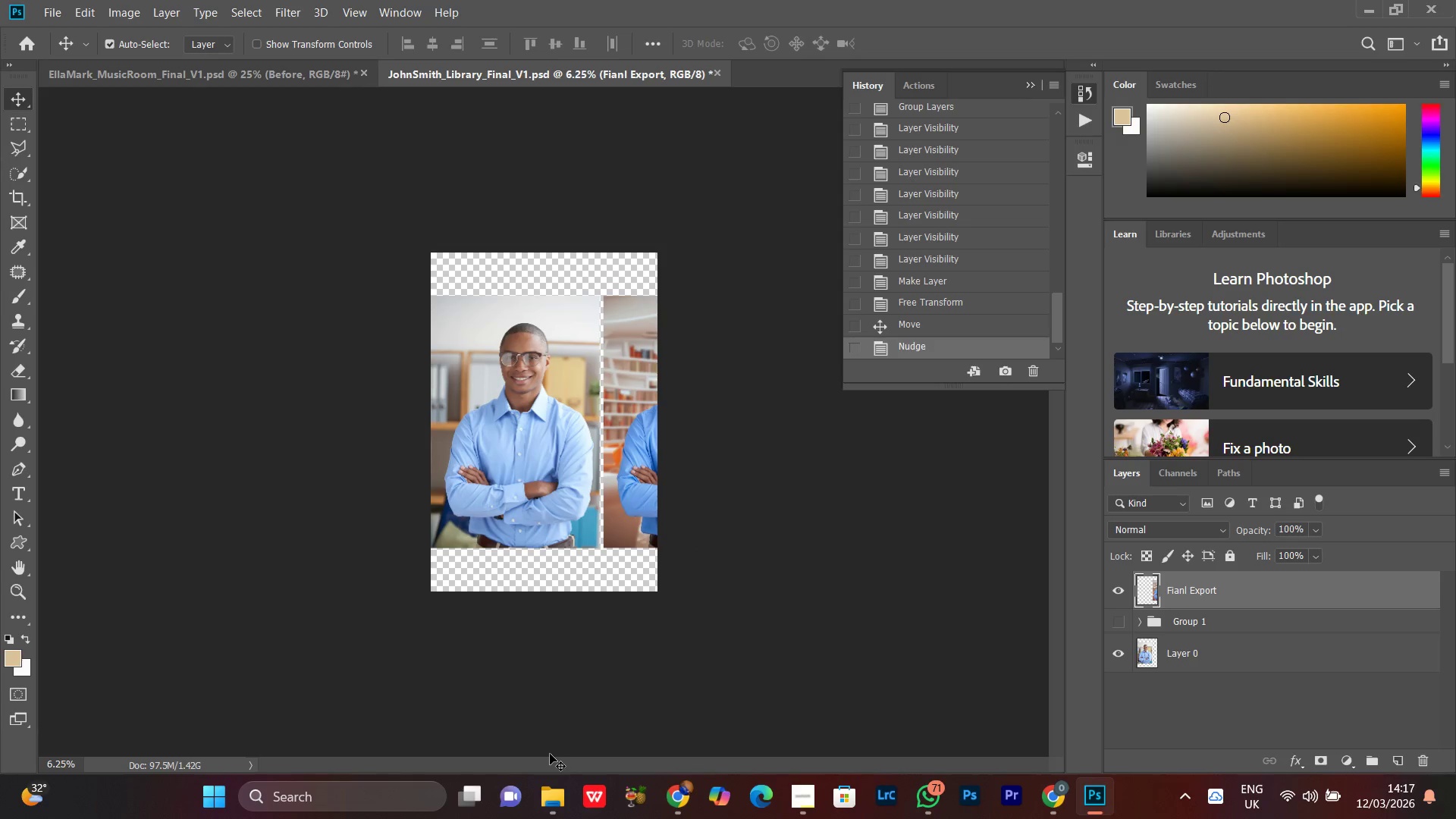 
key(ArrowLeft)
 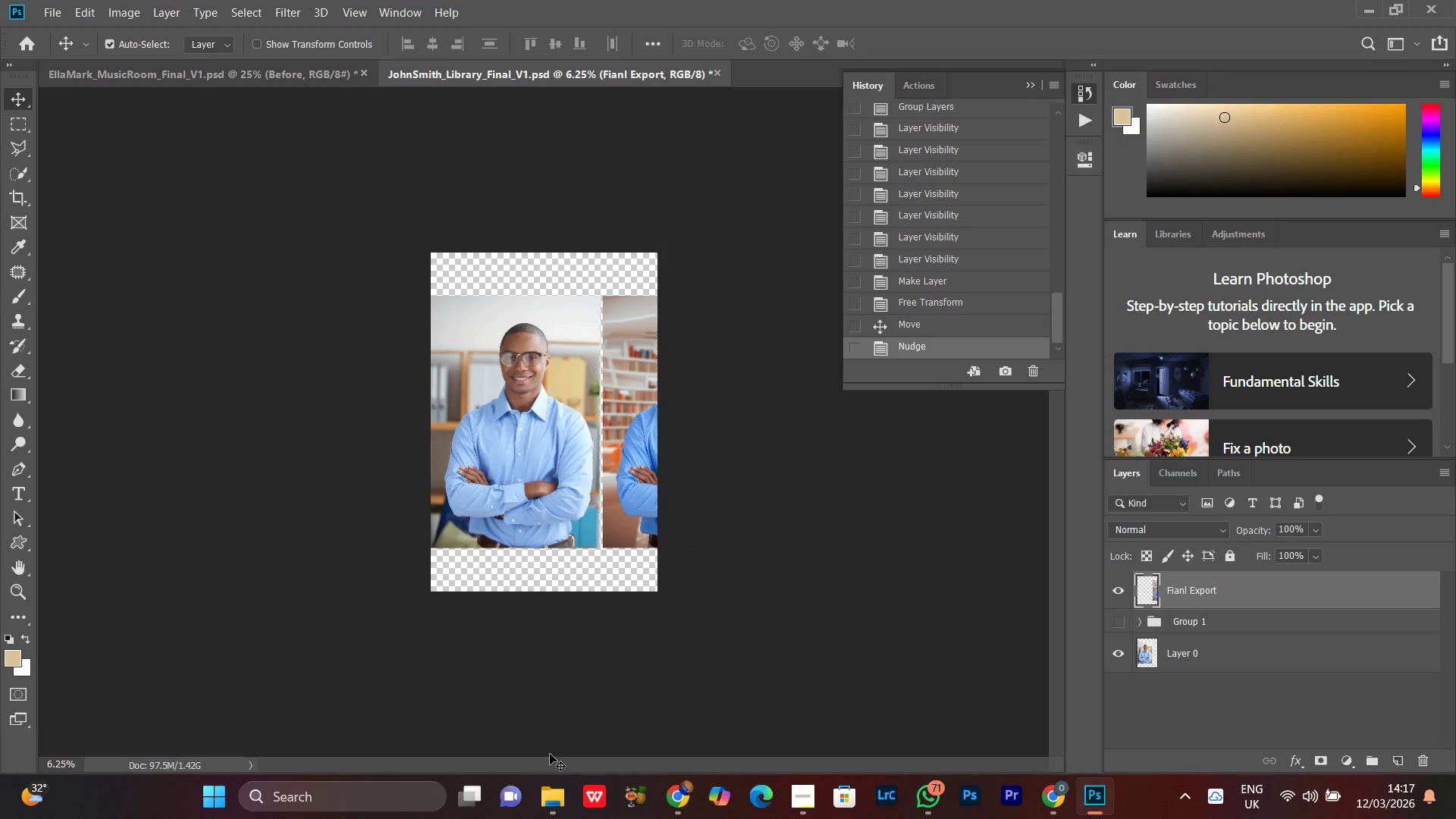 
key(ArrowLeft)
 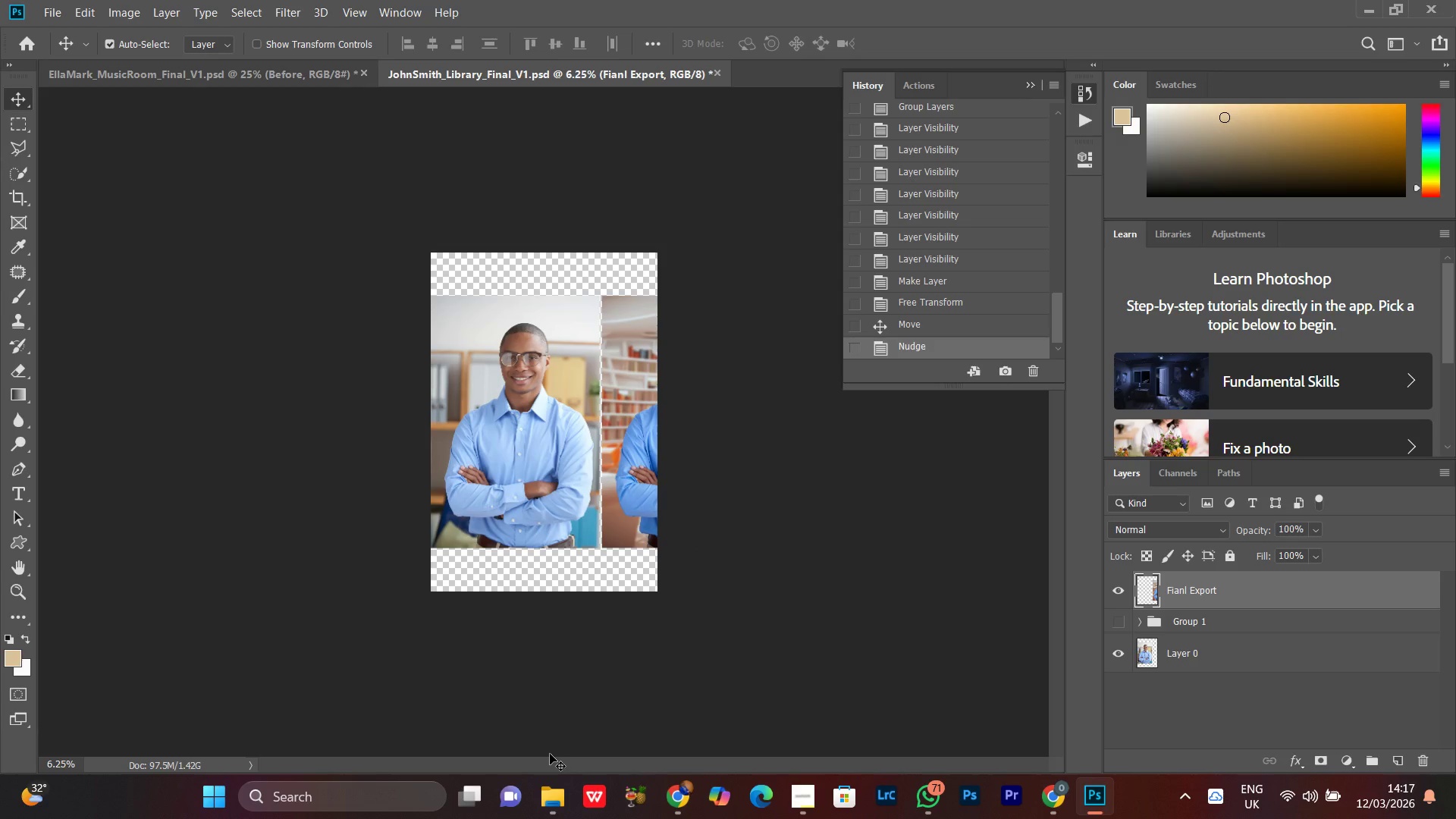 
key(ArrowRight)
 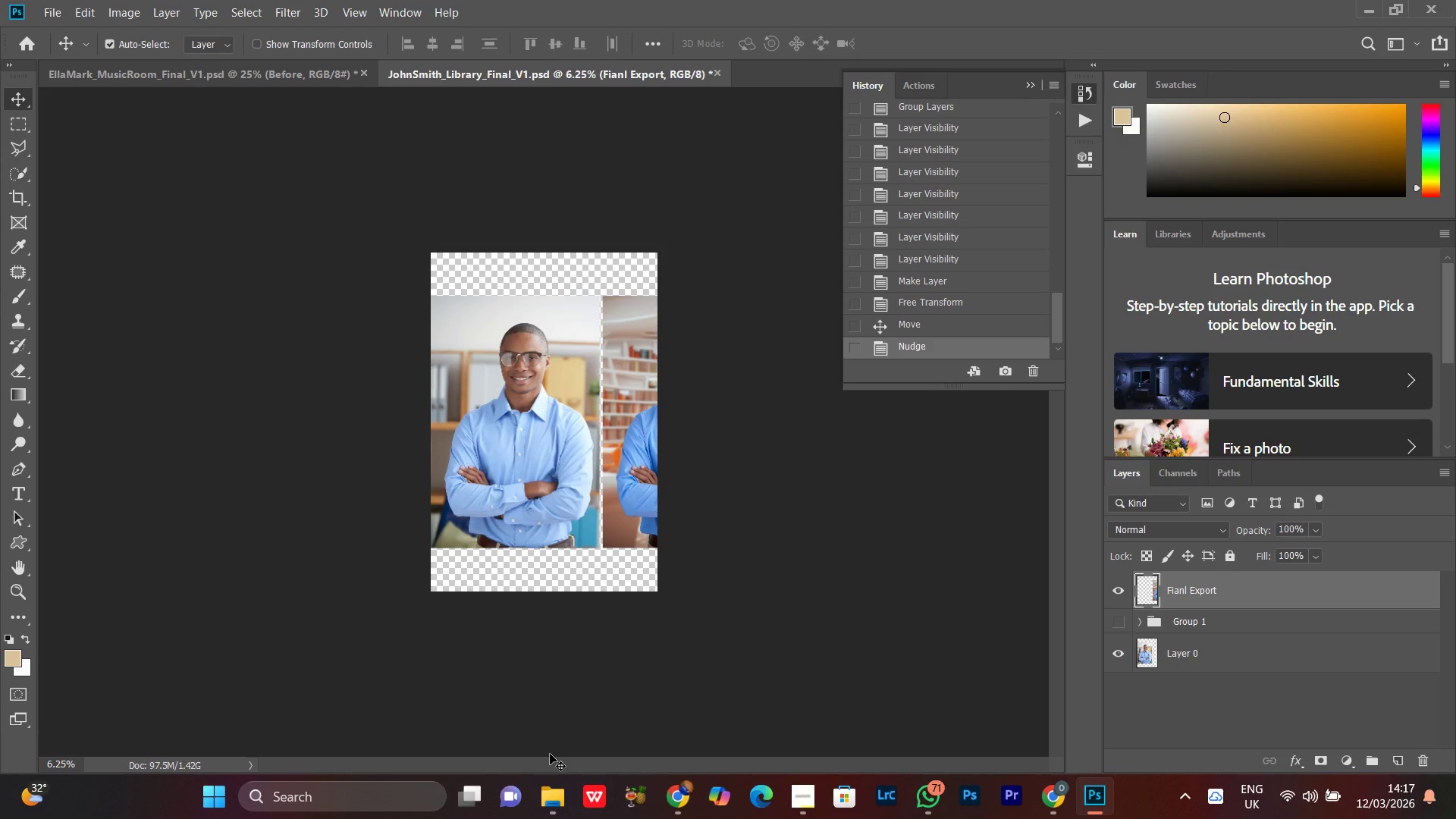 
key(ArrowRight)
 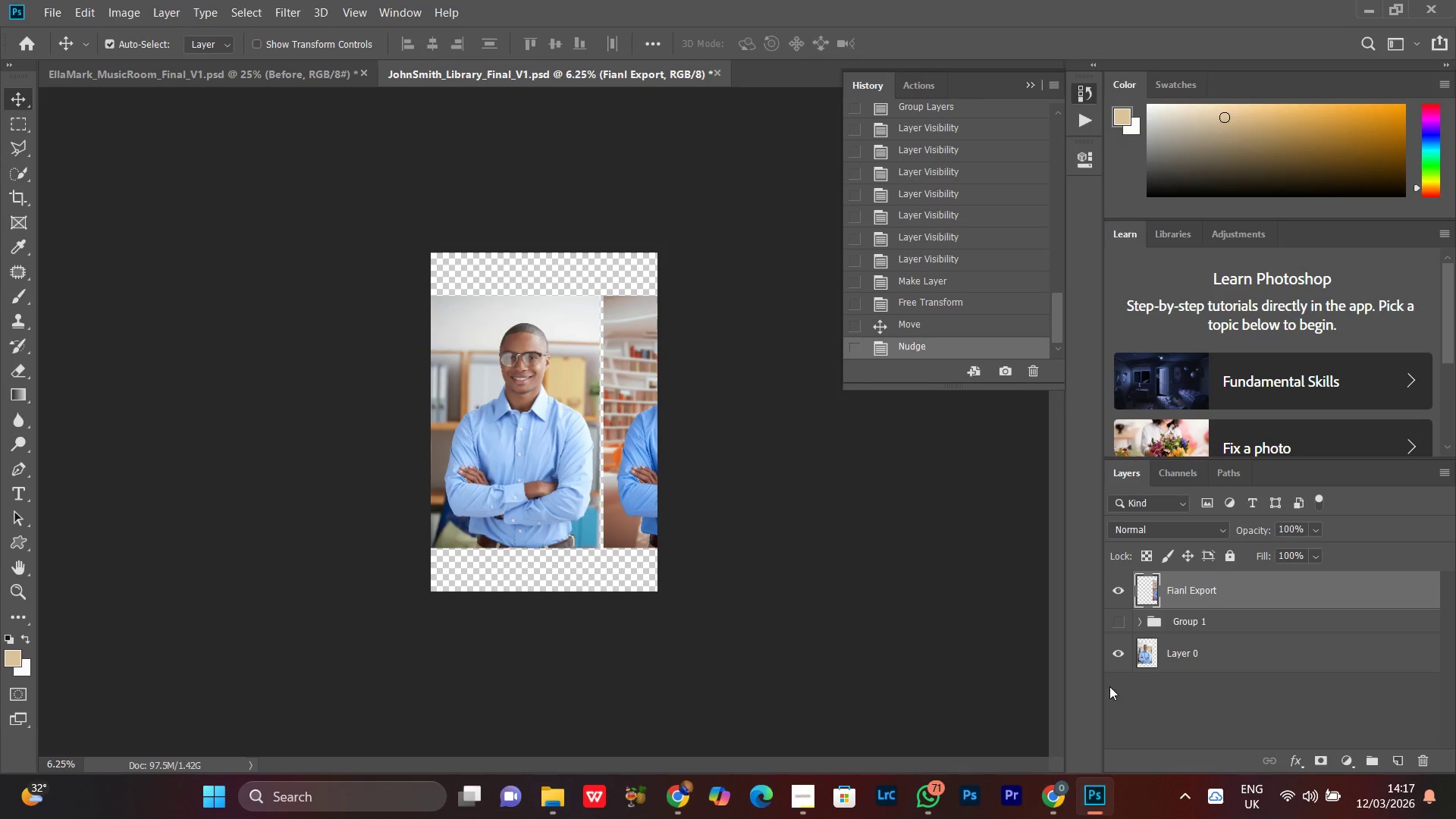 
hold_key(key=ControlLeft, duration=0.38)
left_click([1182, 654])
 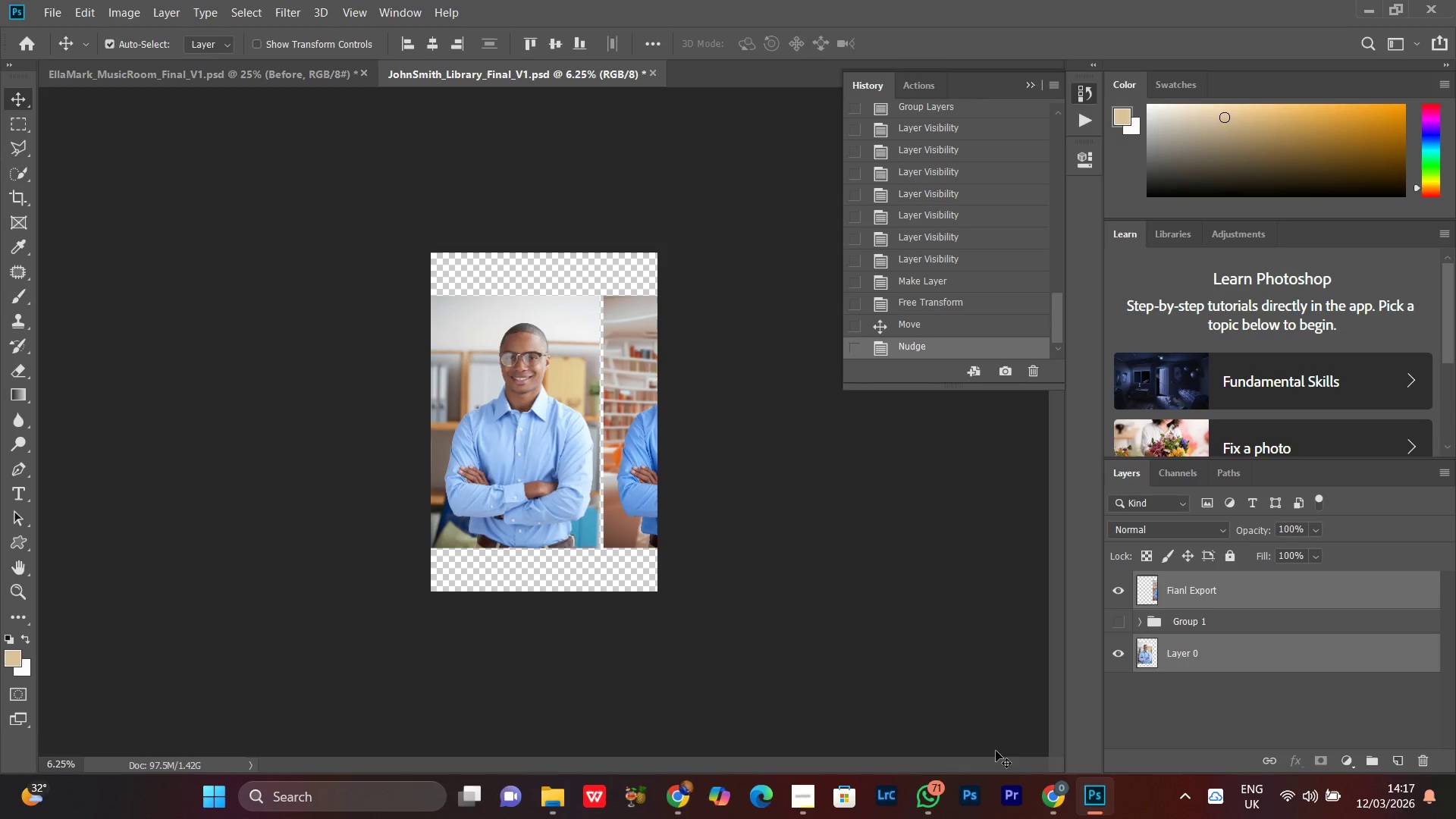 
key(Control+T)
 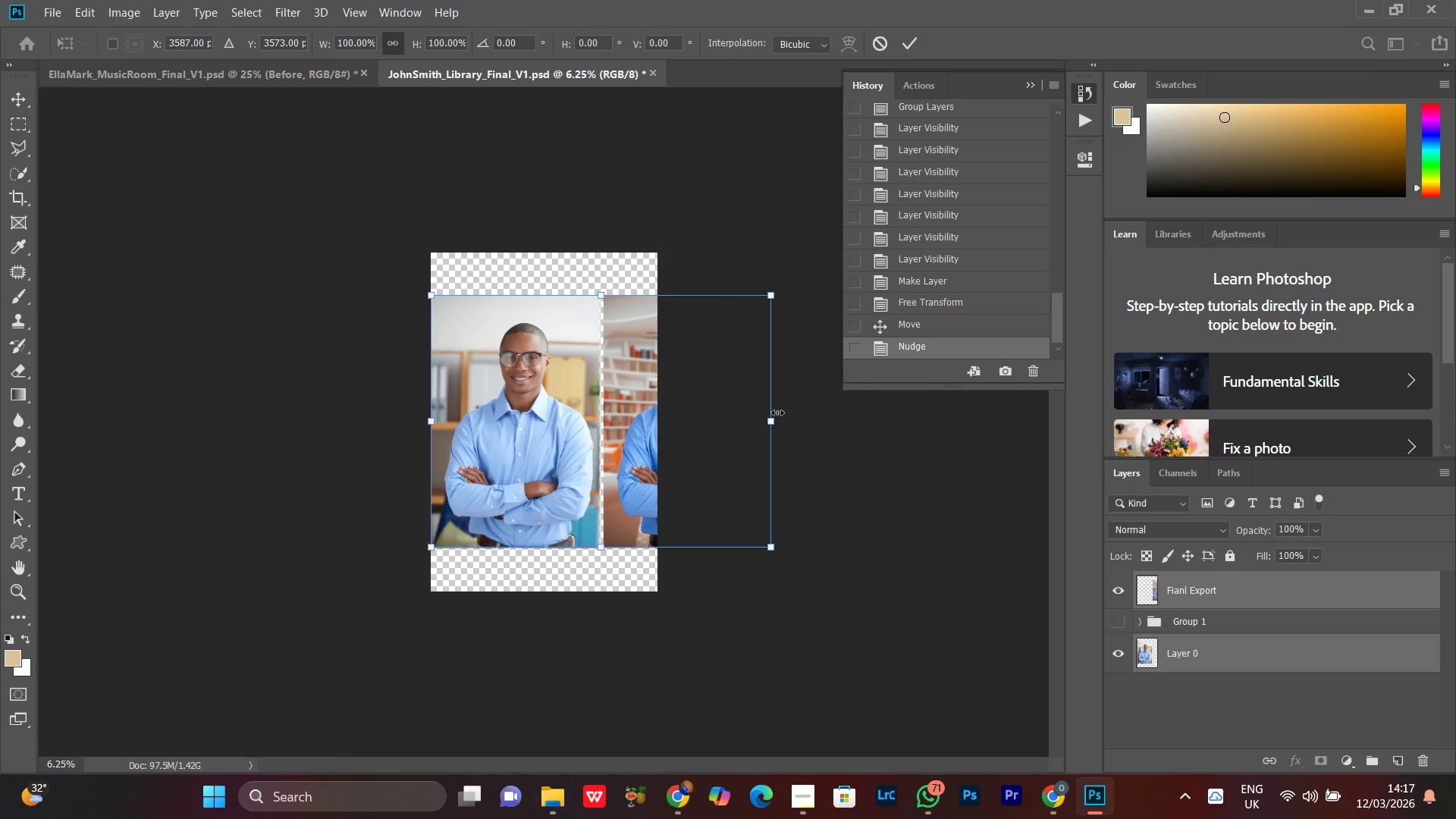 
left_click_drag(start_coordinate=[774, 419], to_coordinate=[756, 417])
 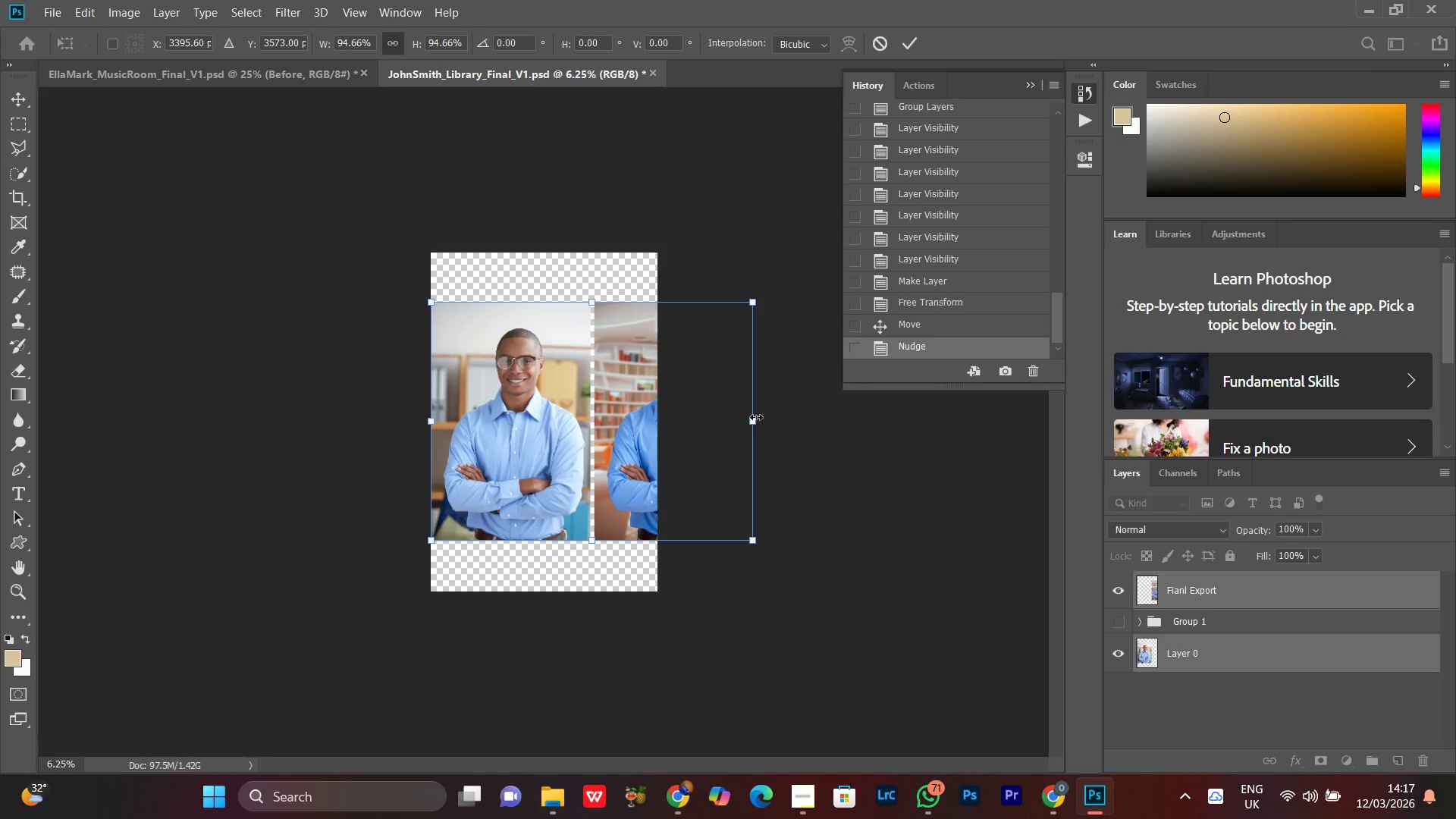 
key(Enter)
 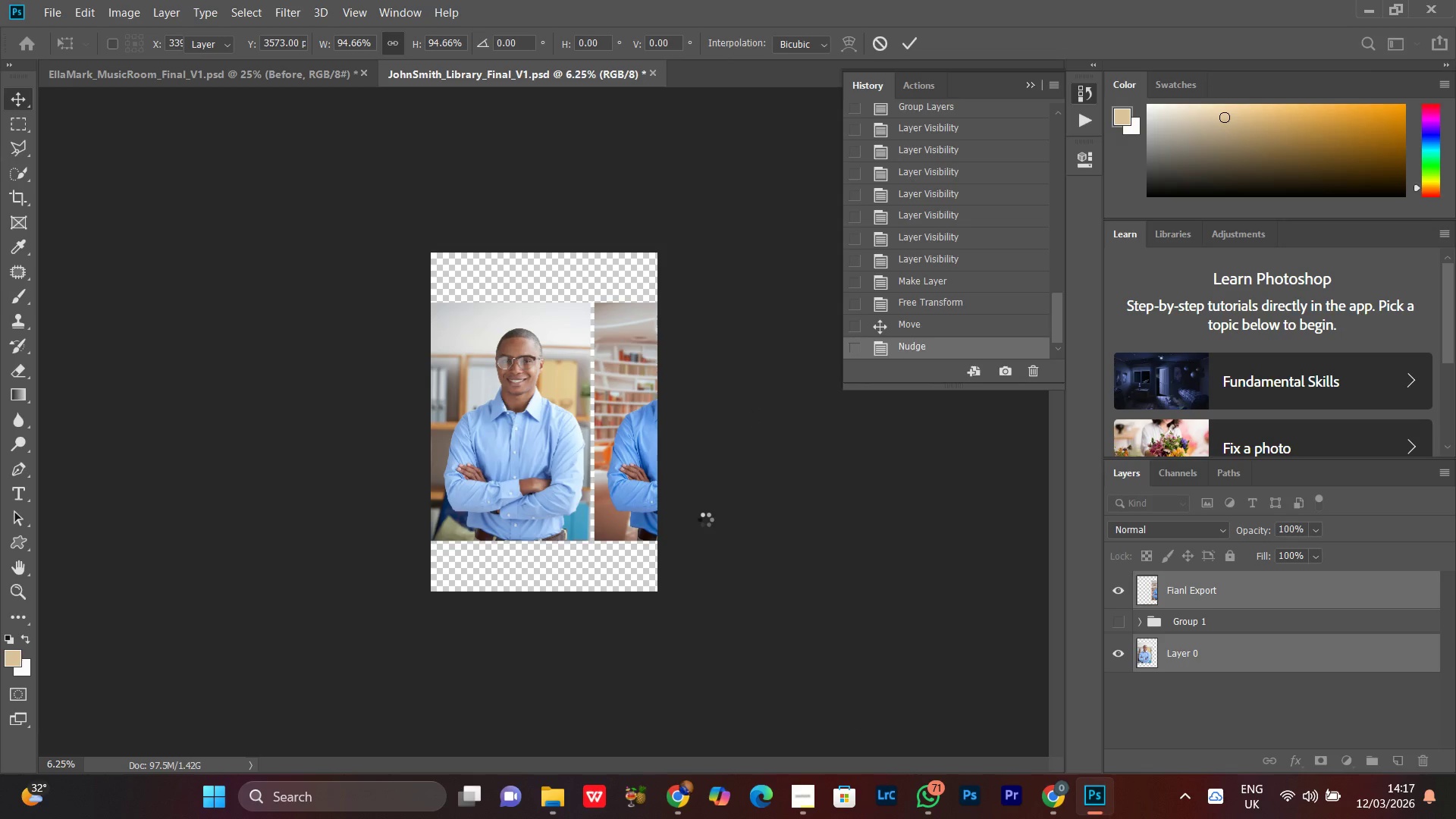 
key(C)
 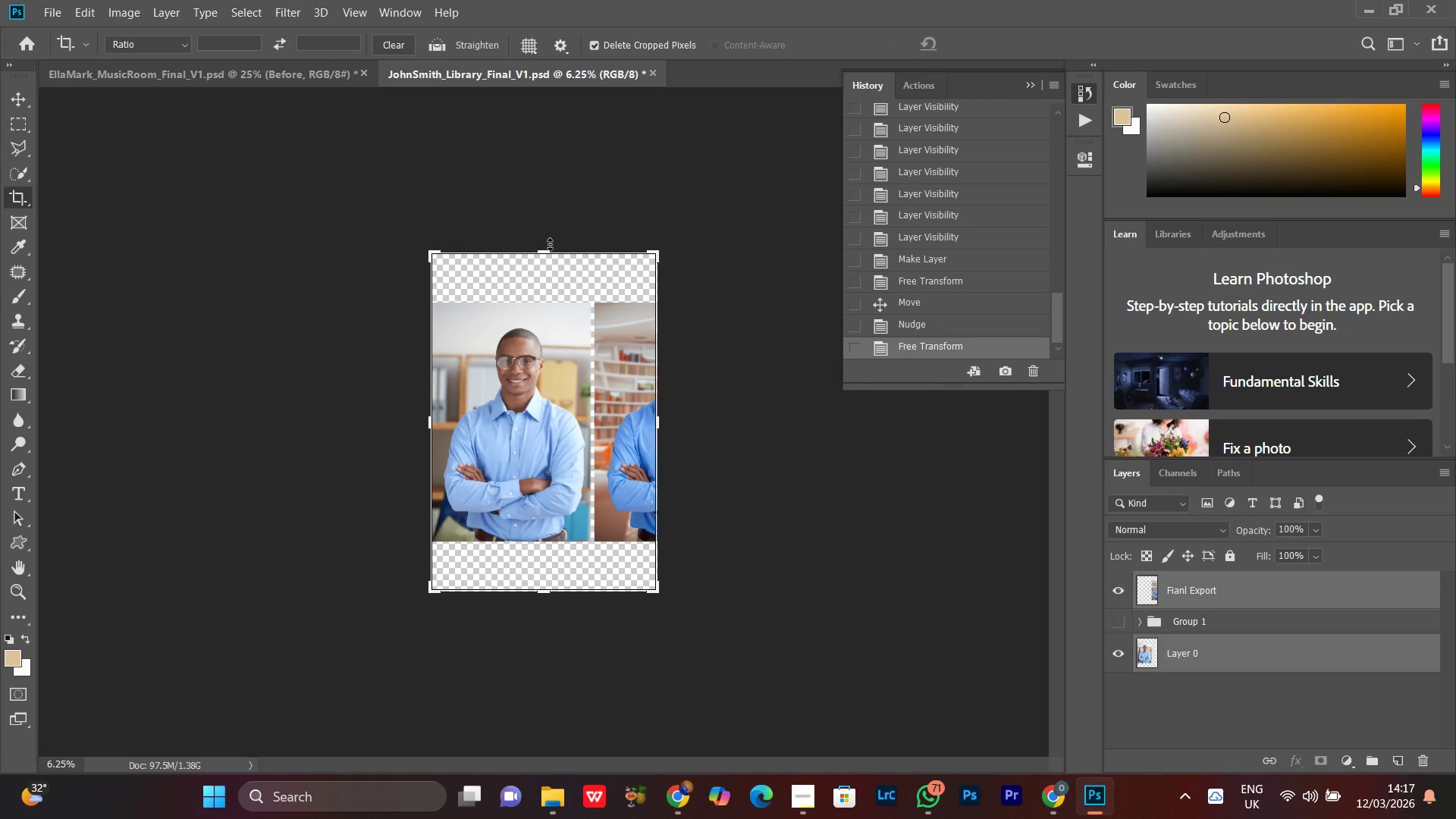 
left_click_drag(start_coordinate=[547, 253], to_coordinate=[547, 275])
 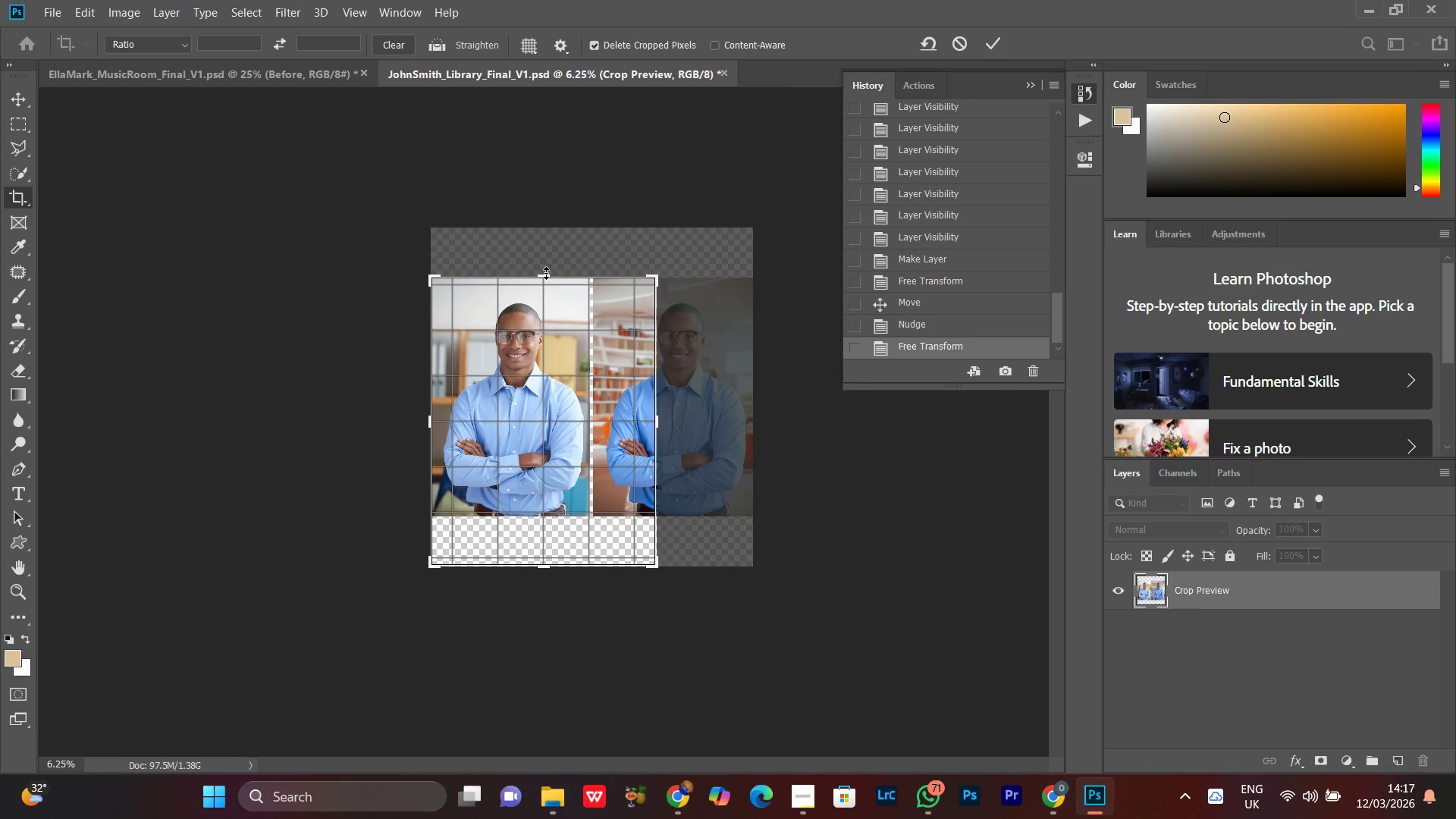 
left_click_drag(start_coordinate=[546, 273], to_coordinate=[546, 268])
 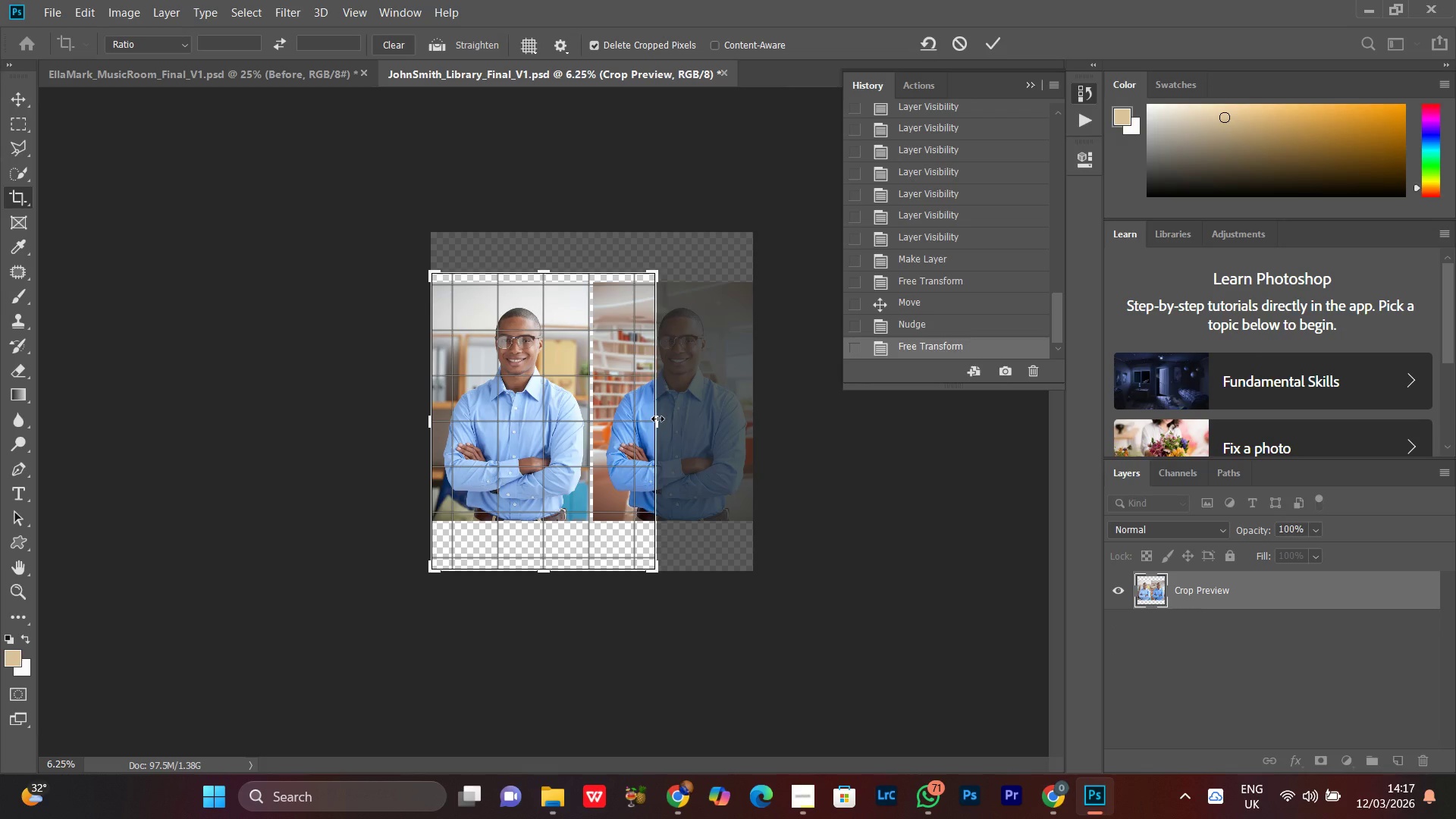 
left_click_drag(start_coordinate=[657, 419], to_coordinate=[709, 419])
 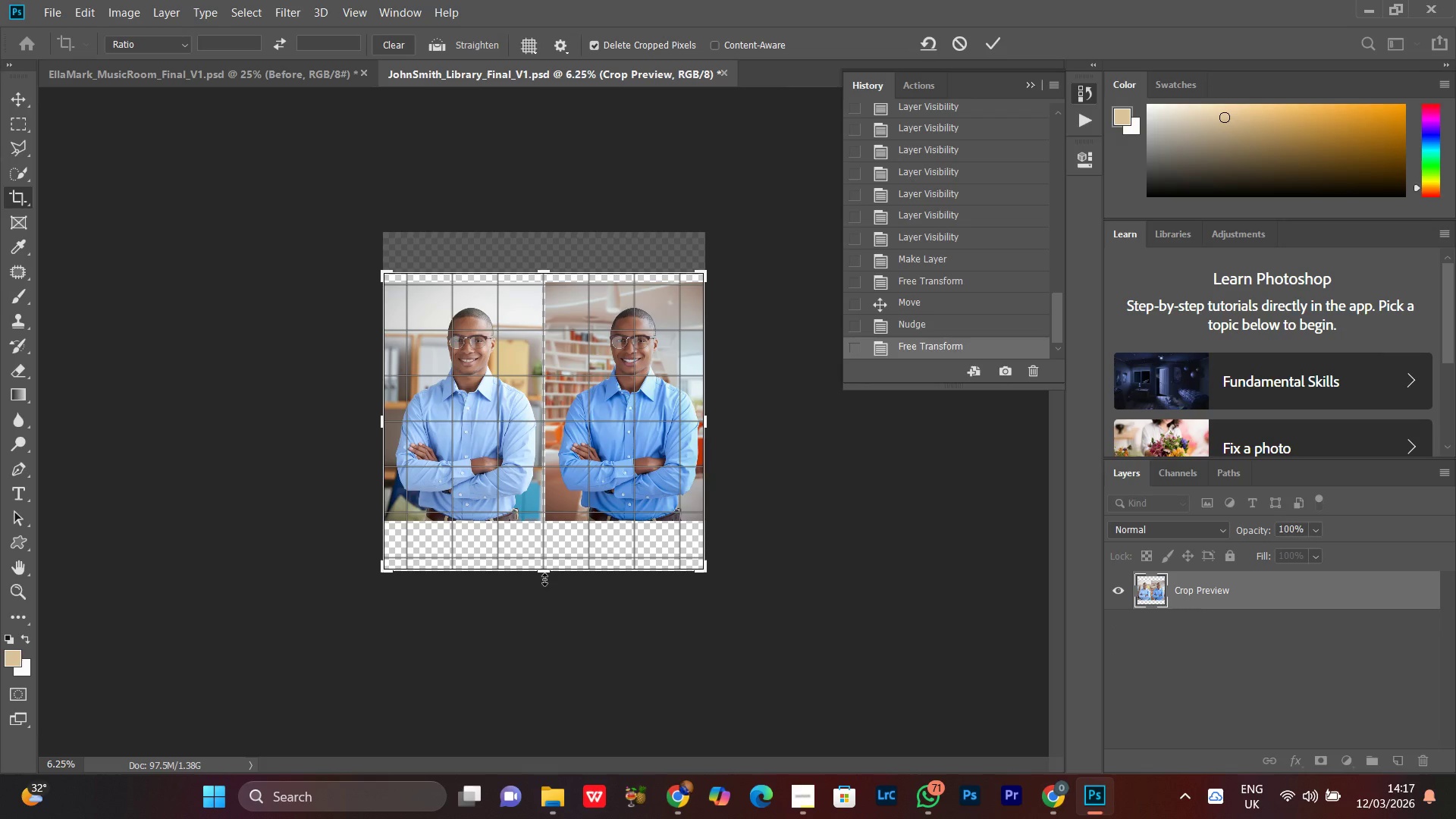 
left_click_drag(start_coordinate=[544, 579], to_coordinate=[547, 559])
 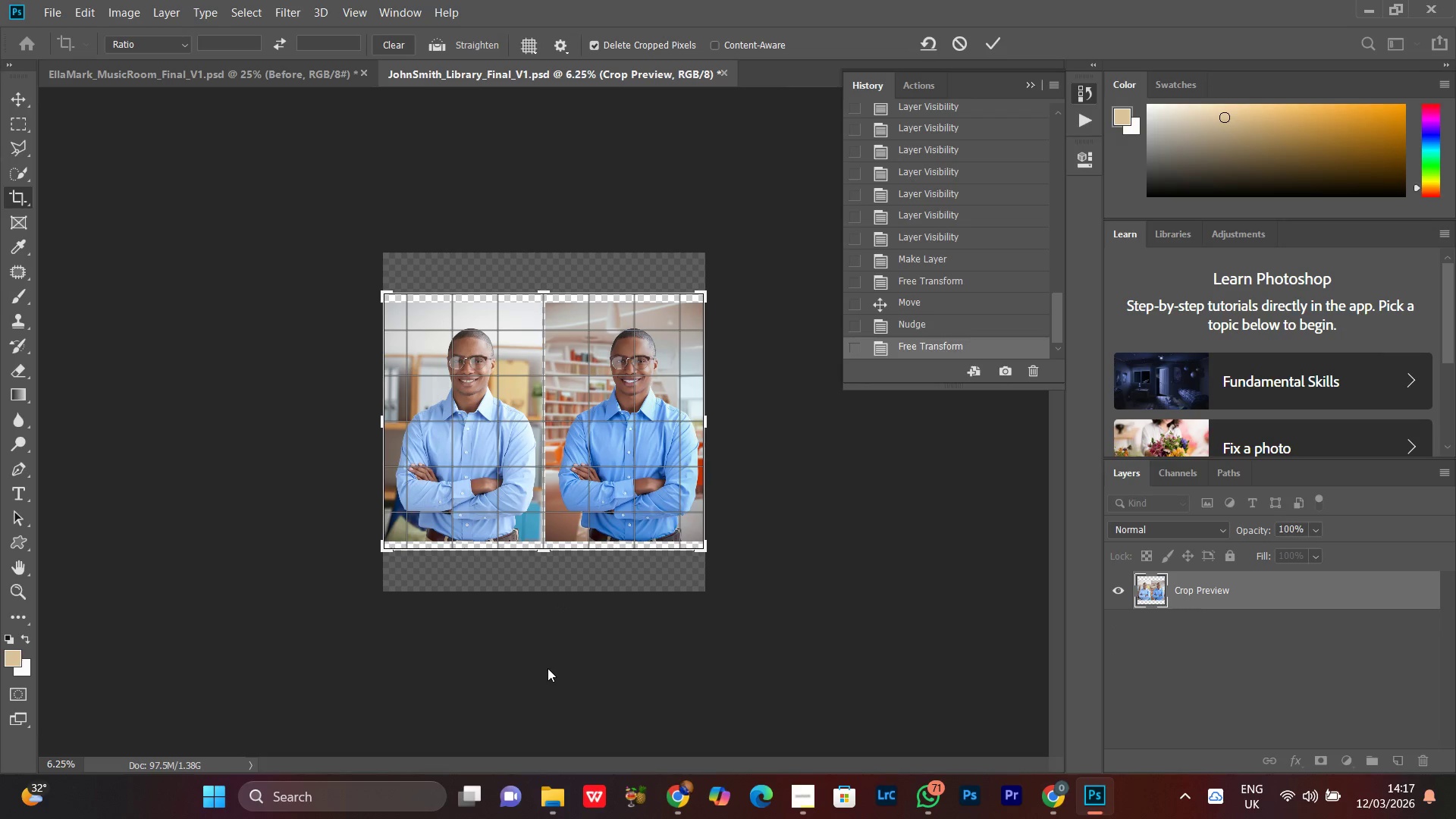 
key(ArrowUp)
 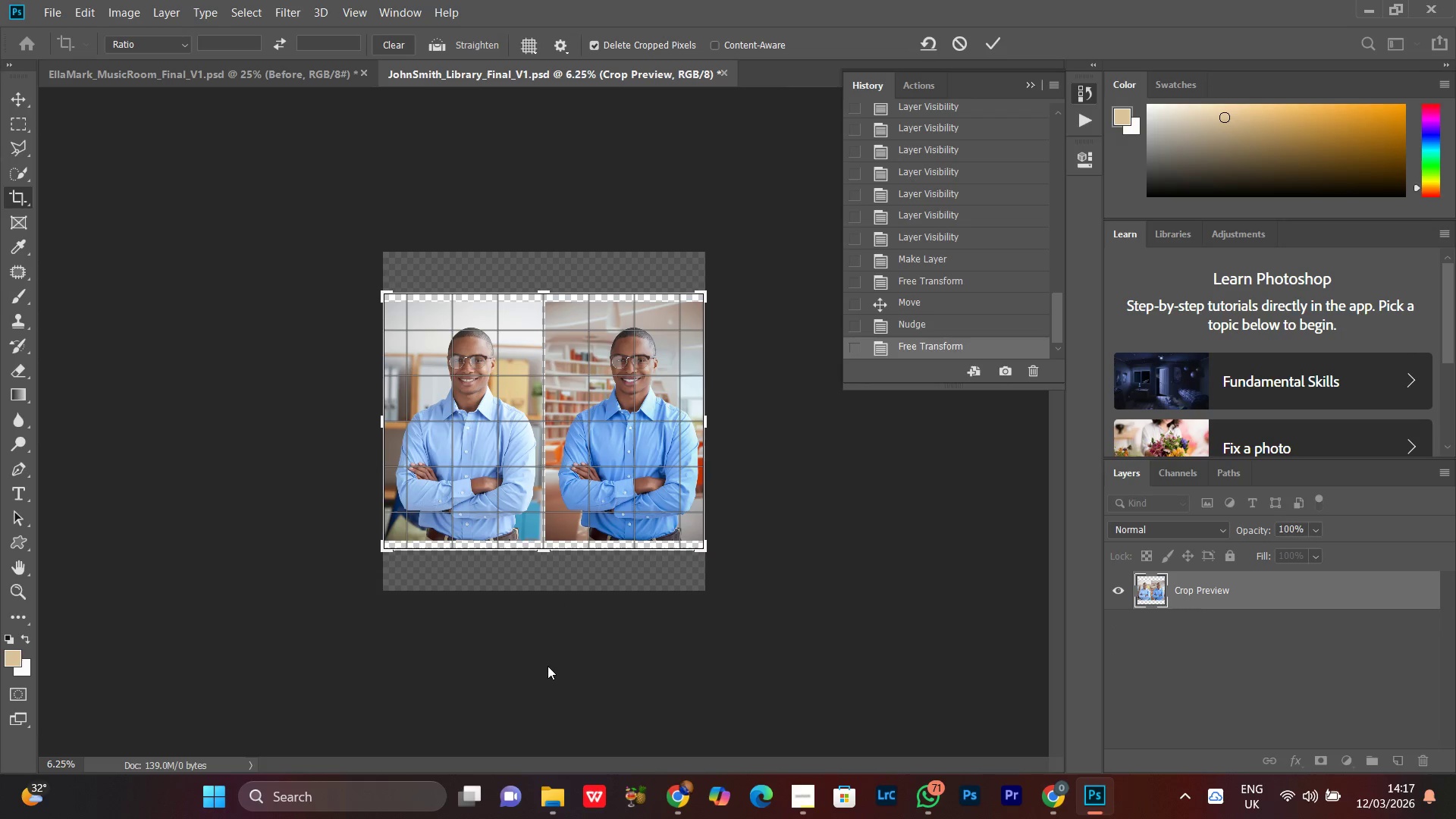 
key(ArrowUp)
 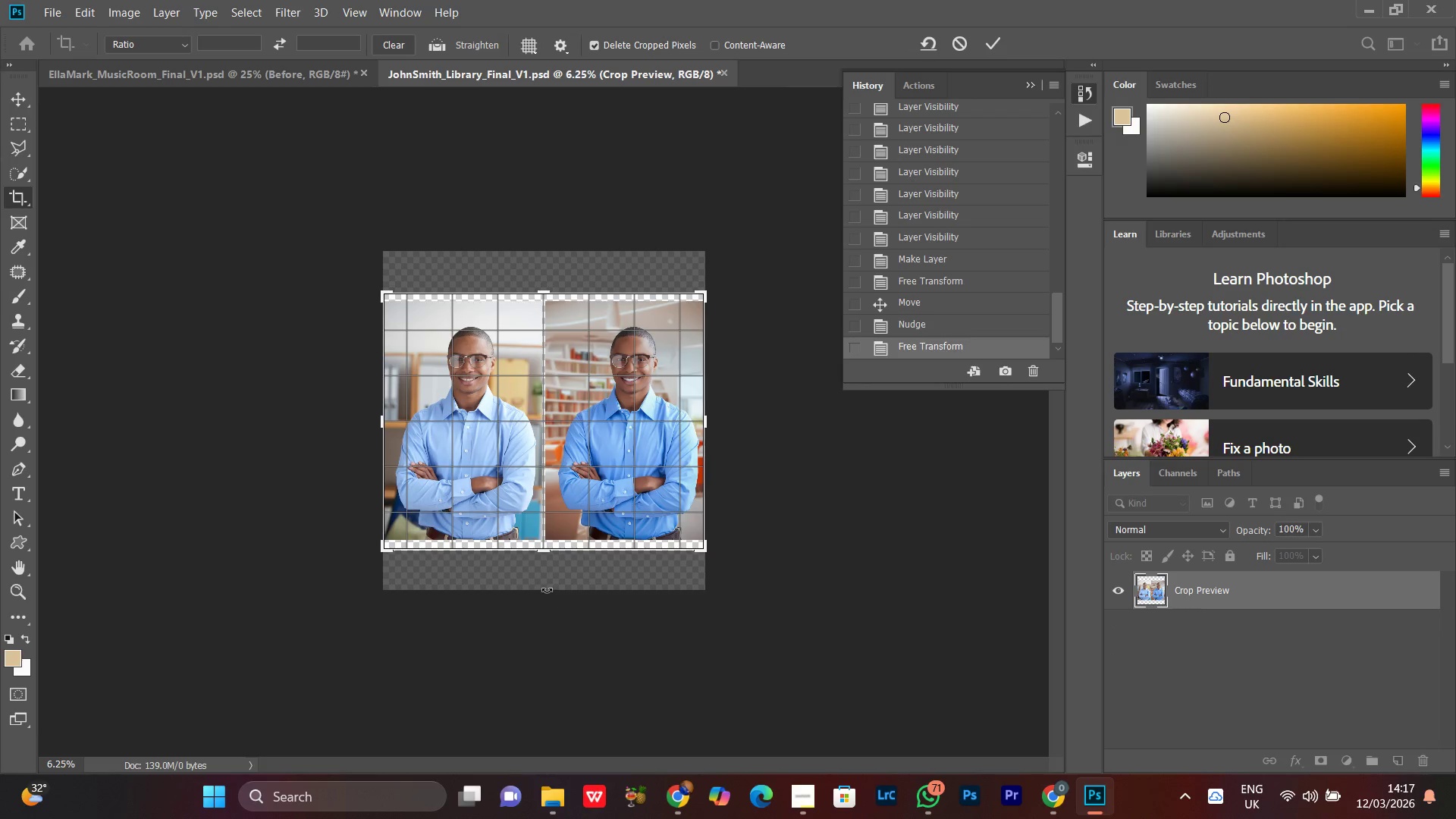 
key(ArrowDown)
 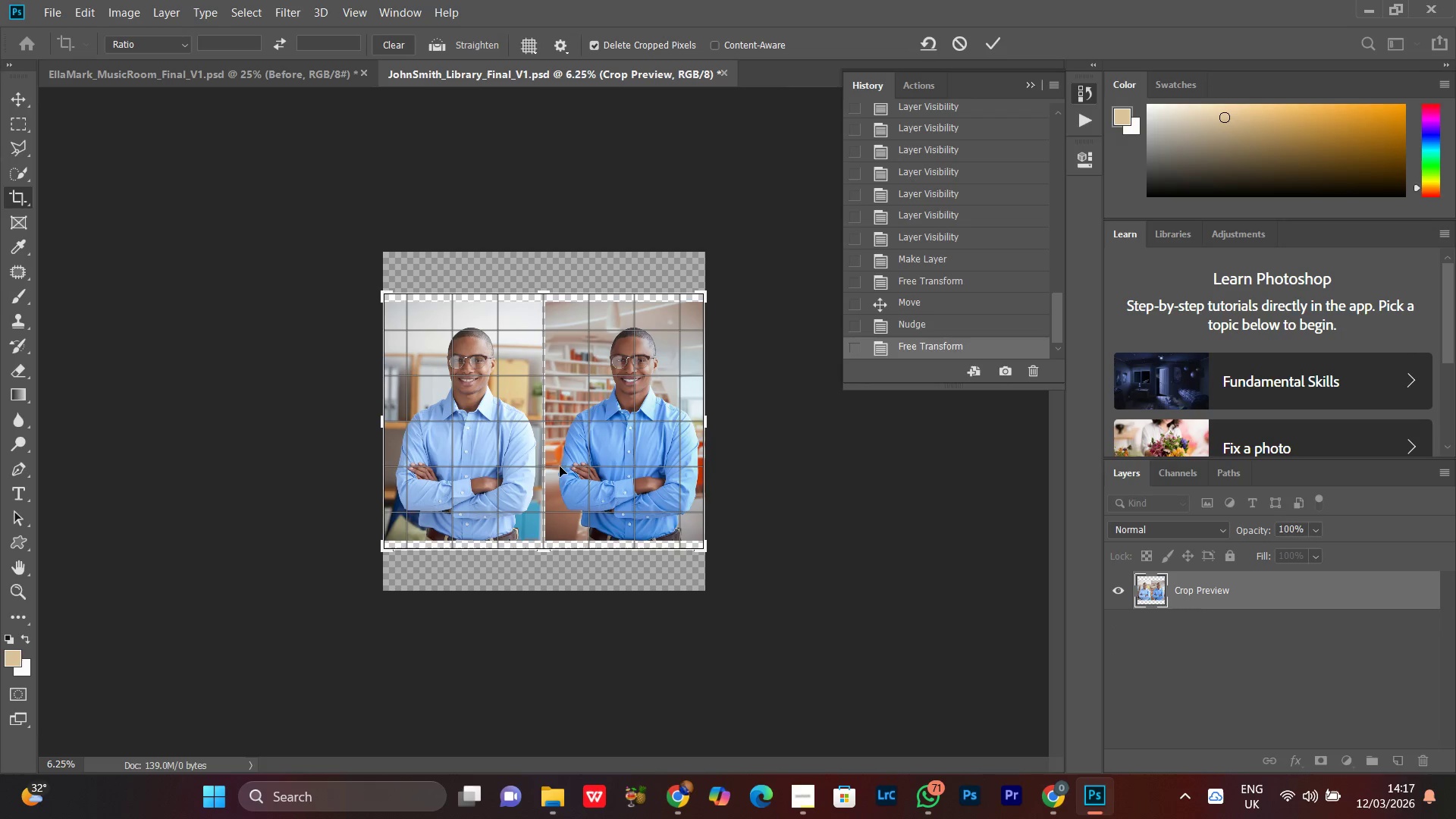 
double_click([560, 466])
 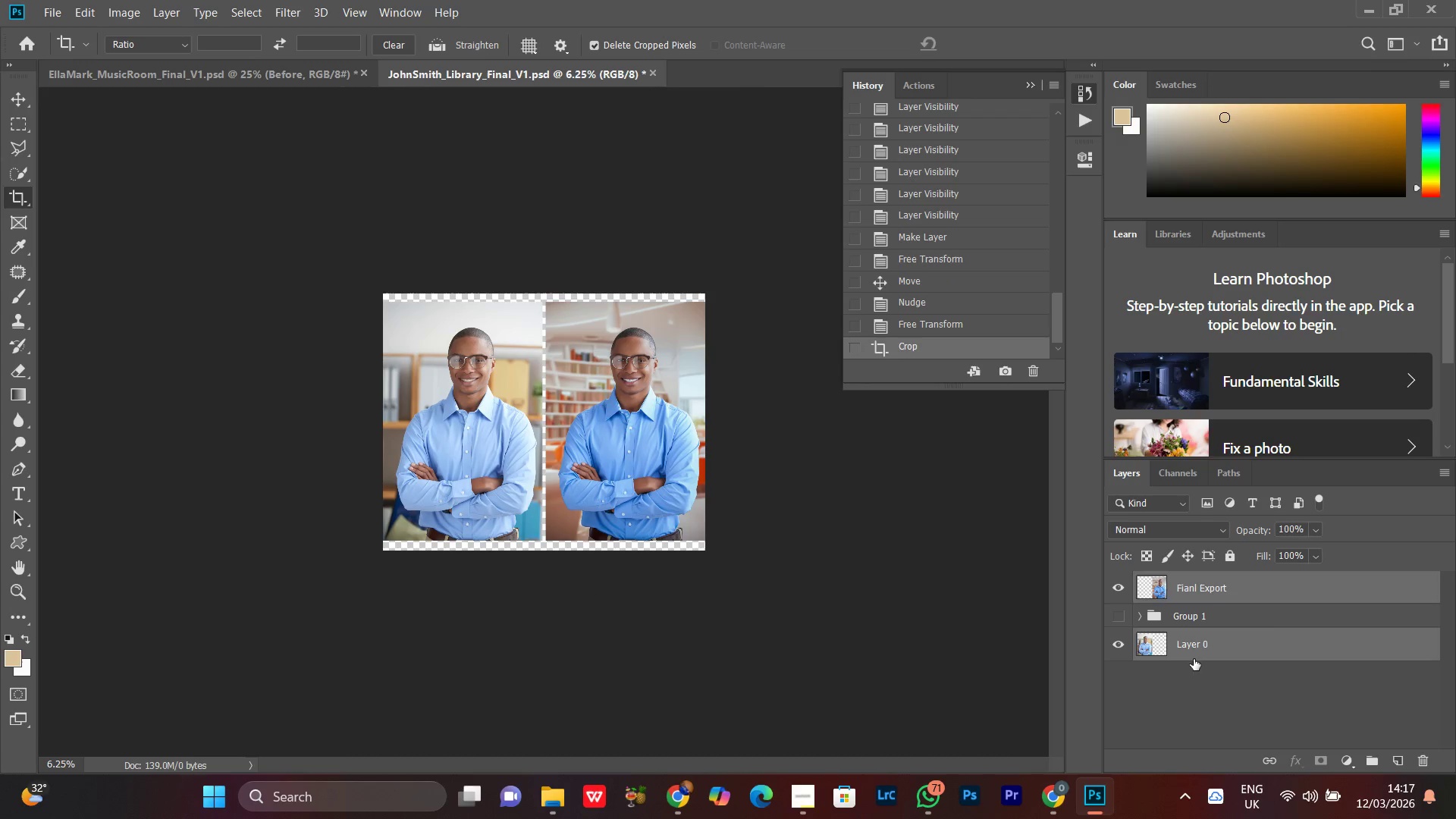 
left_click([1219, 648])
 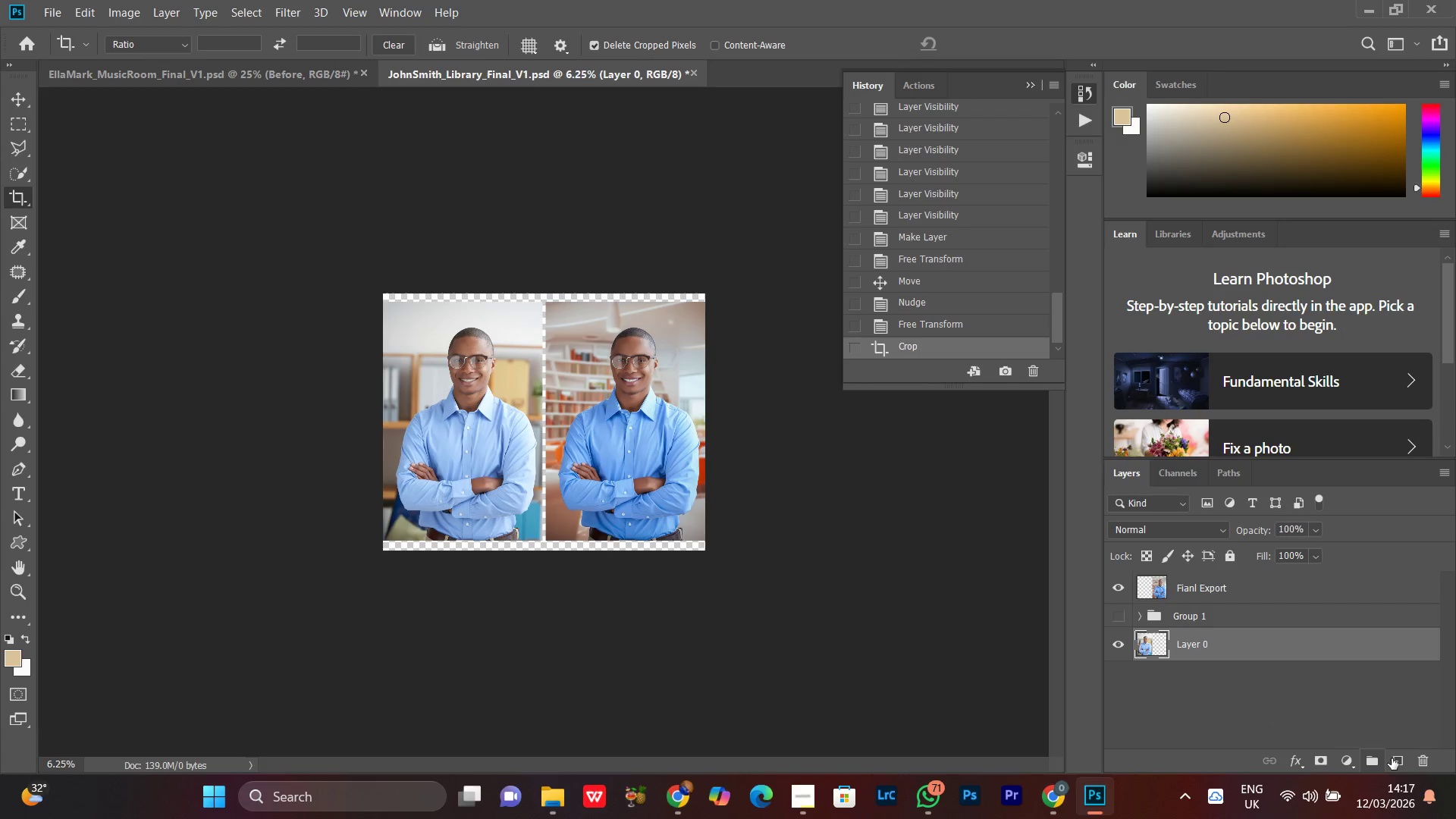 
left_click([1394, 758])
 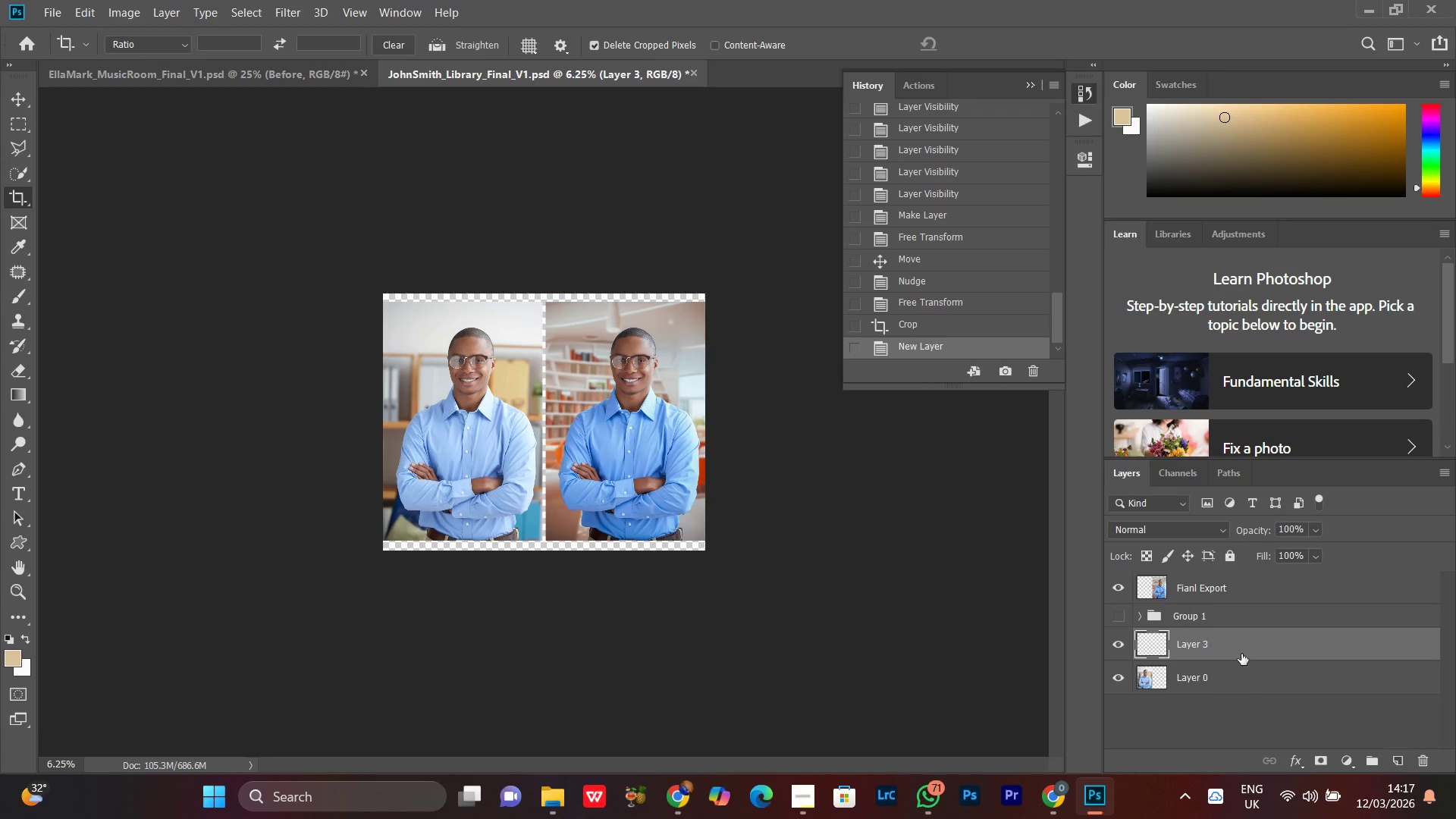 
left_click_drag(start_coordinate=[1237, 651], to_coordinate=[1237, 696])
 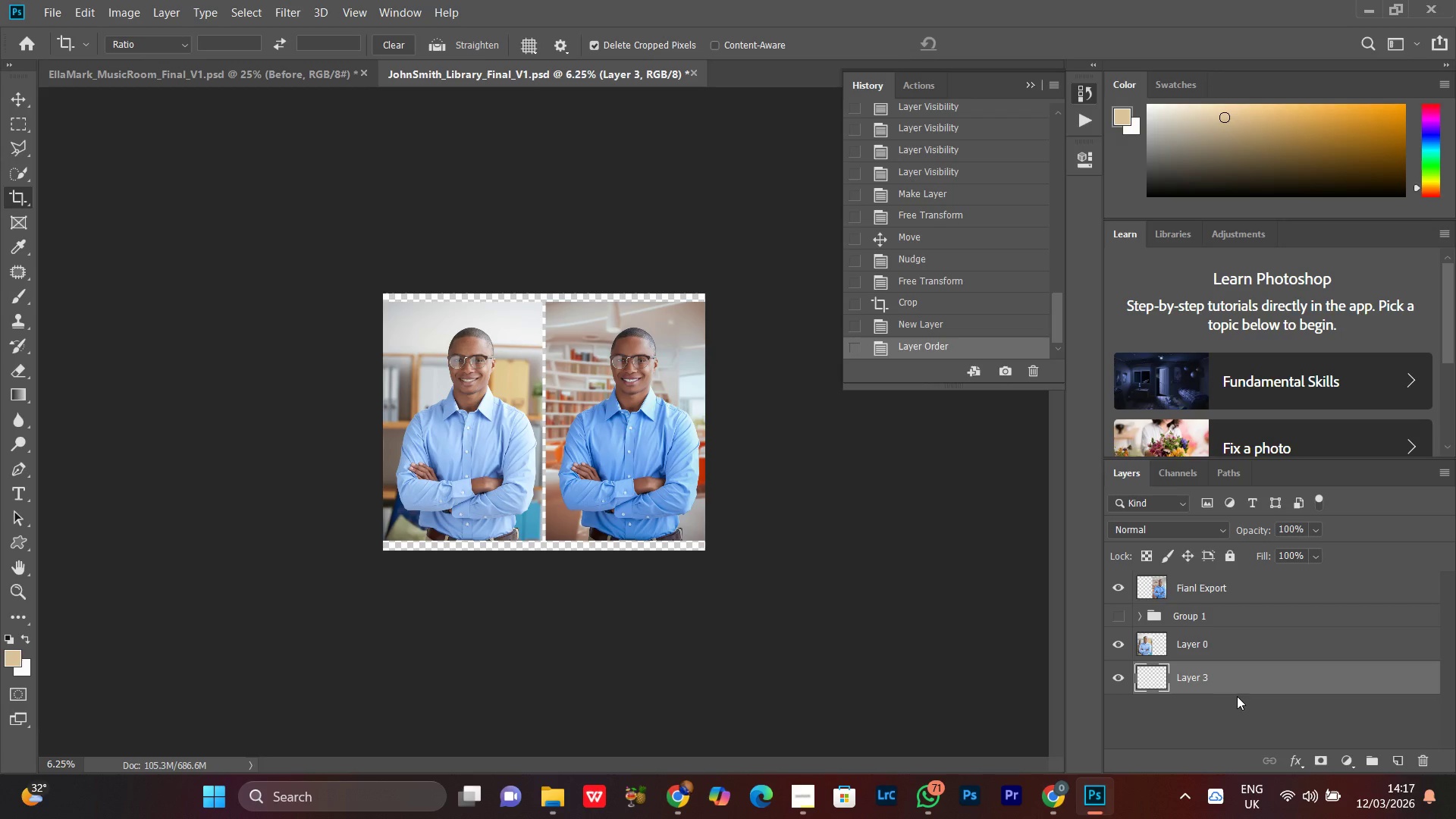 
key(Control+Backspace)
 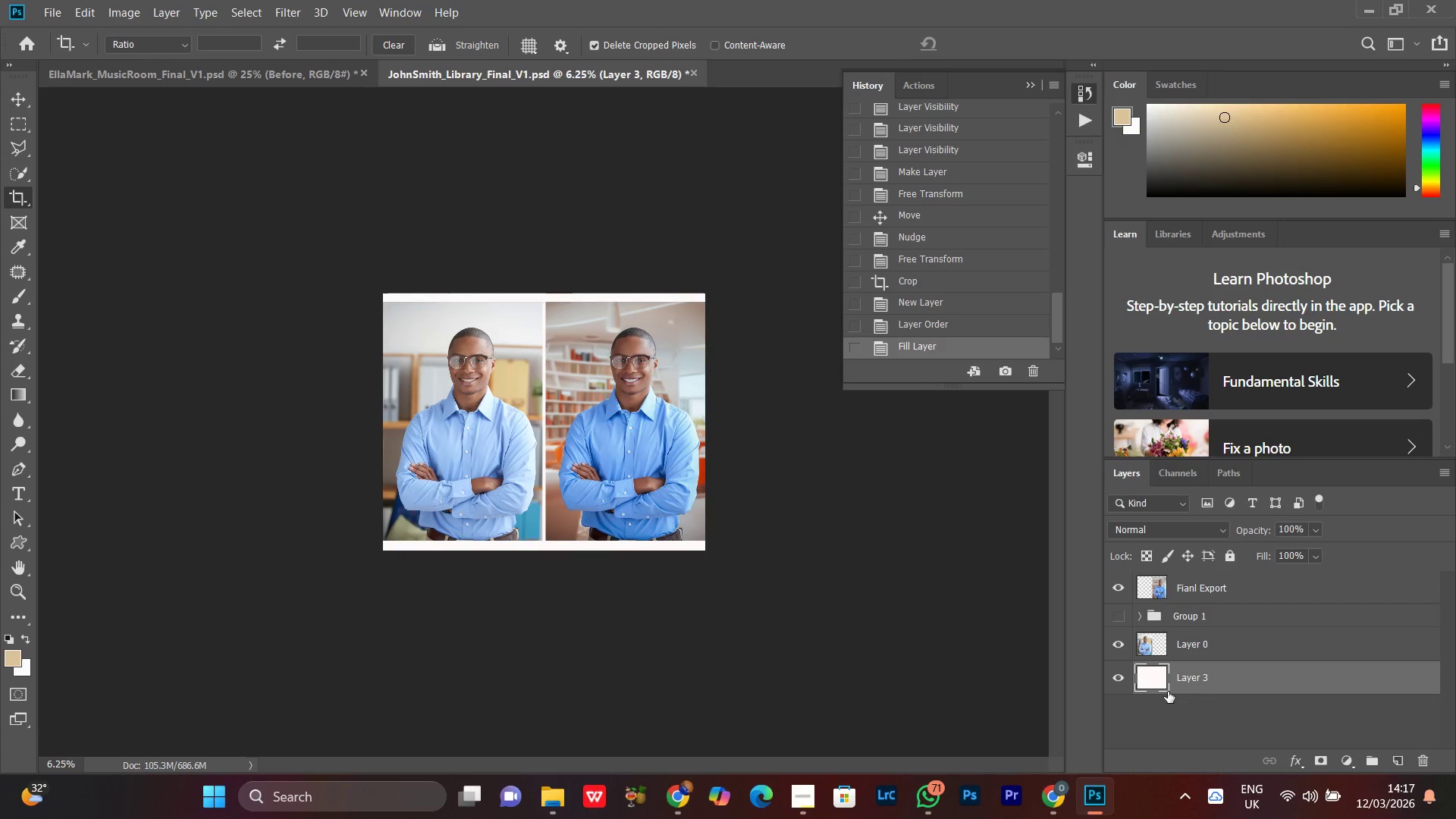 
hold_key(key=ControlRight, duration=0.92)
 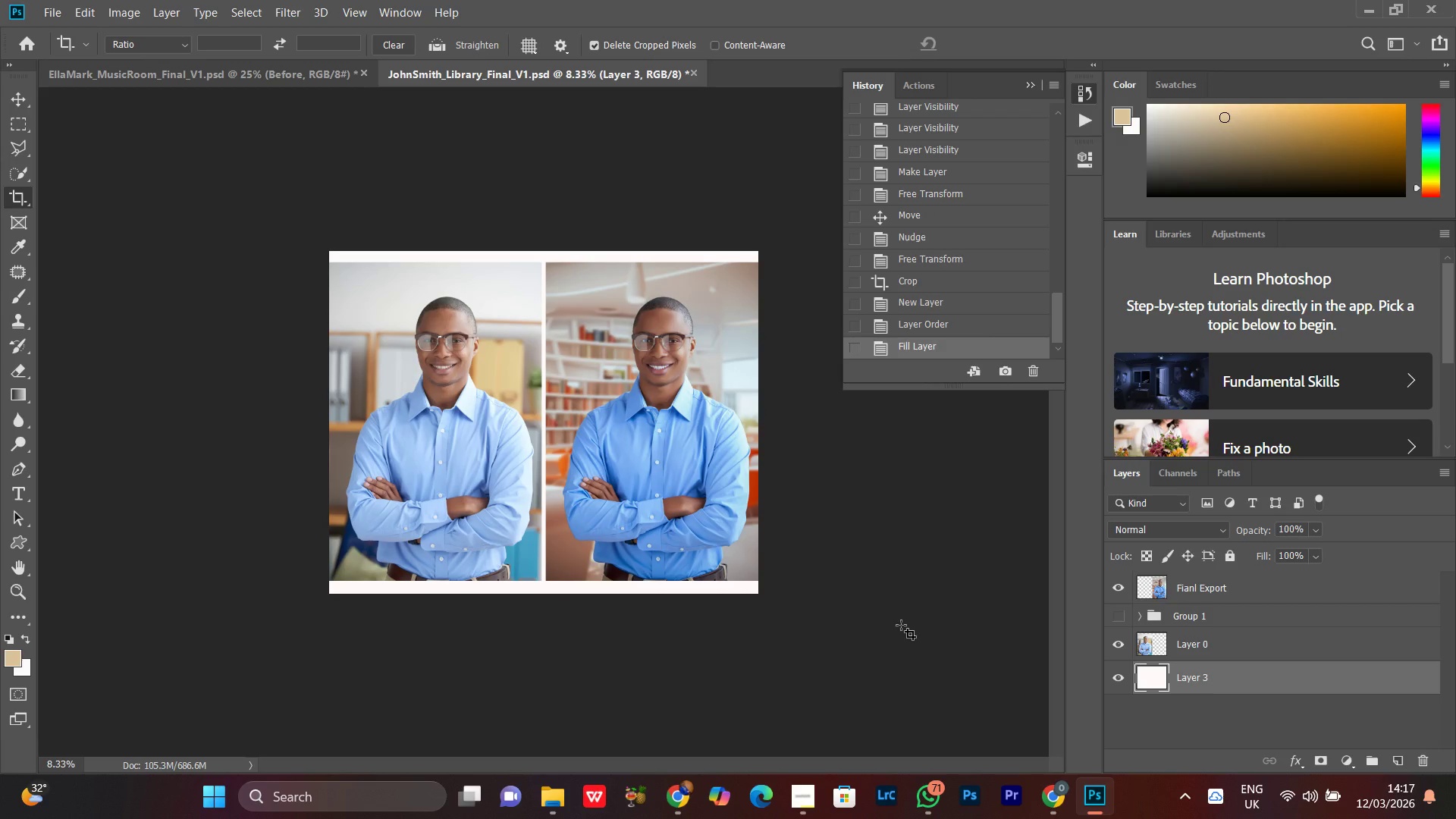 
key(Equal)
 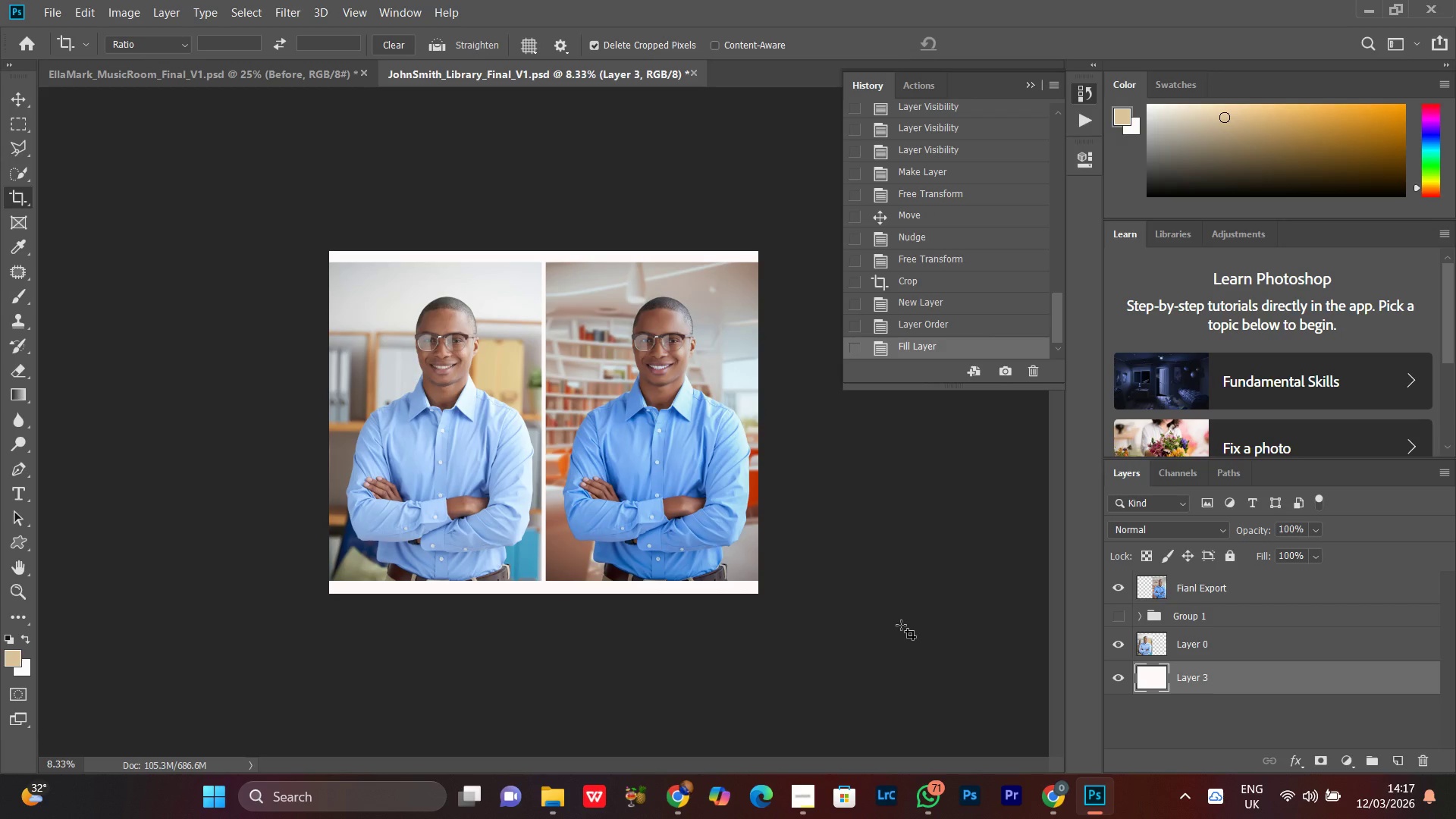 
key(C)
 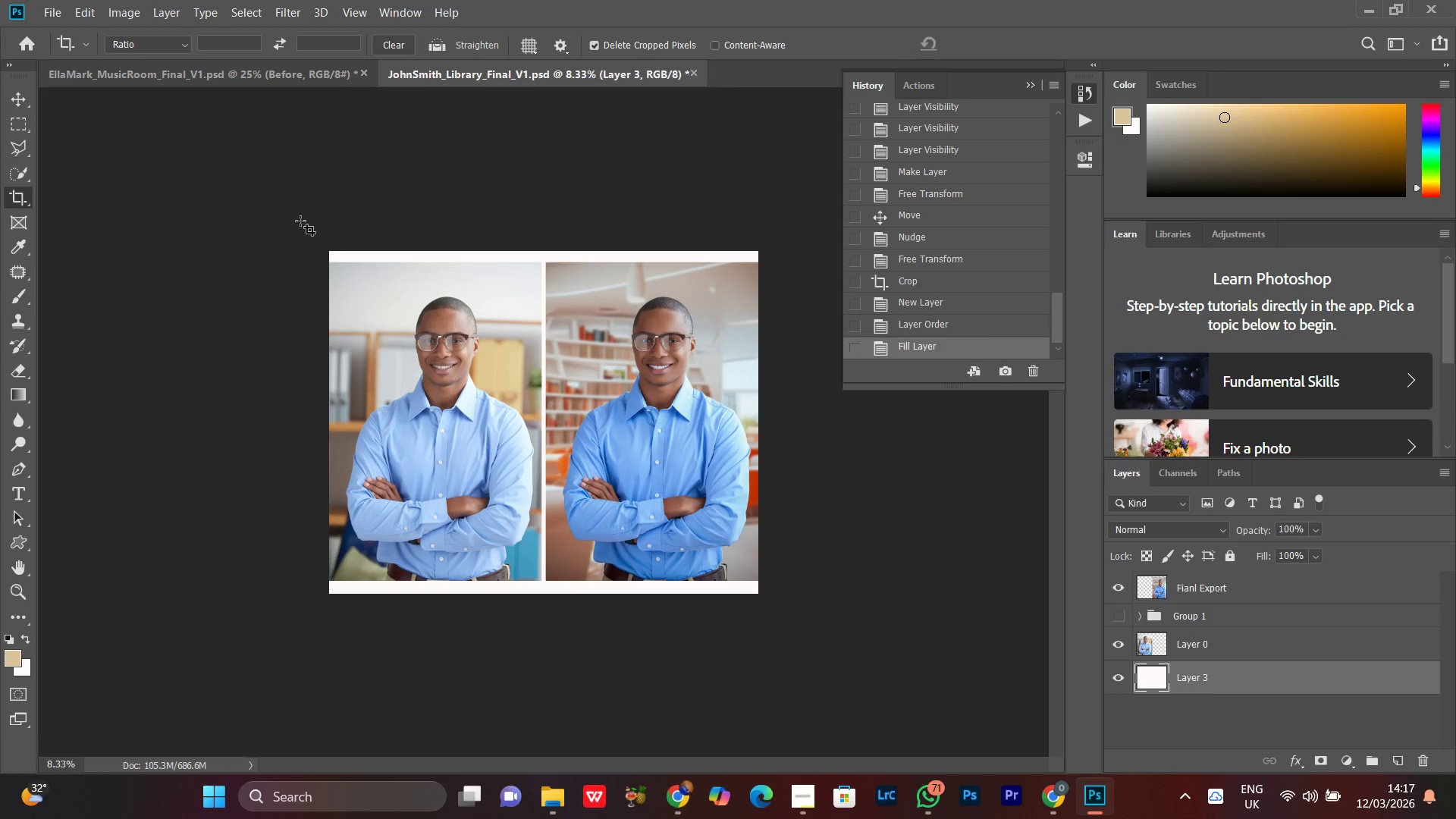 
left_click_drag(start_coordinate=[300, 221], to_coordinate=[899, 725])
 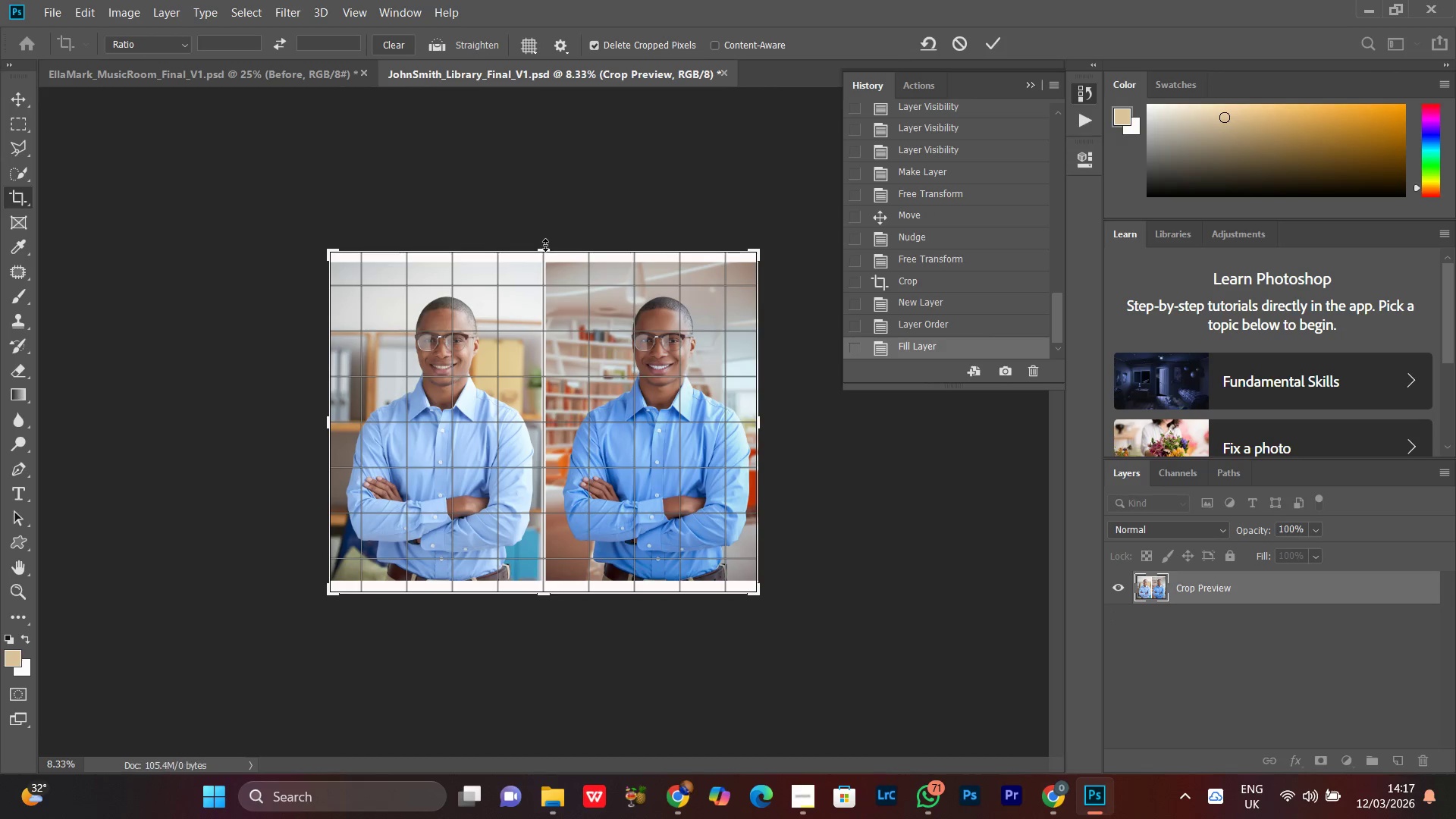 
left_click_drag(start_coordinate=[545, 249], to_coordinate=[545, 243])
 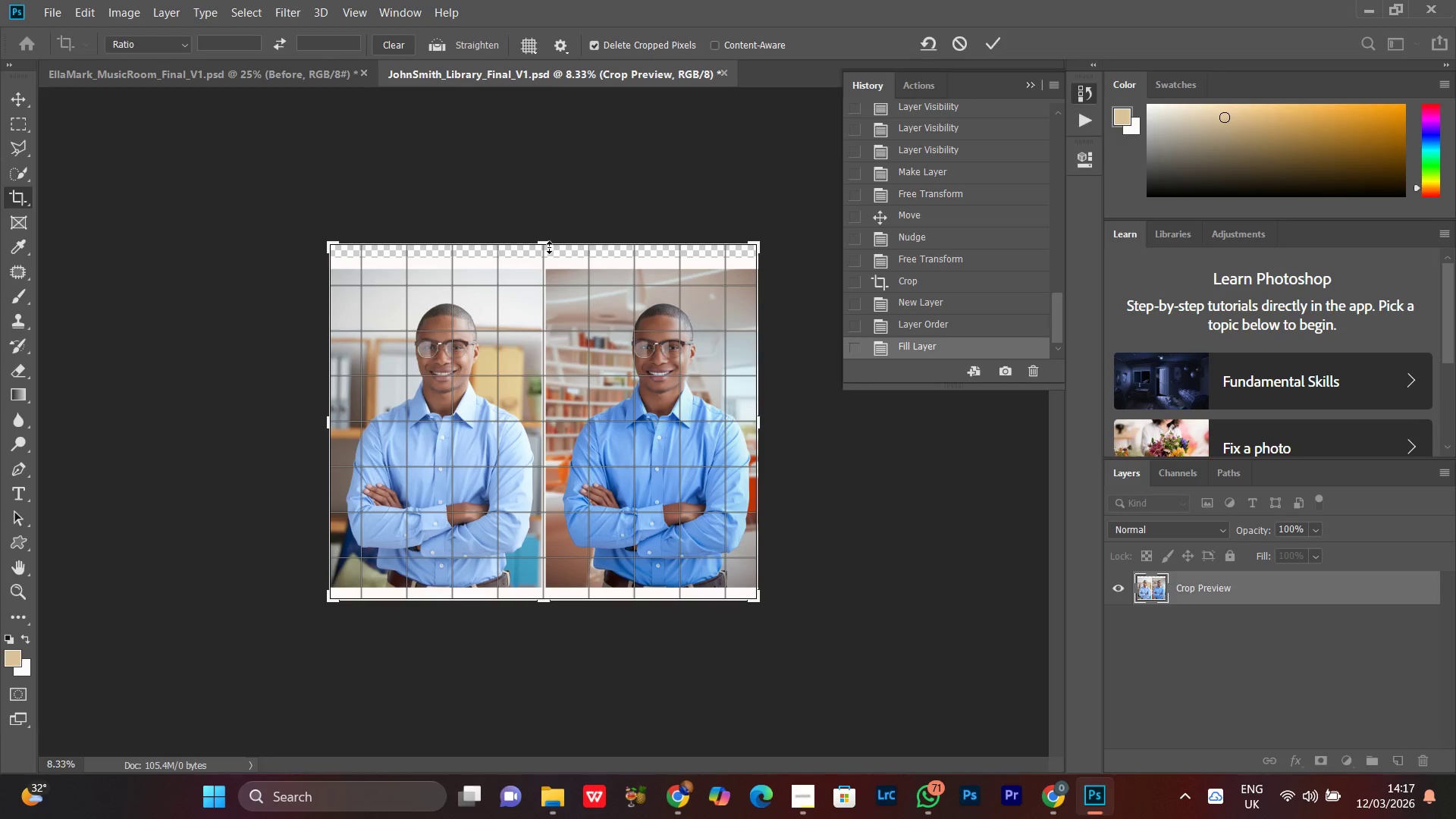 
left_click_drag(start_coordinate=[549, 247], to_coordinate=[549, 252])
 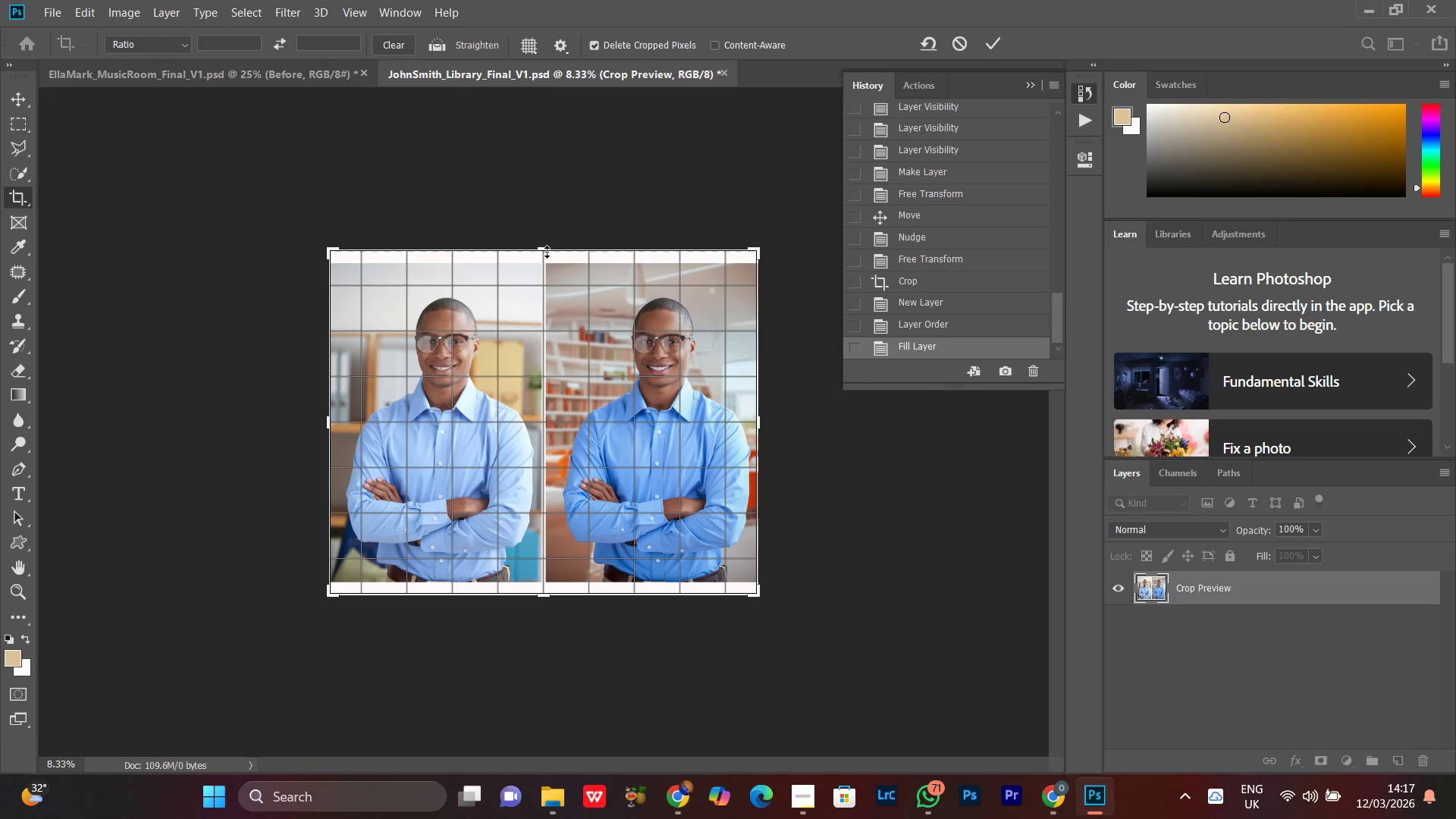 
left_click_drag(start_coordinate=[547, 252], to_coordinate=[547, 246])
 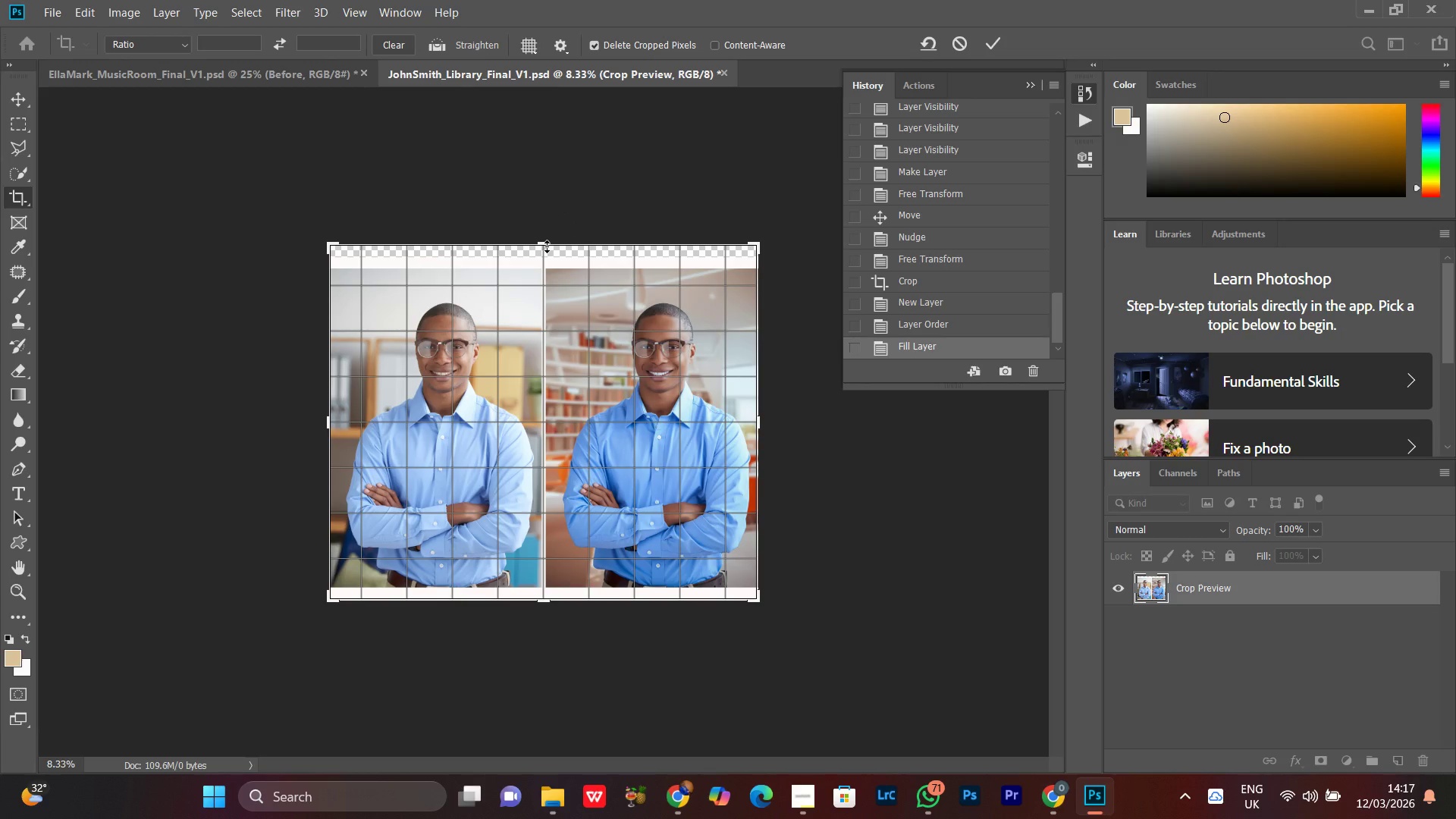 
key(ArrowDown)
 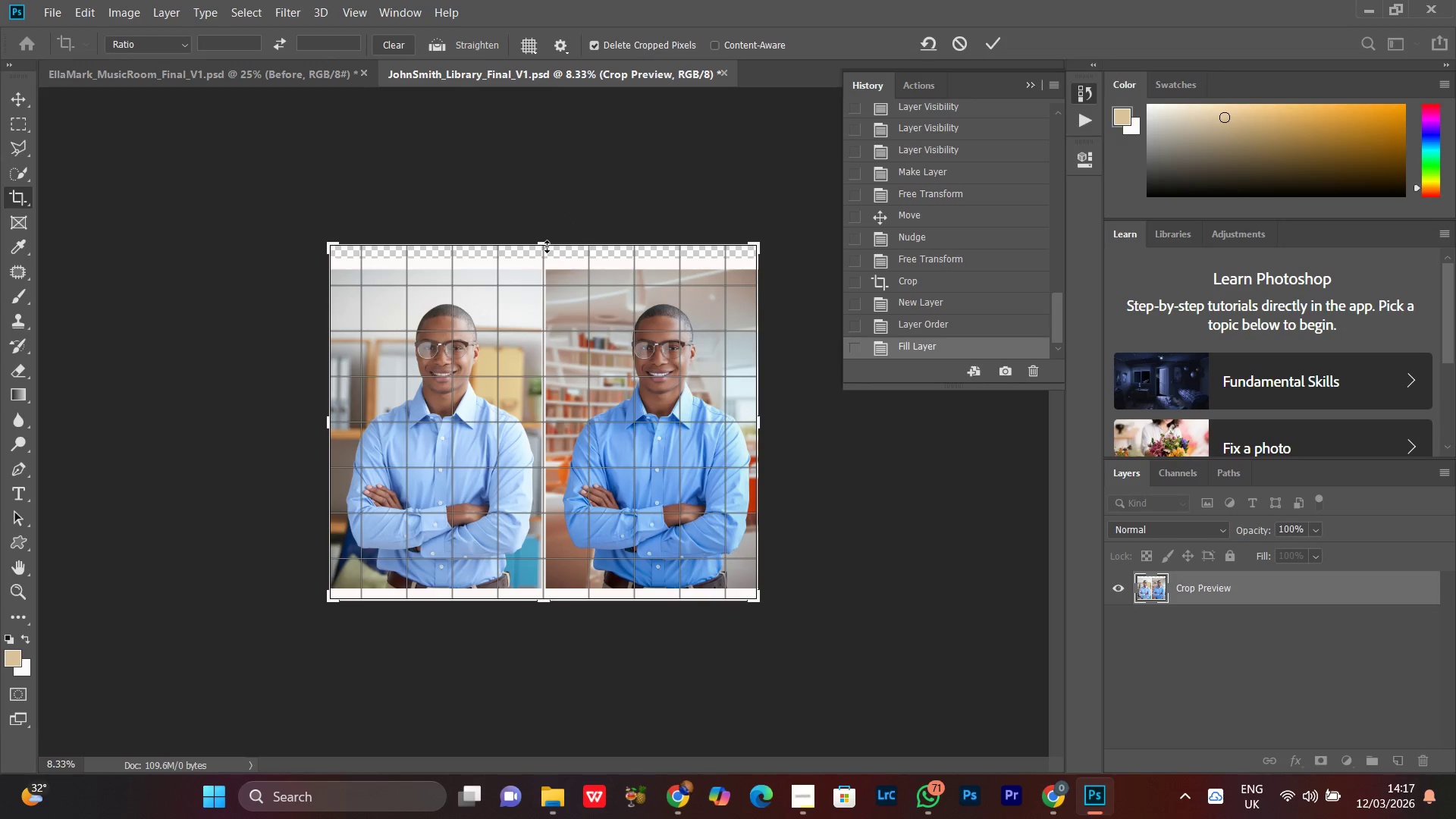 
key(ArrowUp)
 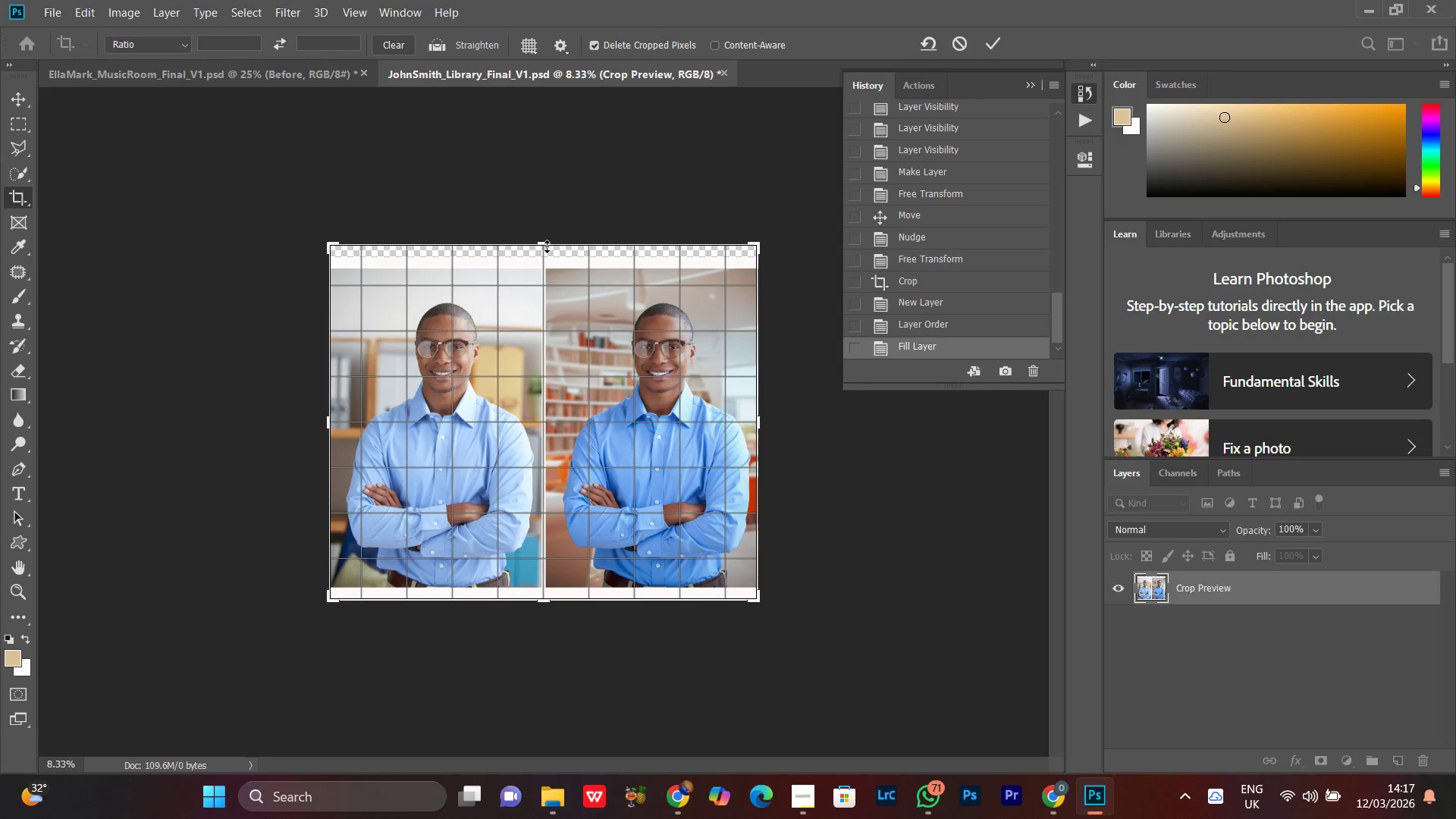 
key(ArrowUp)
 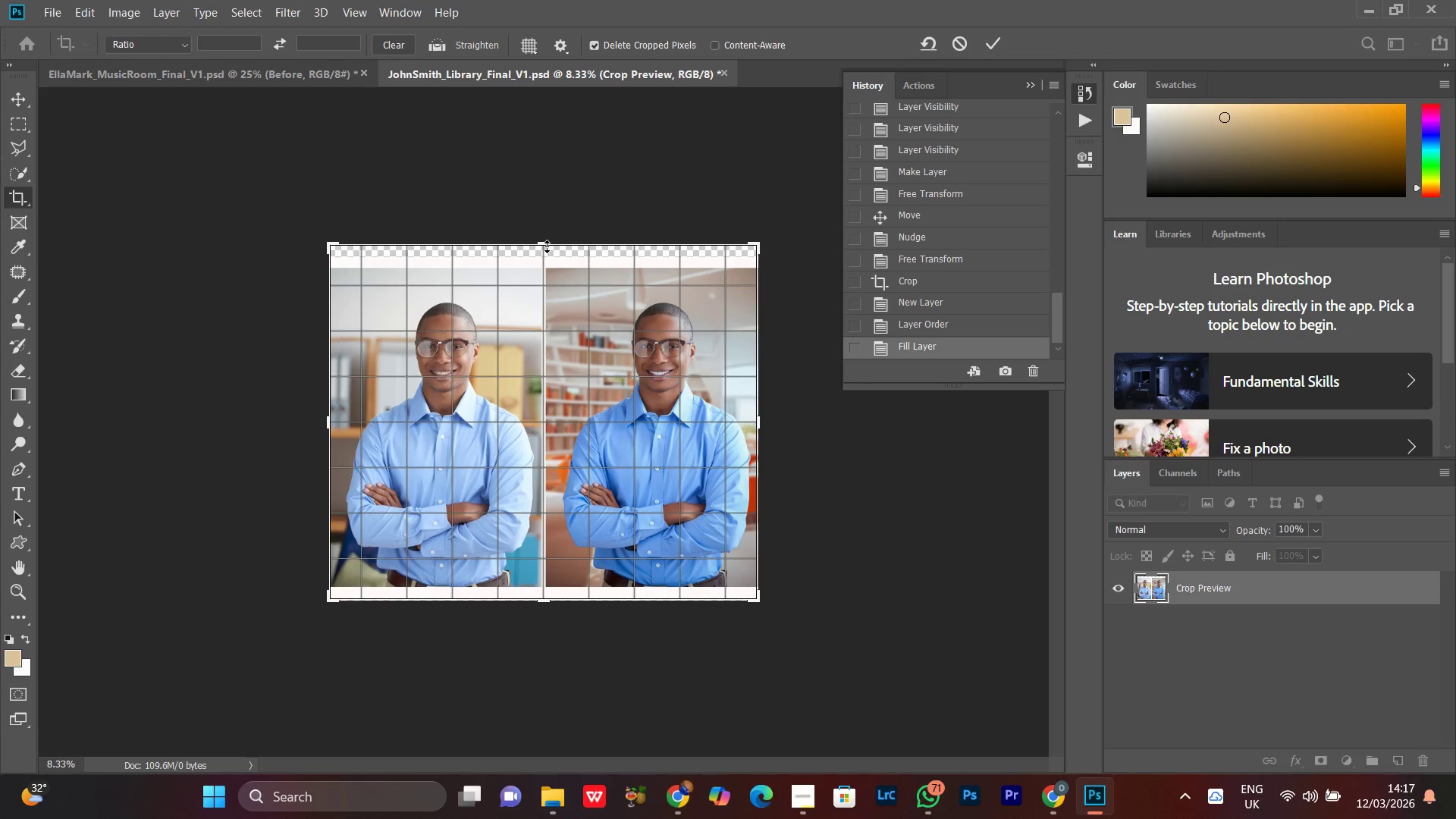 
key(ArrowUp)
 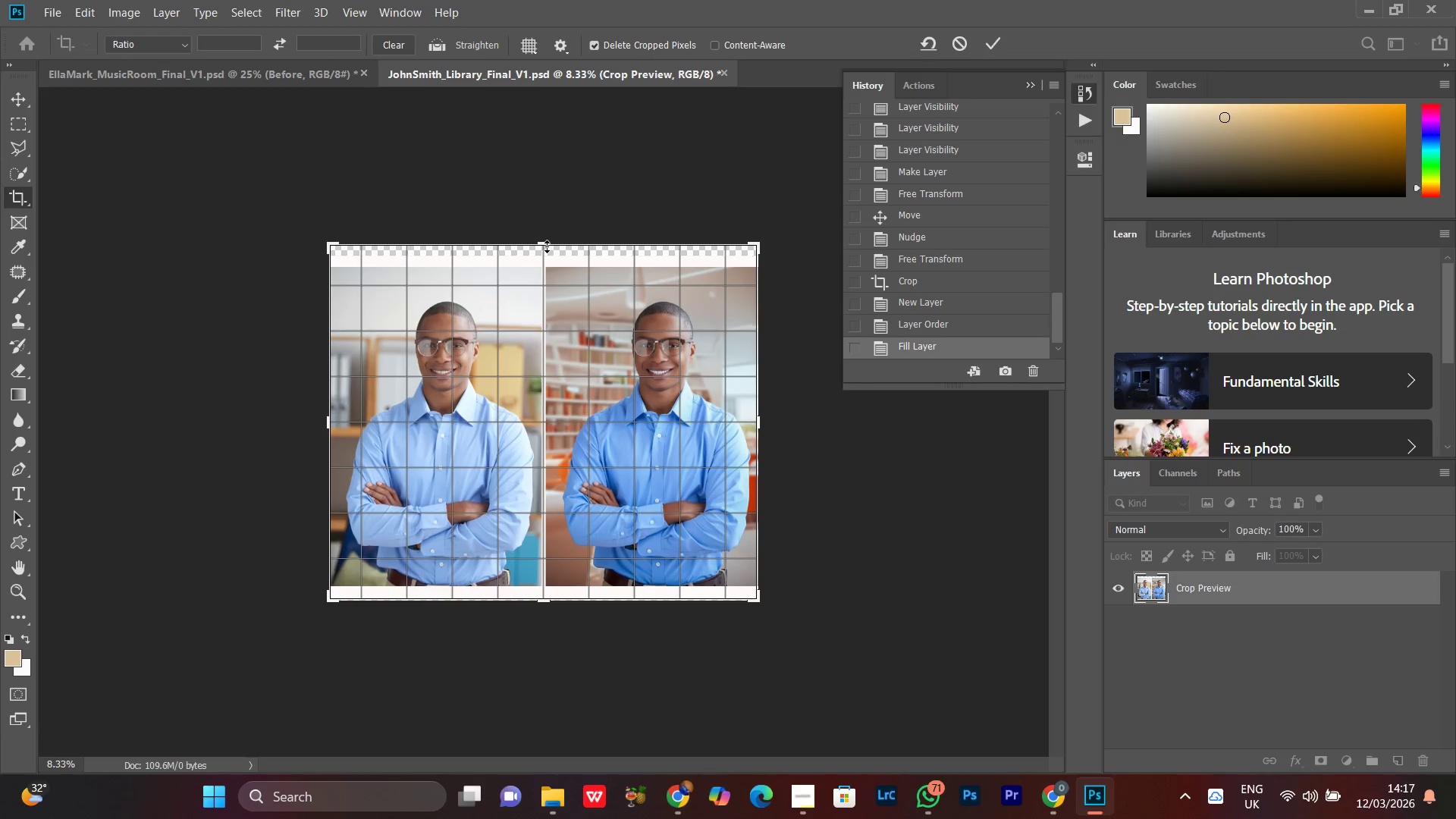 
key(ArrowUp)
 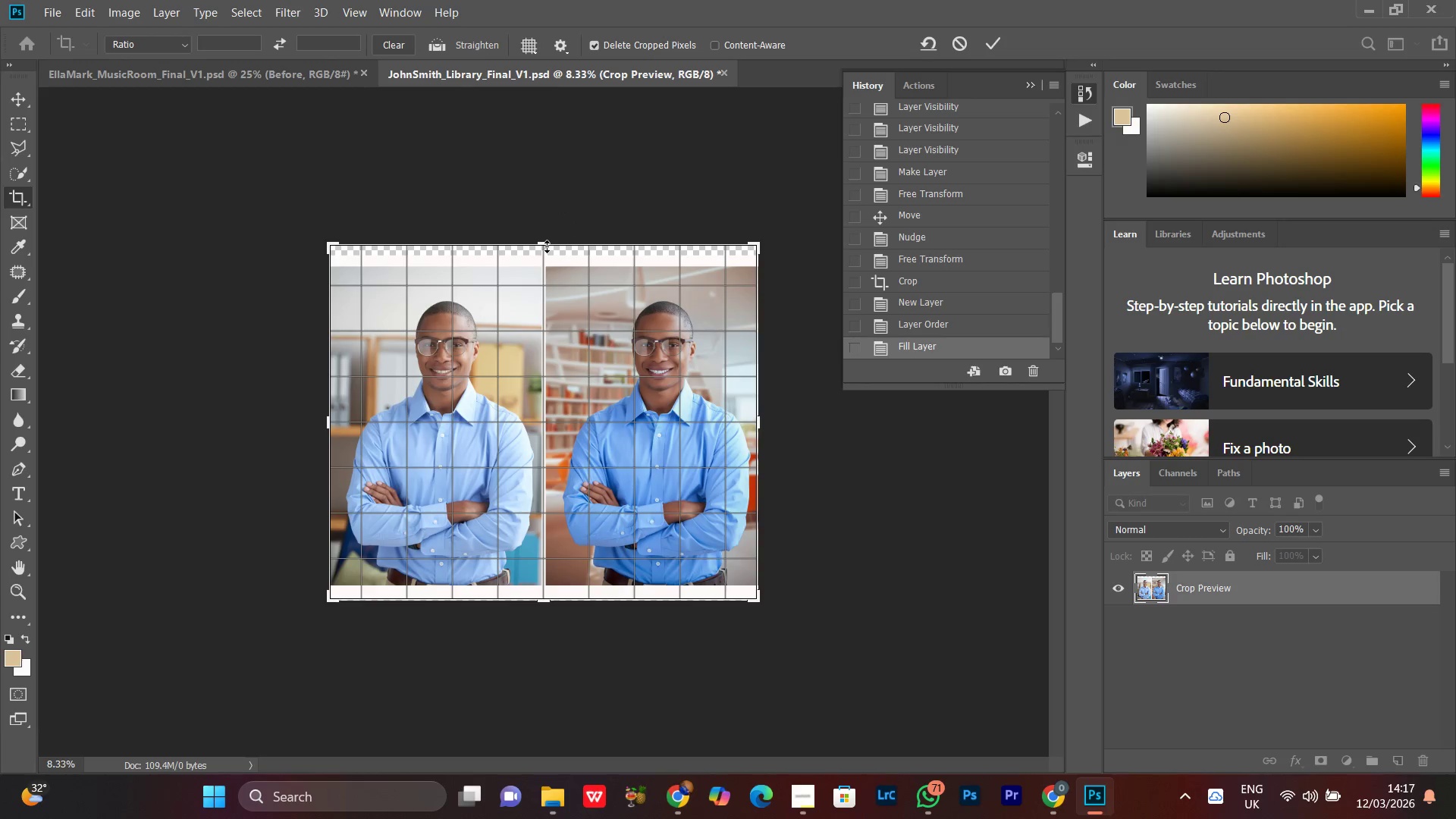 
key(Enter)
 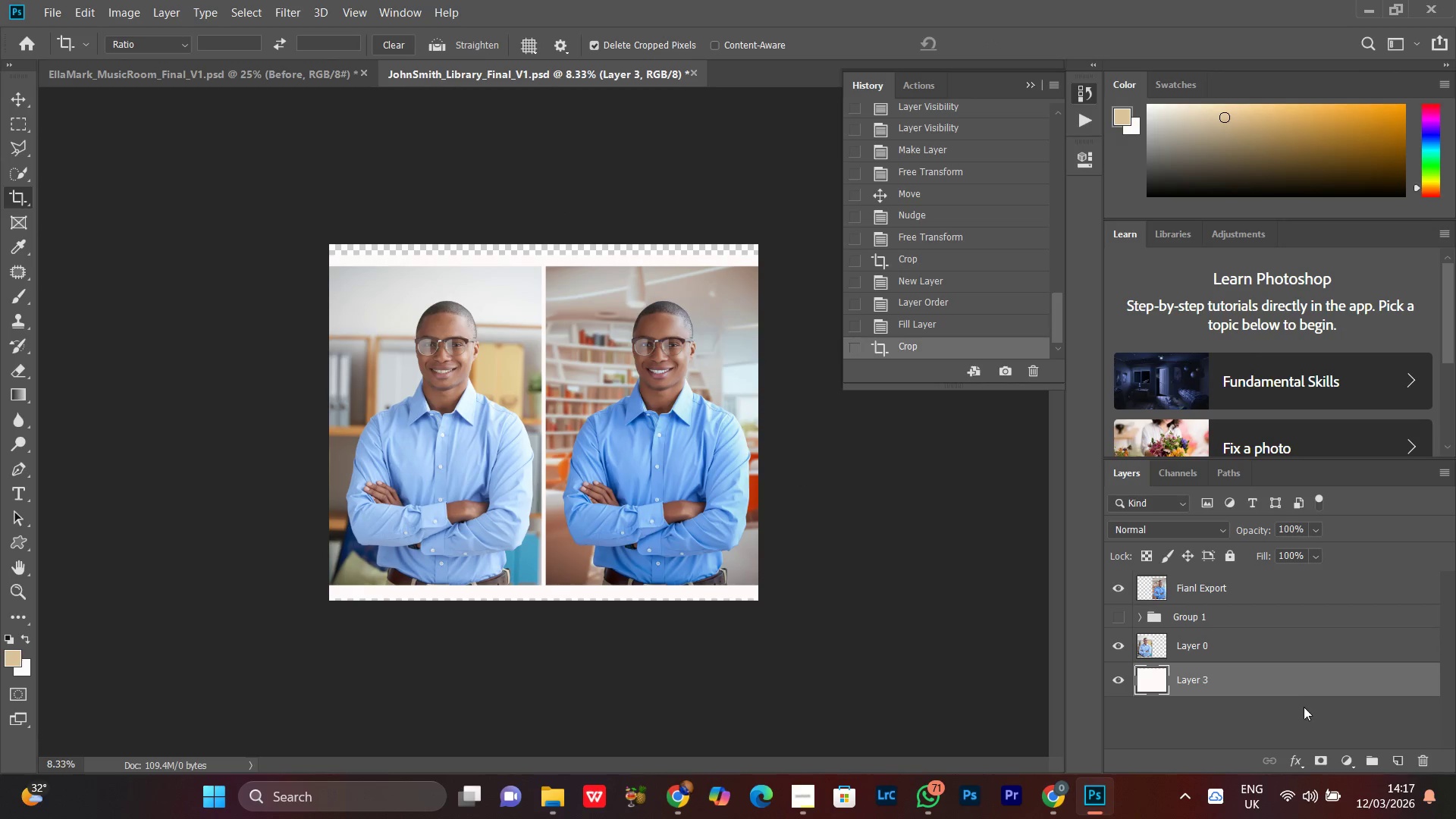 
key(Control+Backspace)
 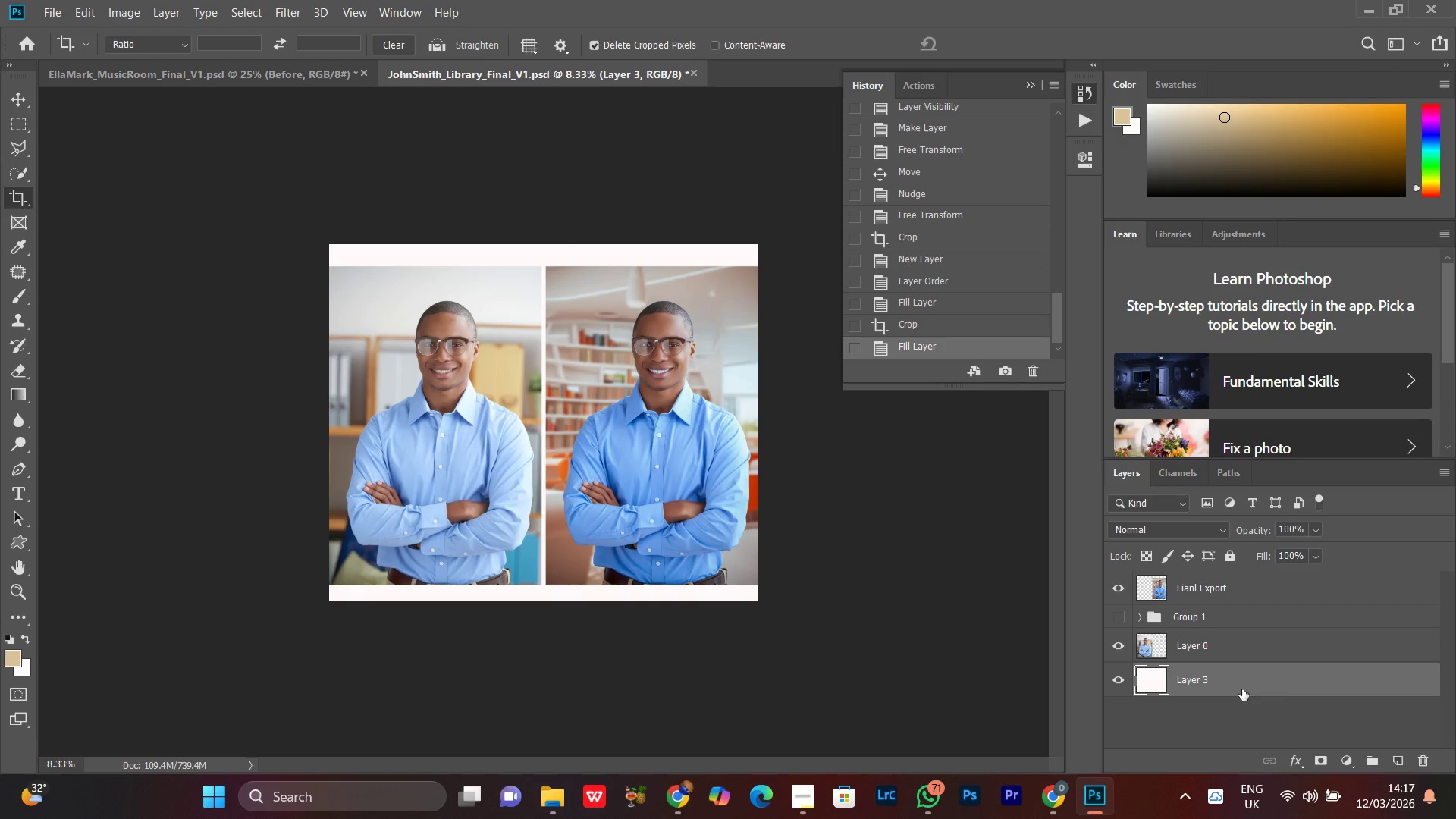 
key(Control+Minus)
 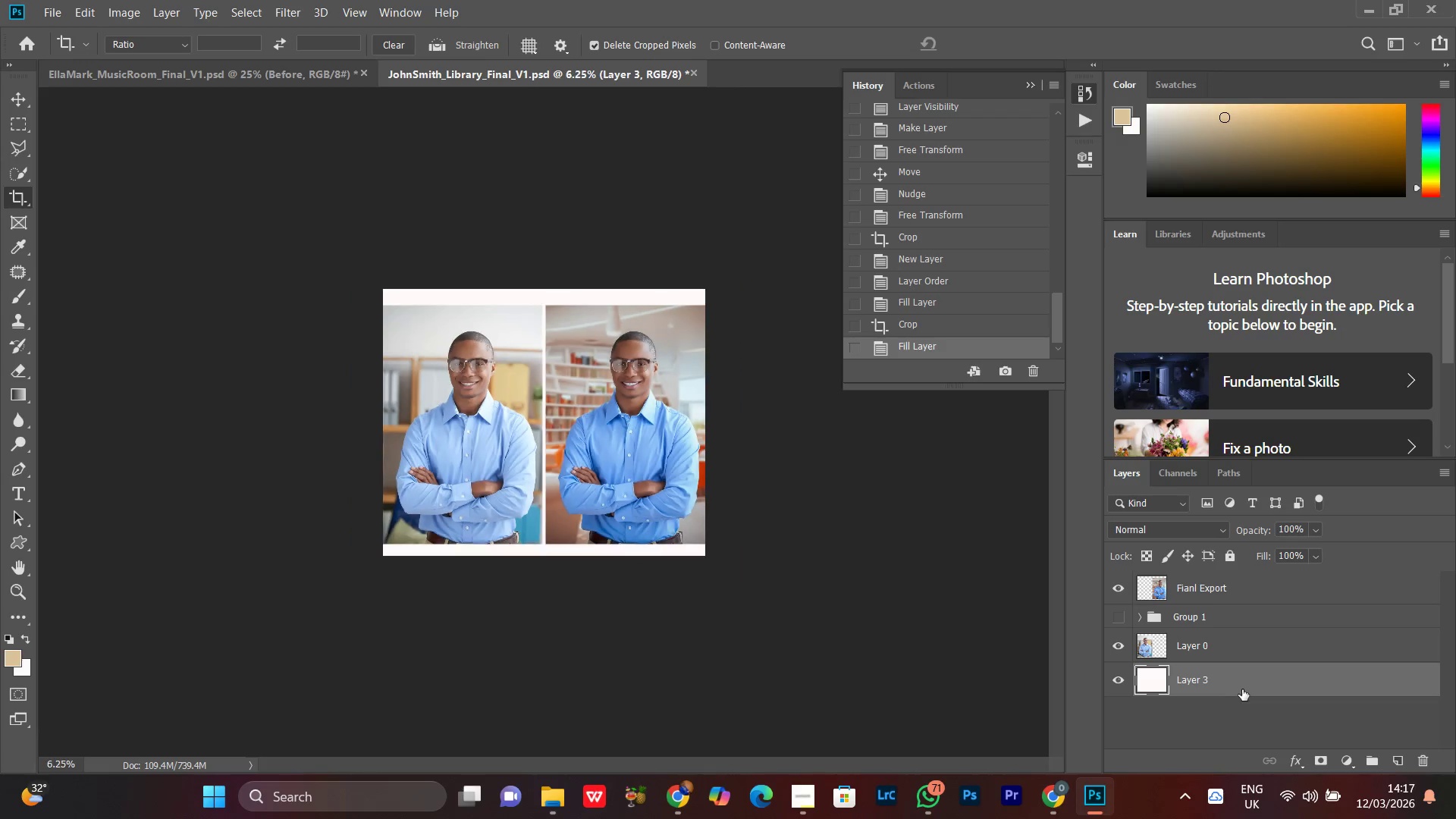 
key(Control+Equal)
 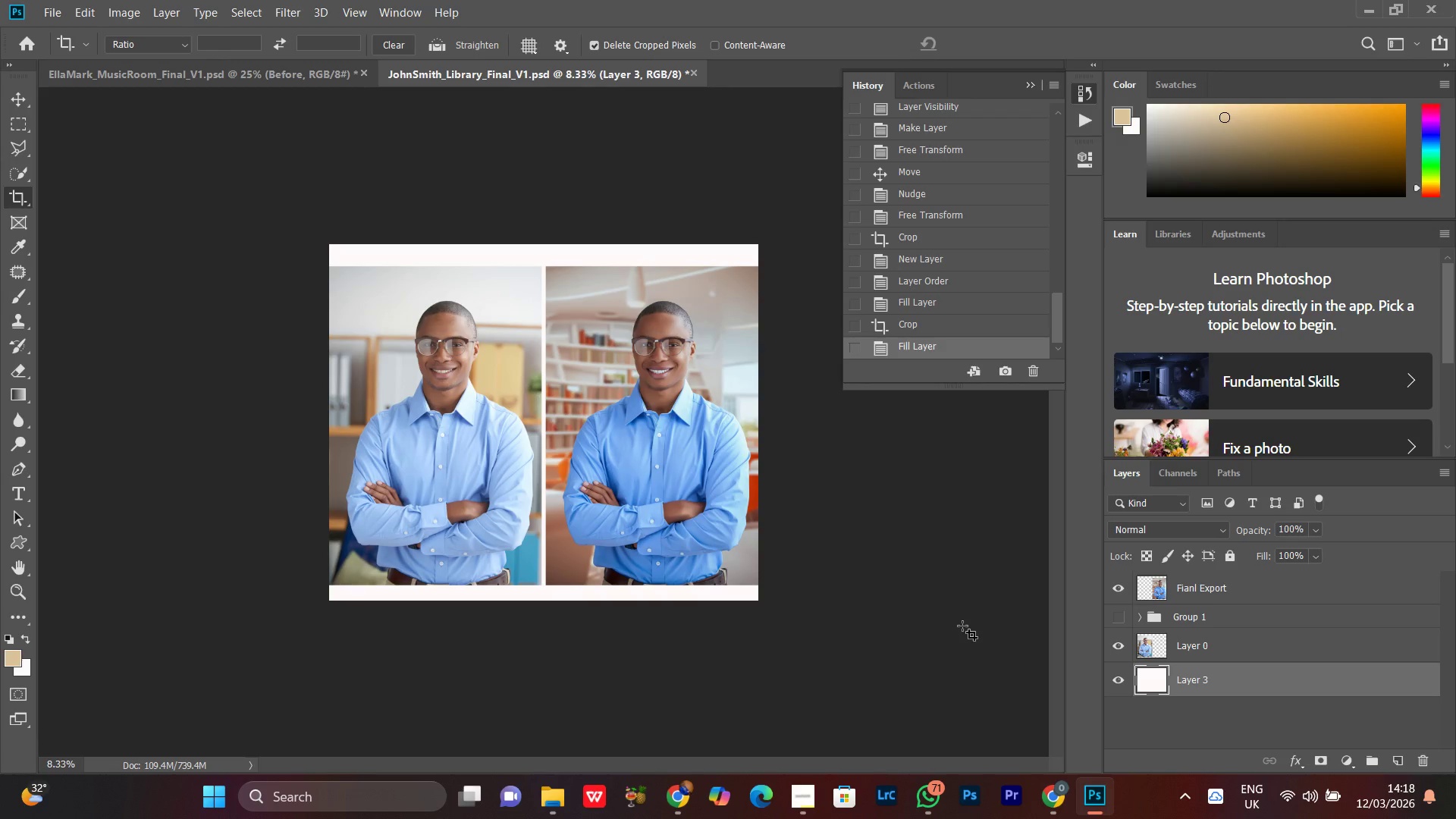 
key(C)
 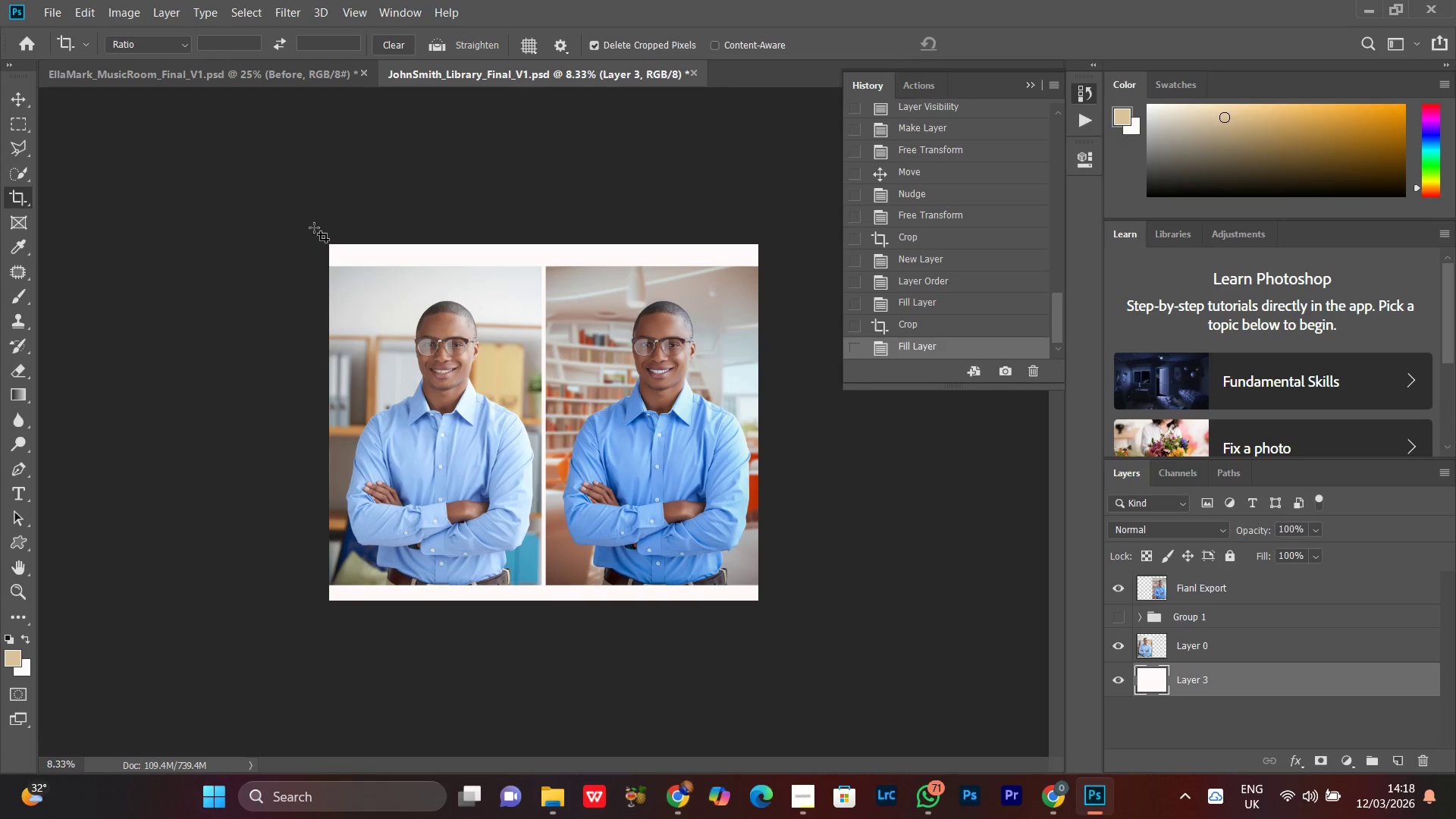 
left_click_drag(start_coordinate=[308, 228], to_coordinate=[1042, 723])
 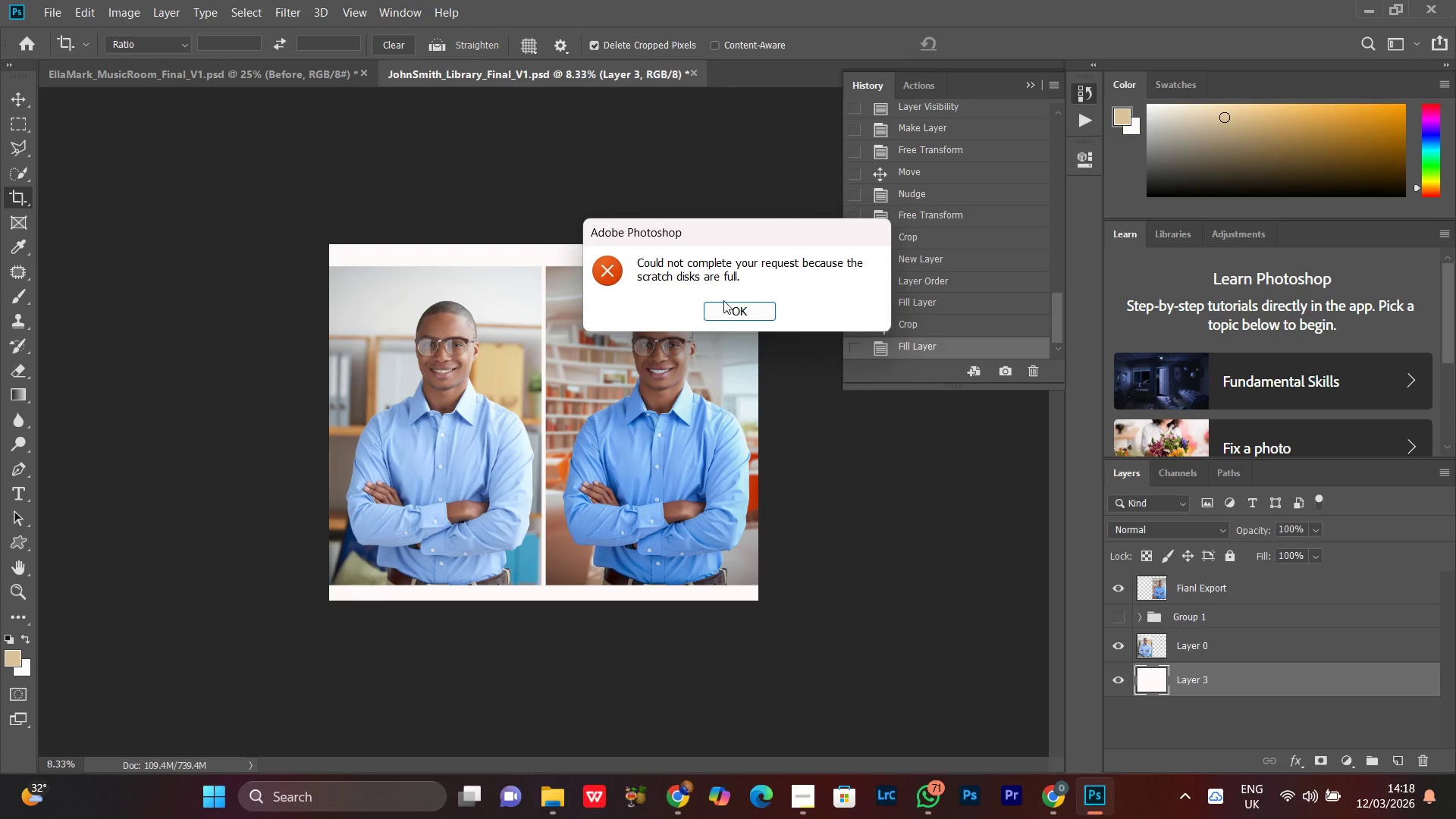 
left_click([733, 310])
 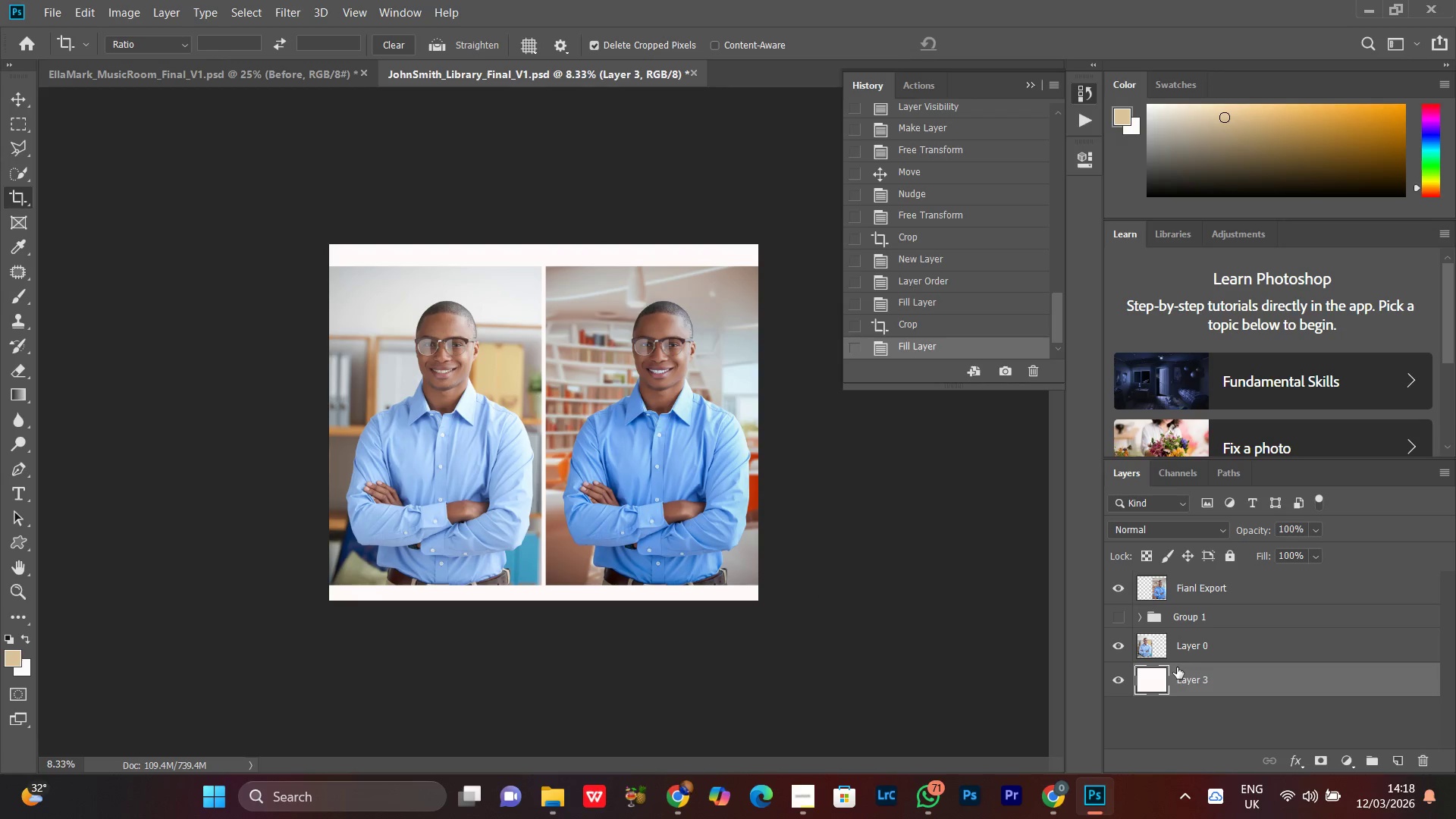 
left_click([1205, 590])
 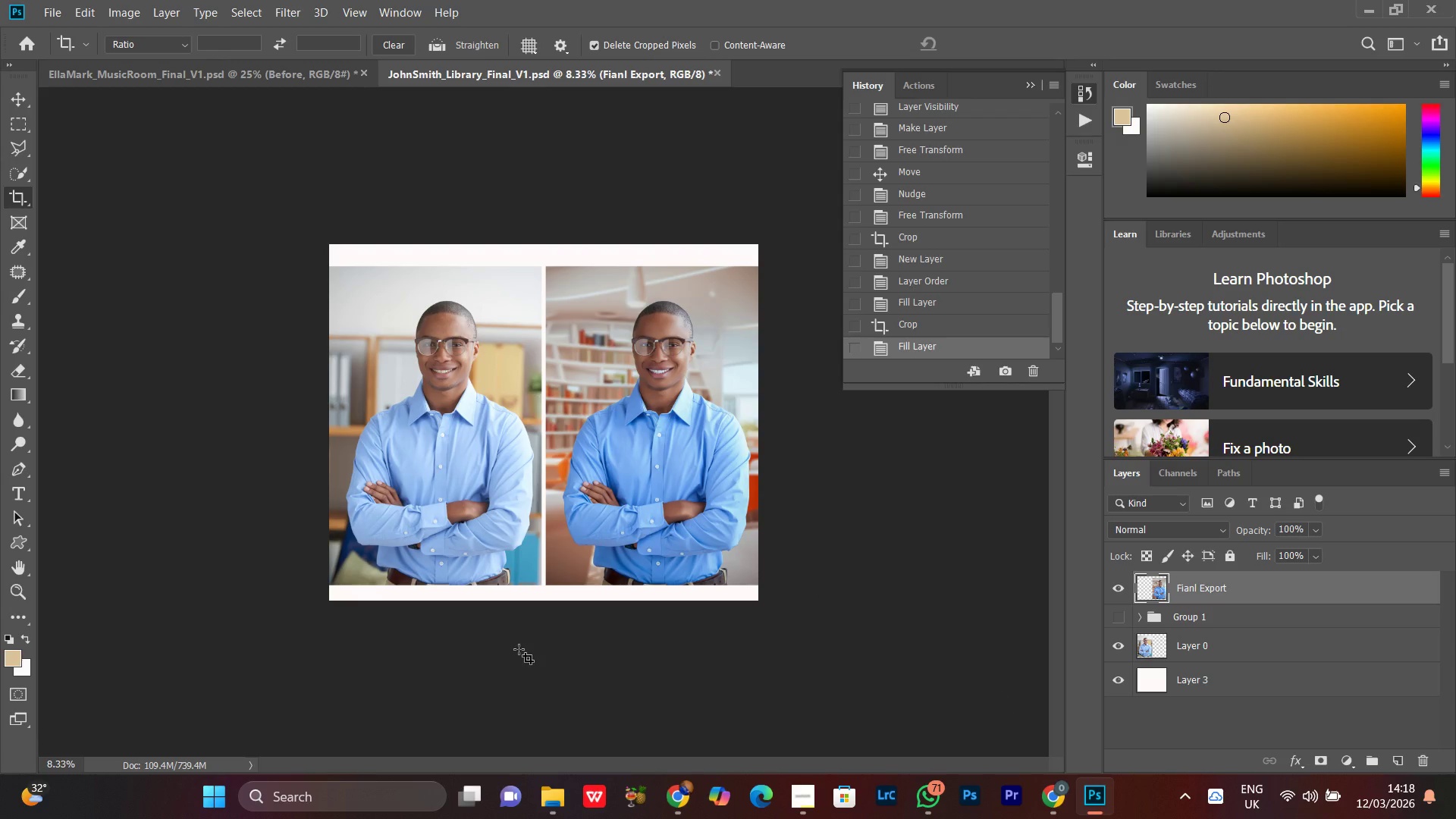 
key(T)
 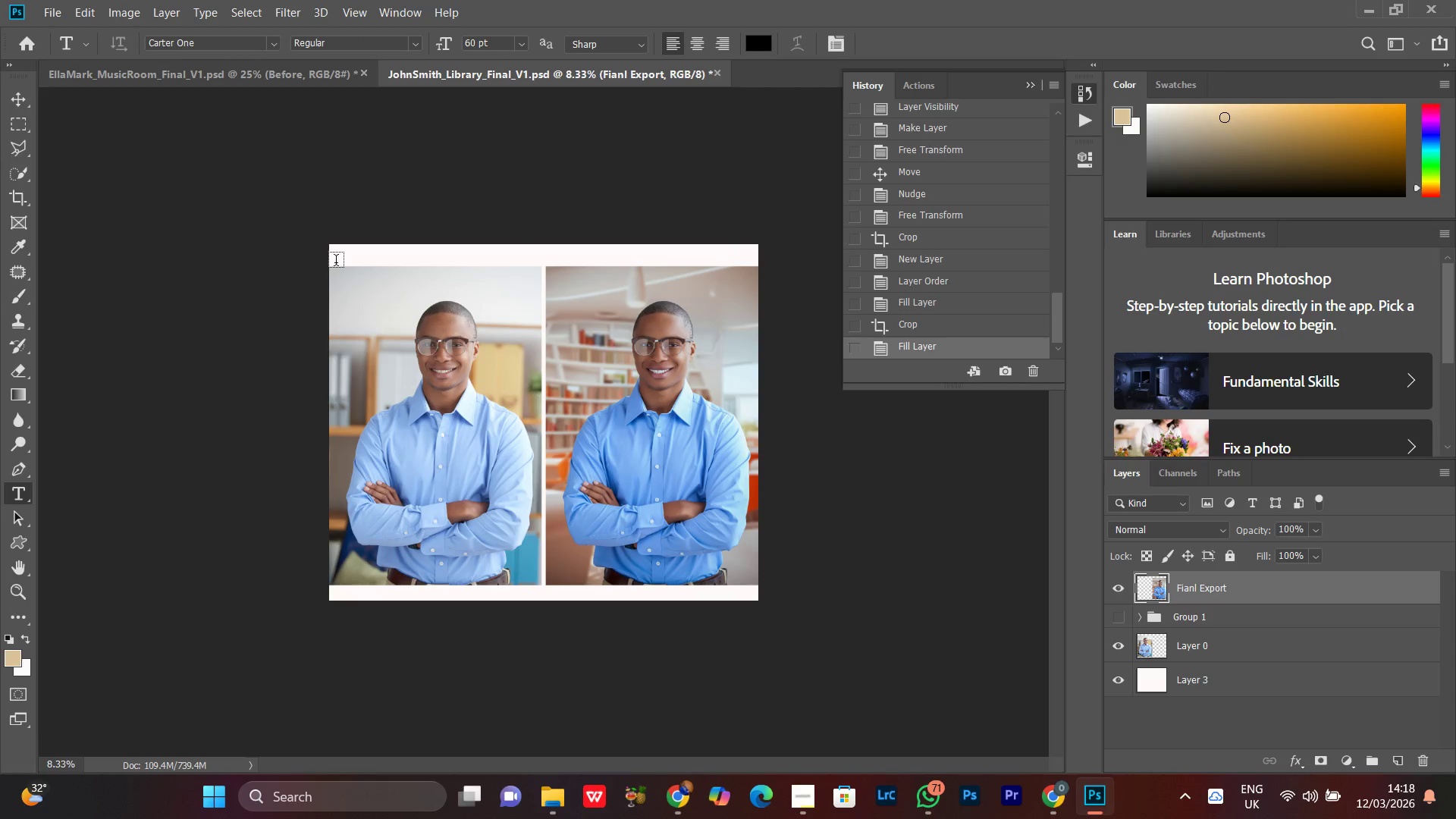 
left_click([336, 262])
 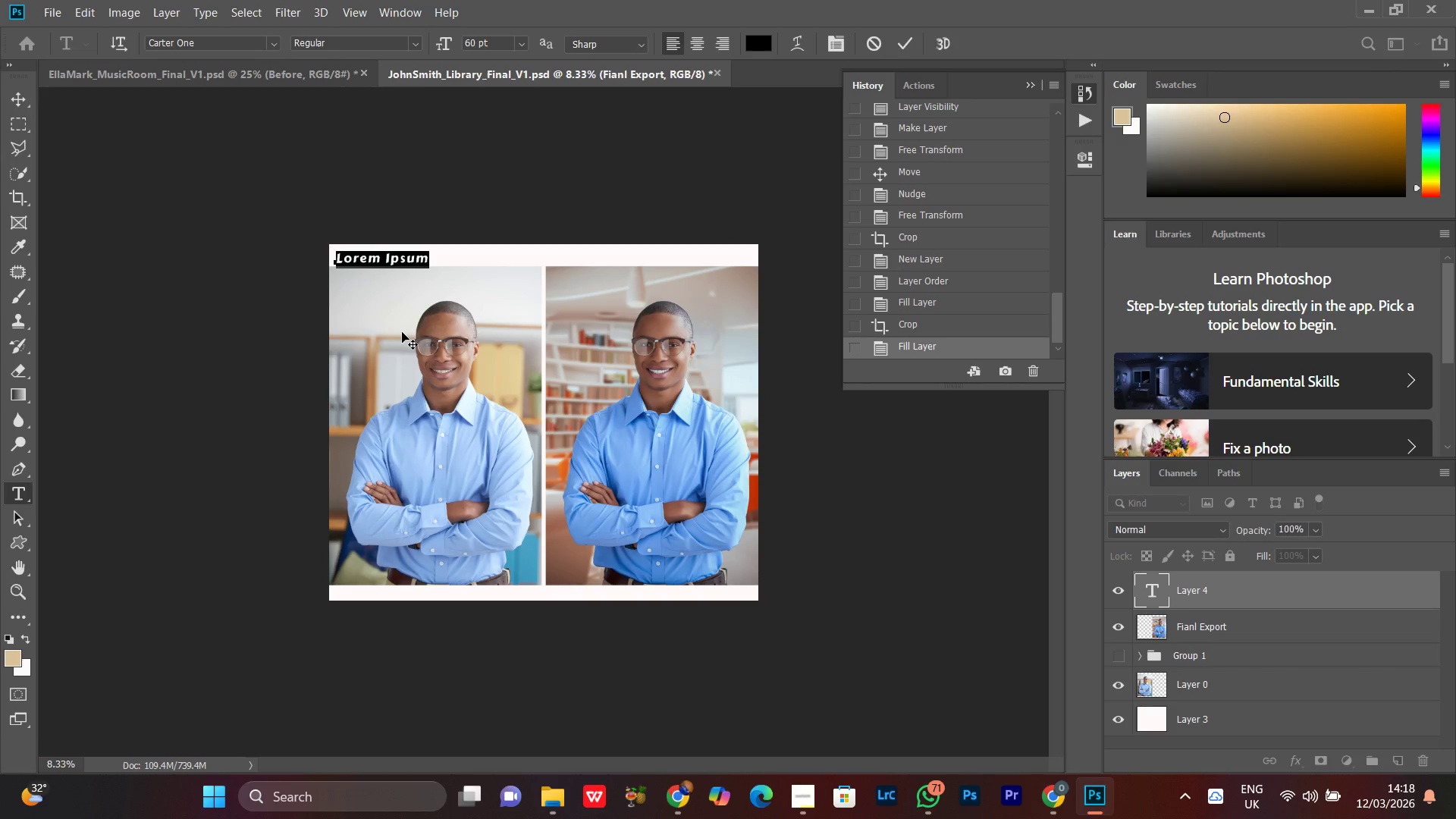 
type(Before)
 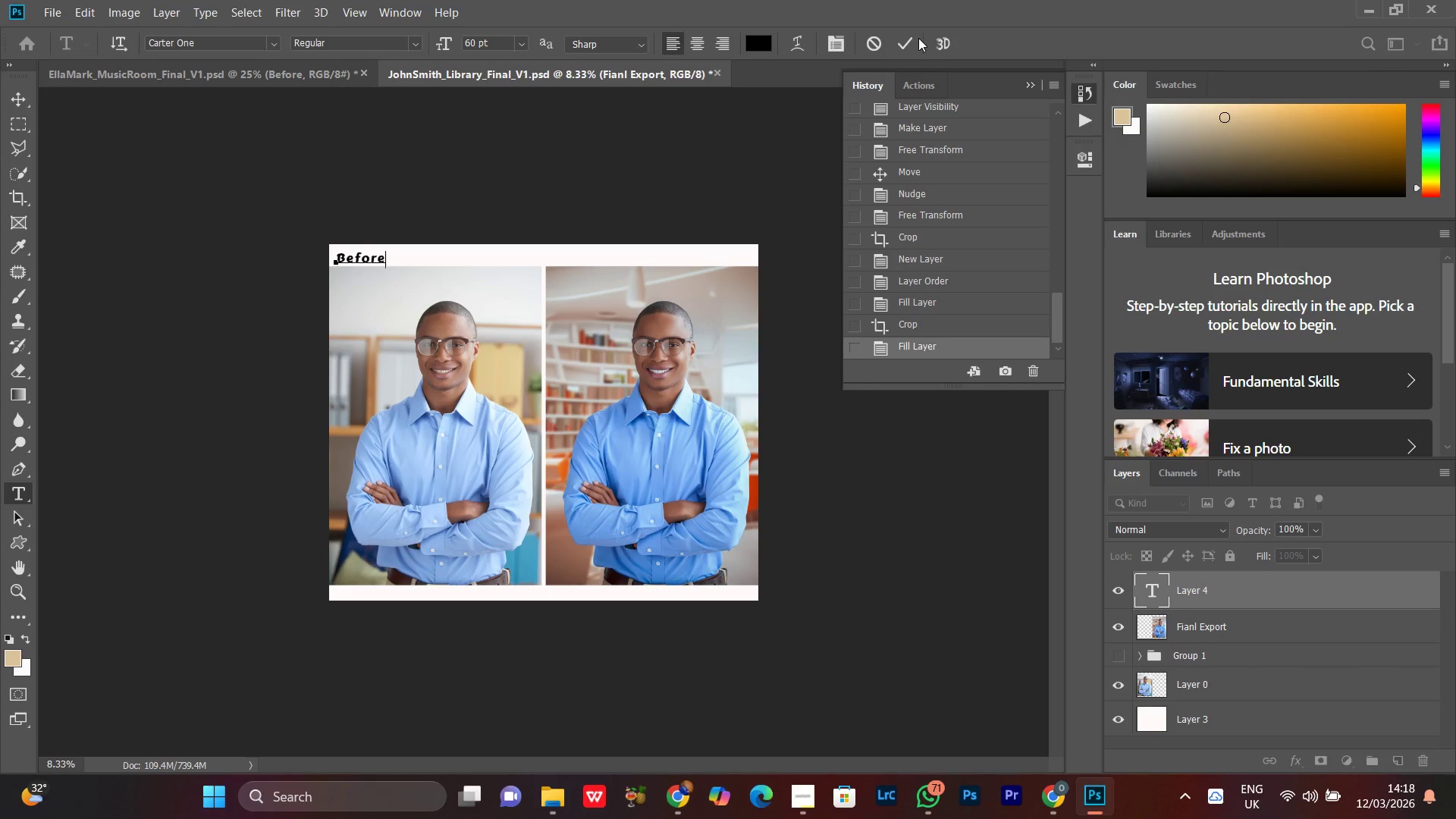 
left_click([903, 35])
 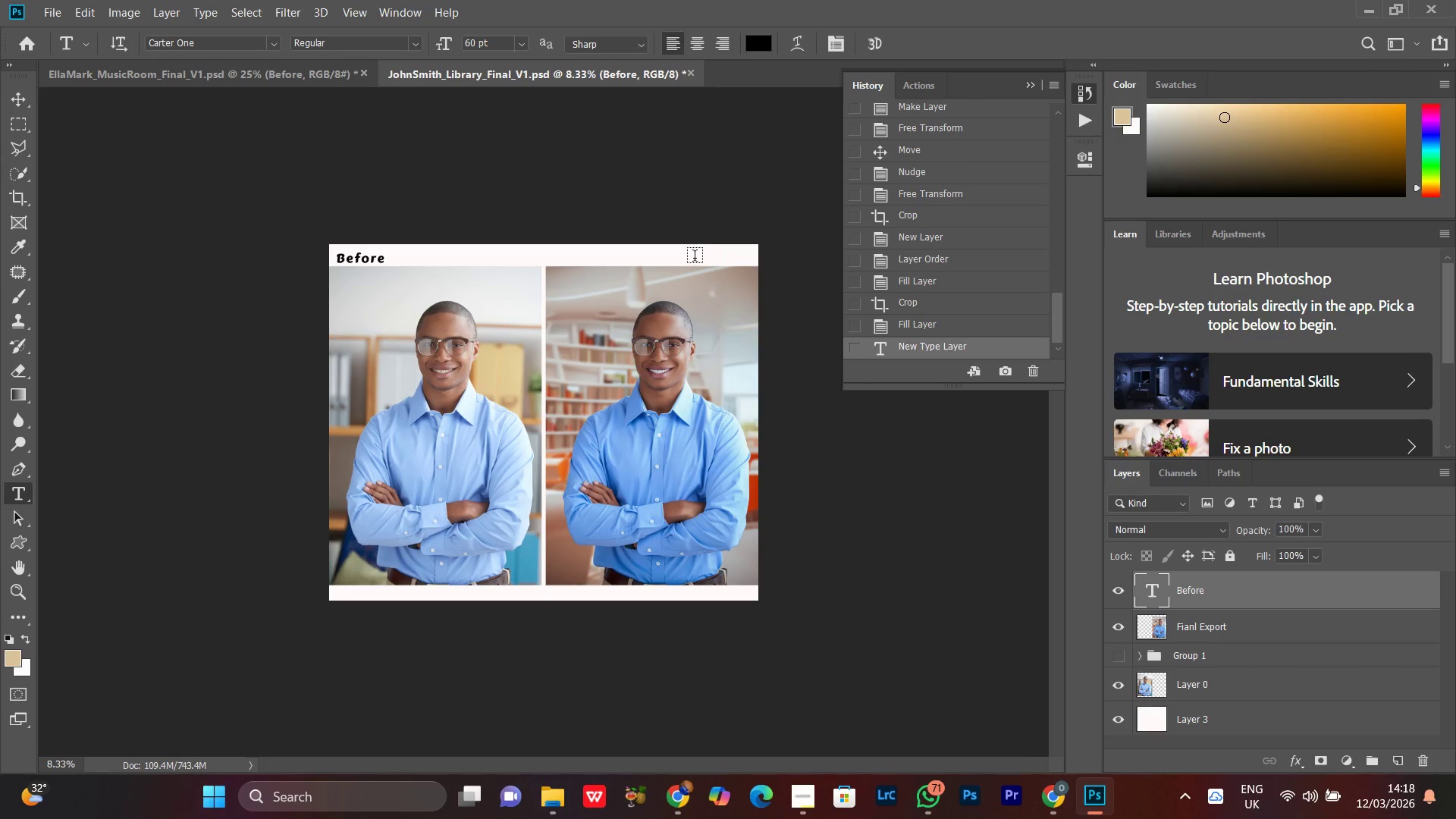 
left_click([694, 258])
 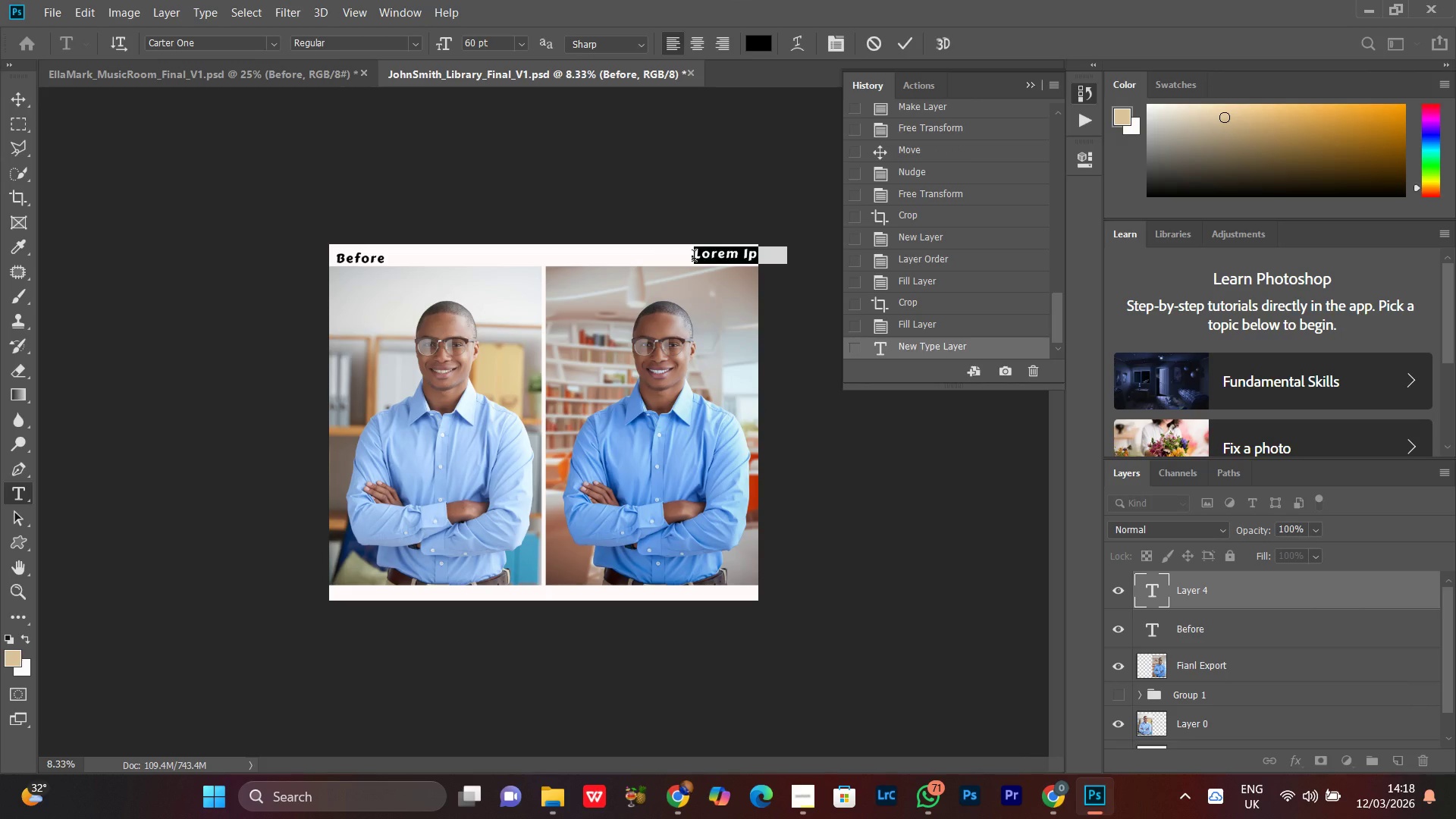 
type(After)
 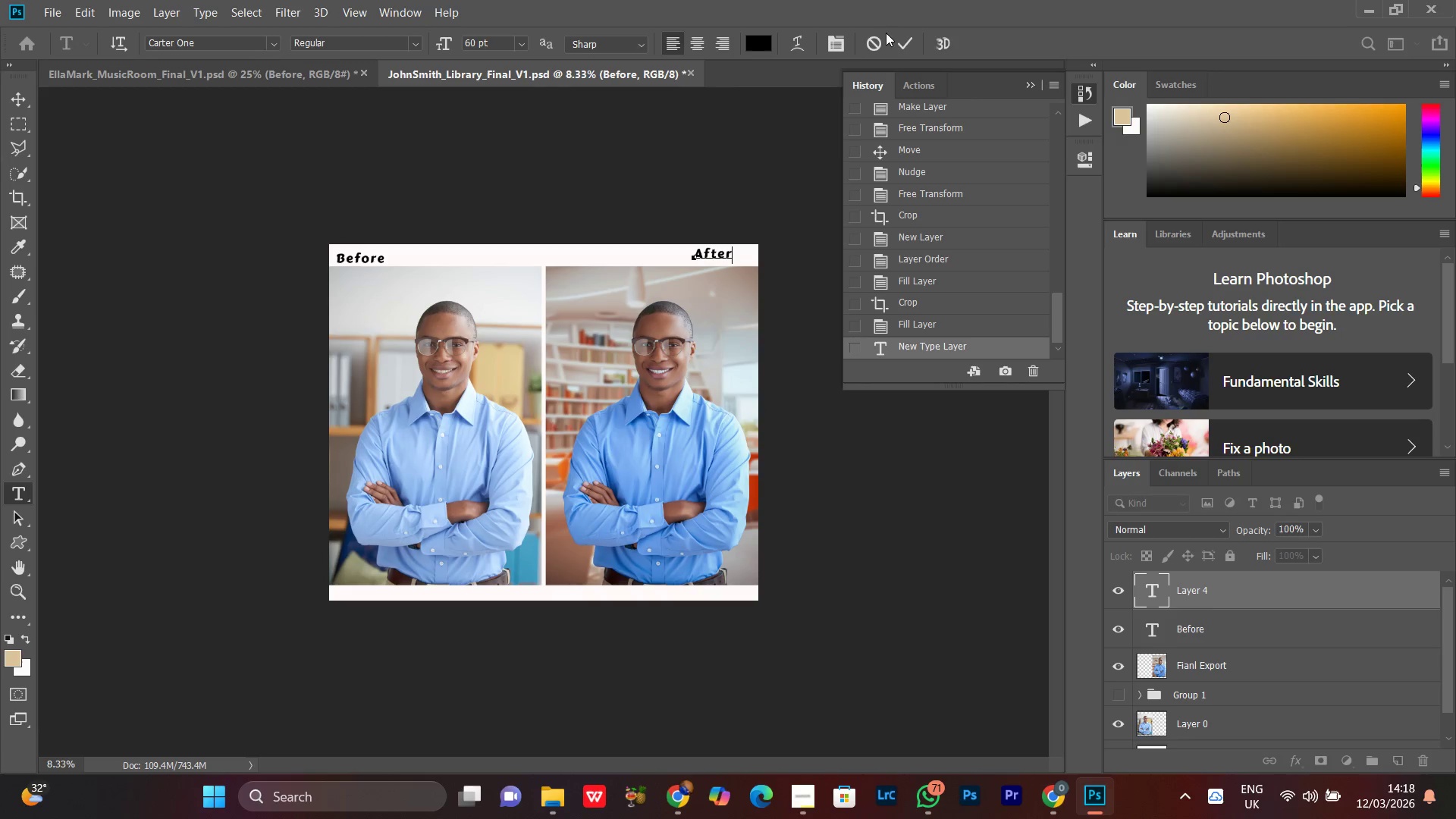 
left_click([902, 42])
 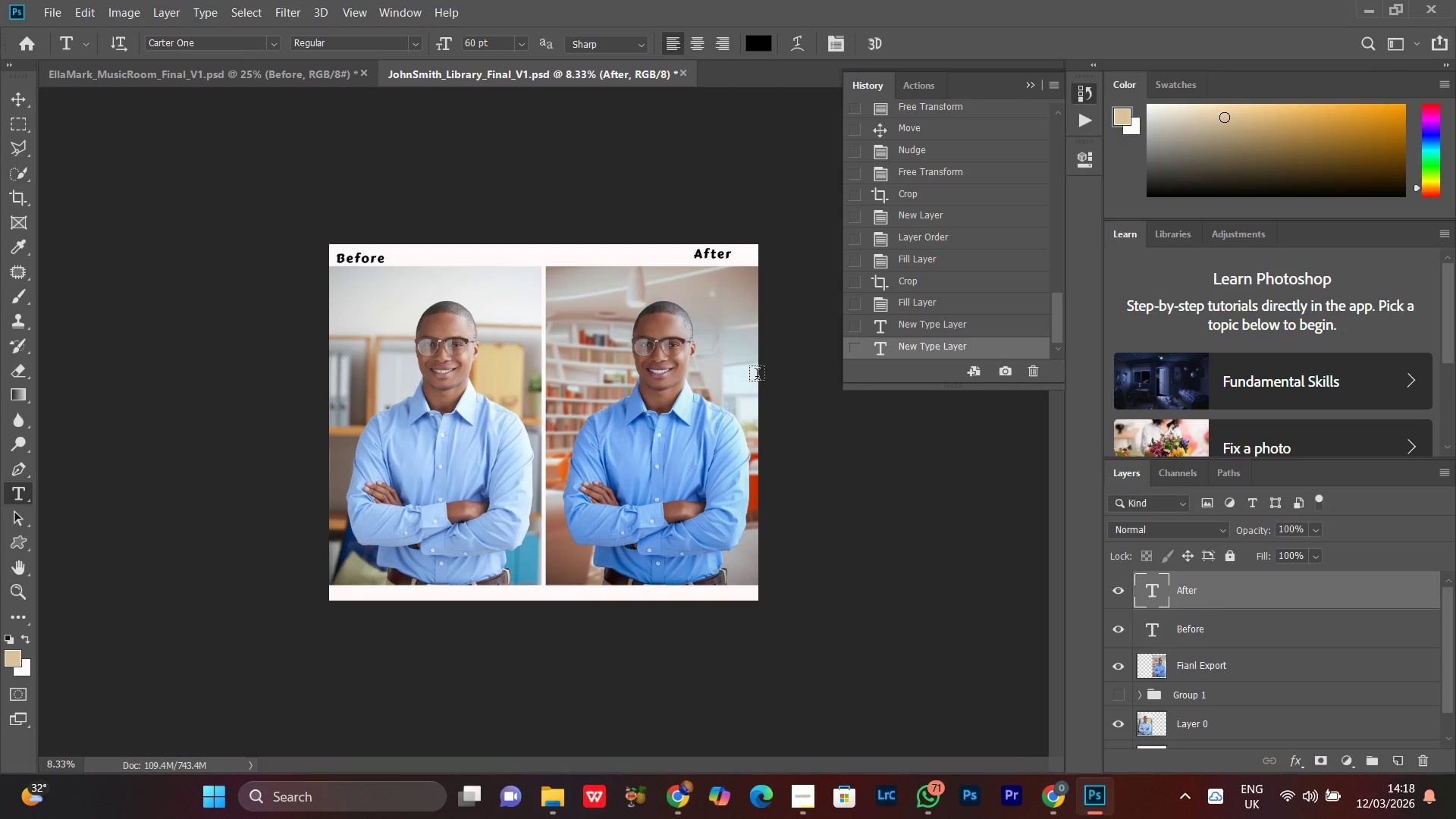 
key(V)
 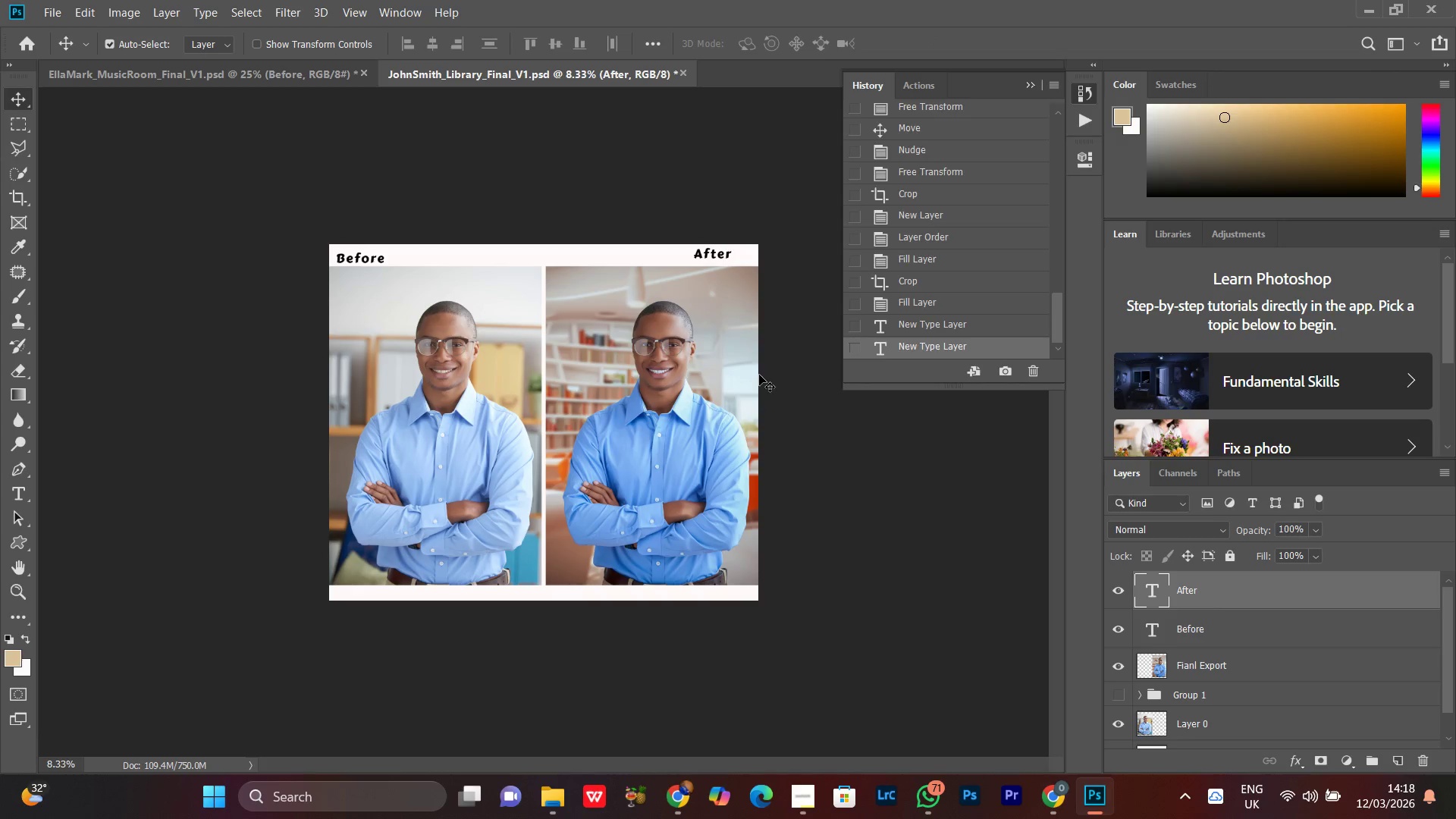 
key(ArrowDown)
 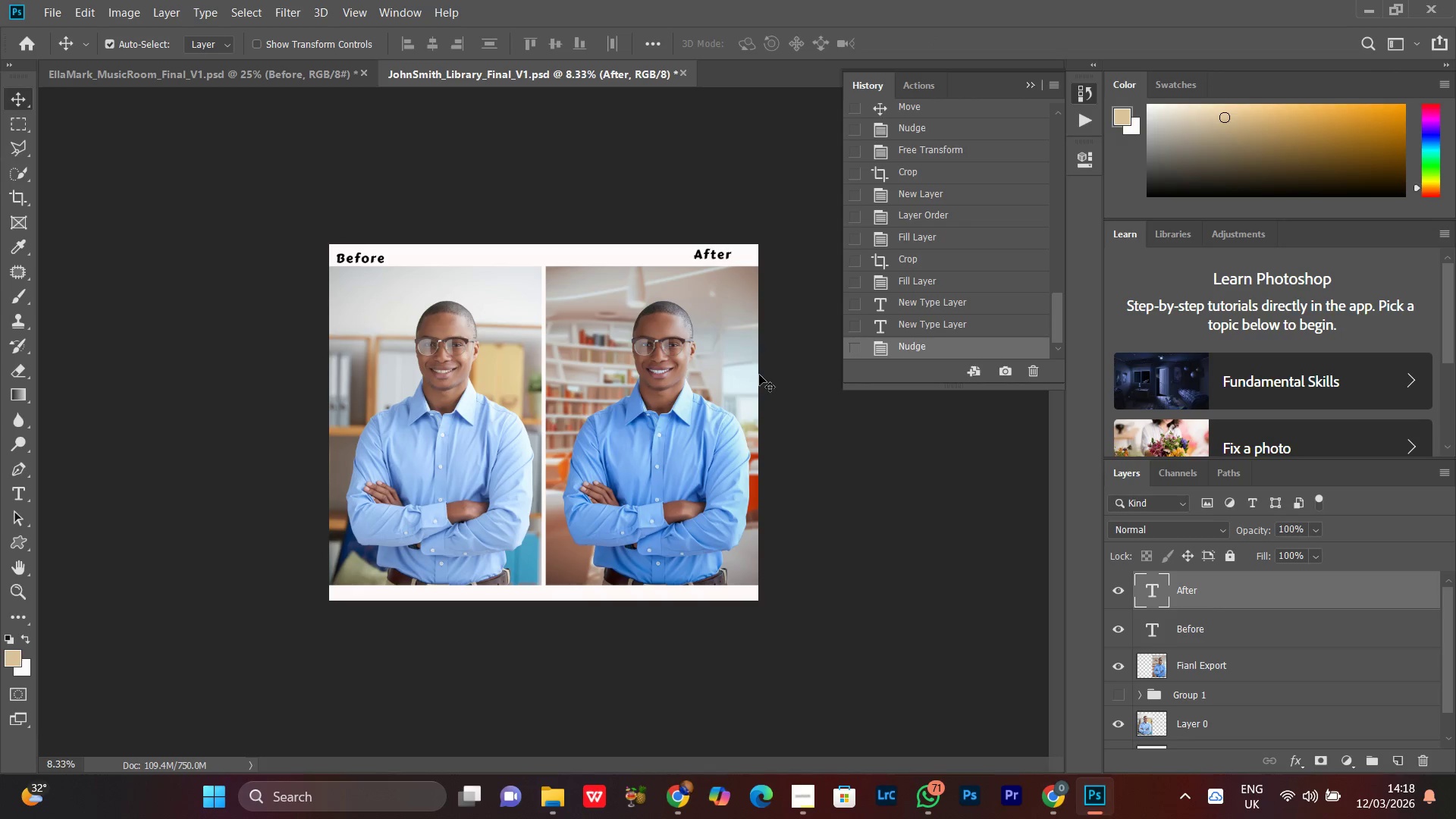 
key(ArrowDown)
 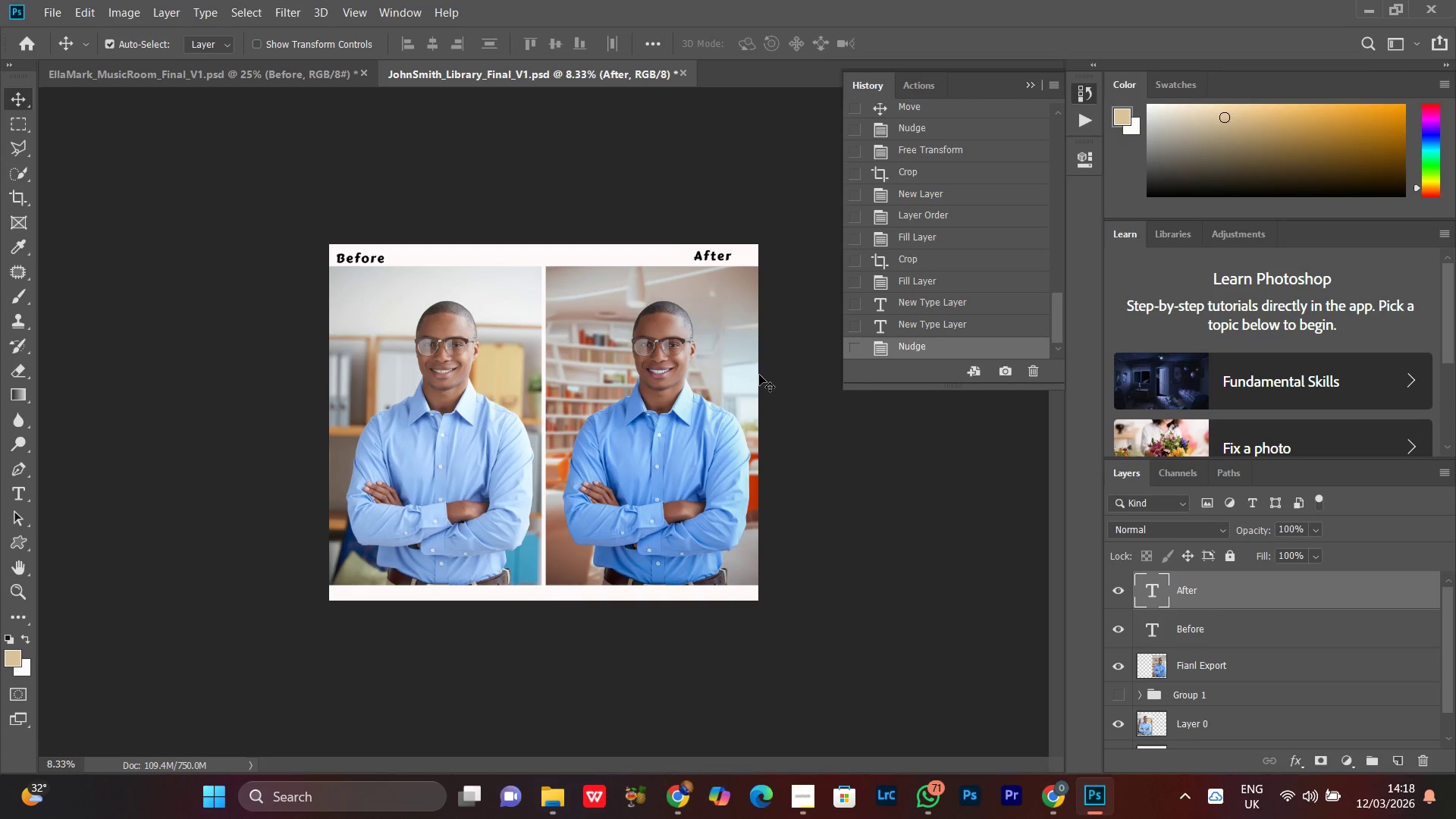 
key(ArrowDown)
 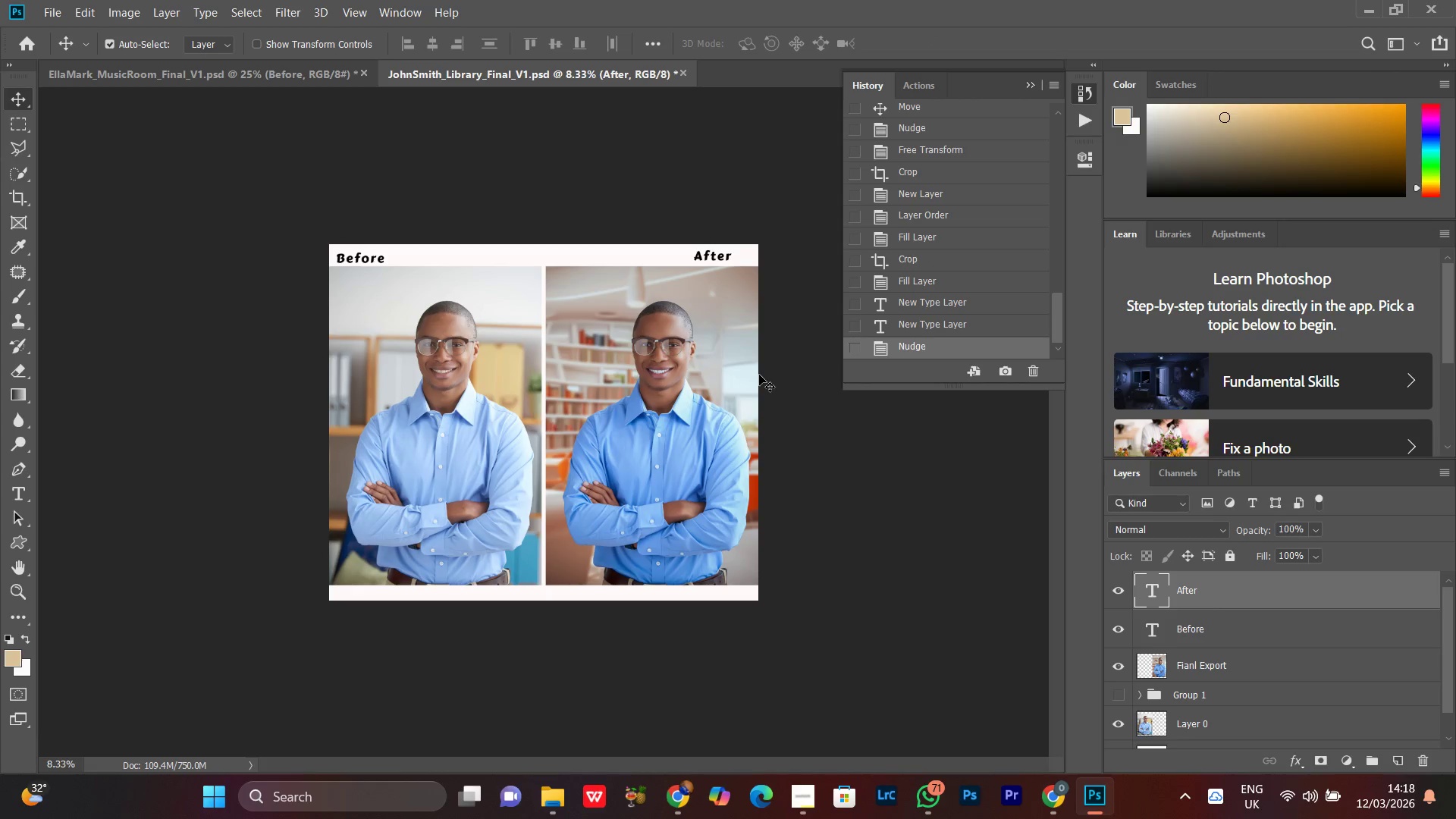 
key(ArrowDown)
 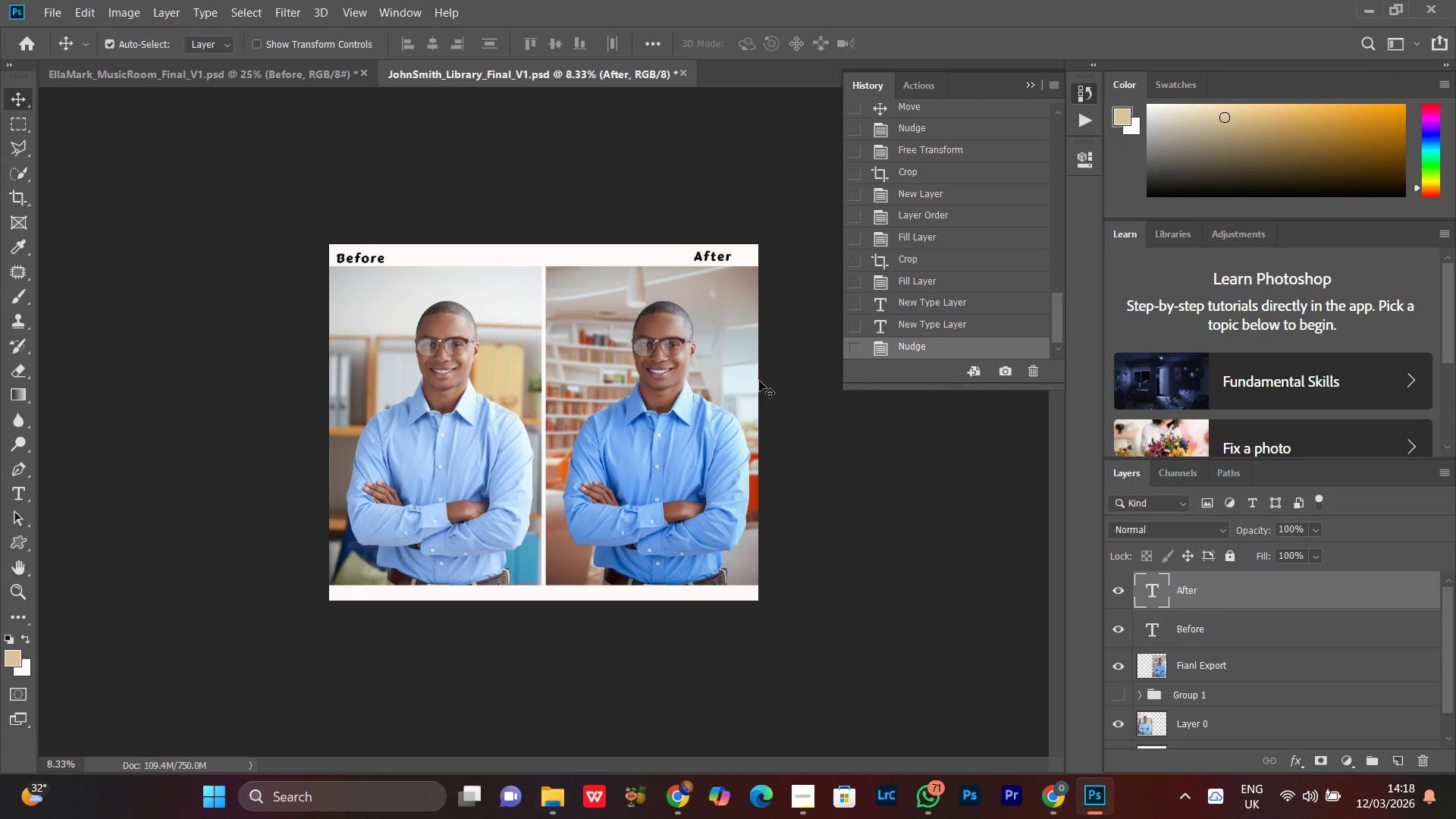 
hold_key(key=ArrowRight, duration=0.92)
 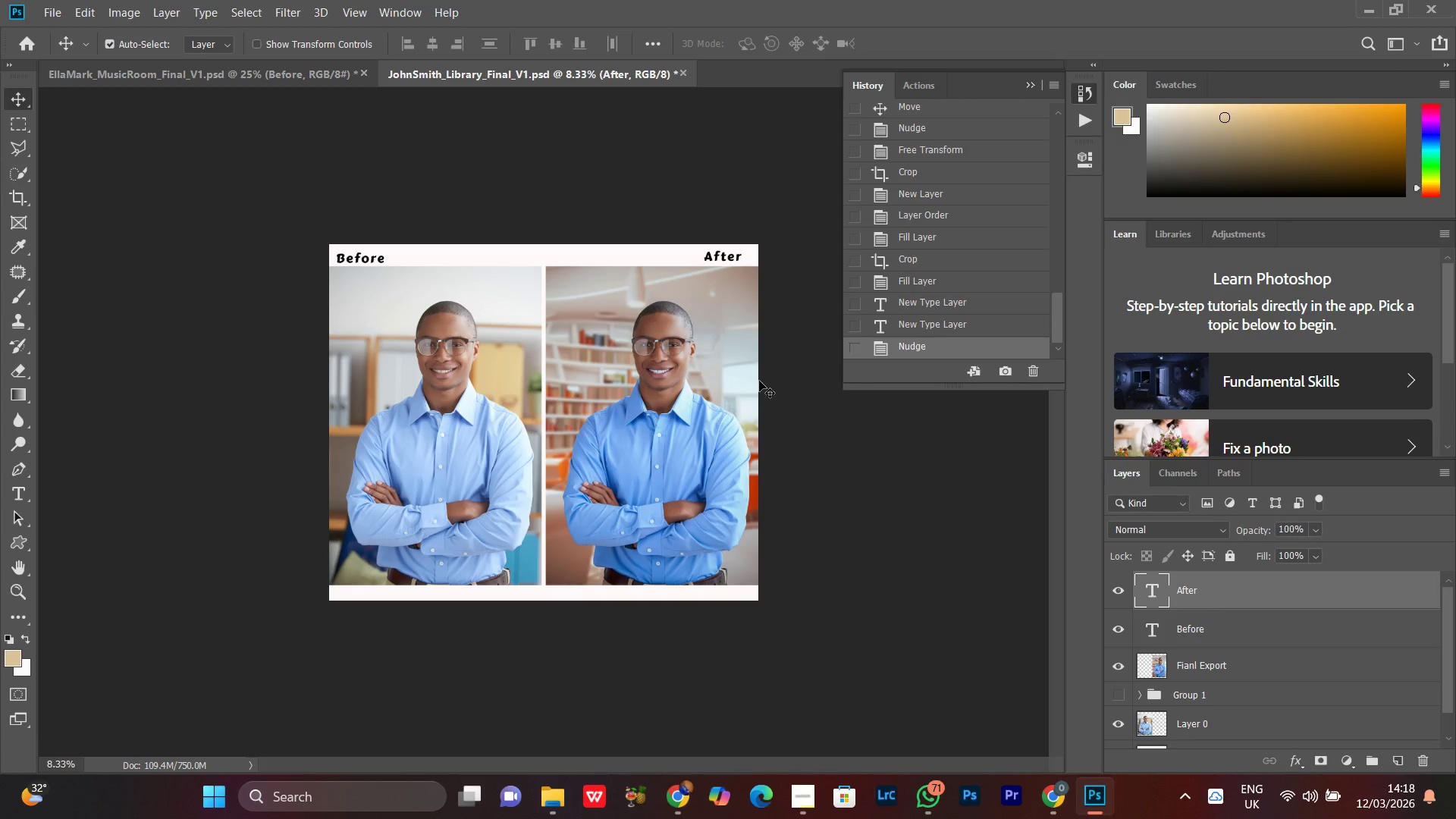 
key(ArrowDown)
 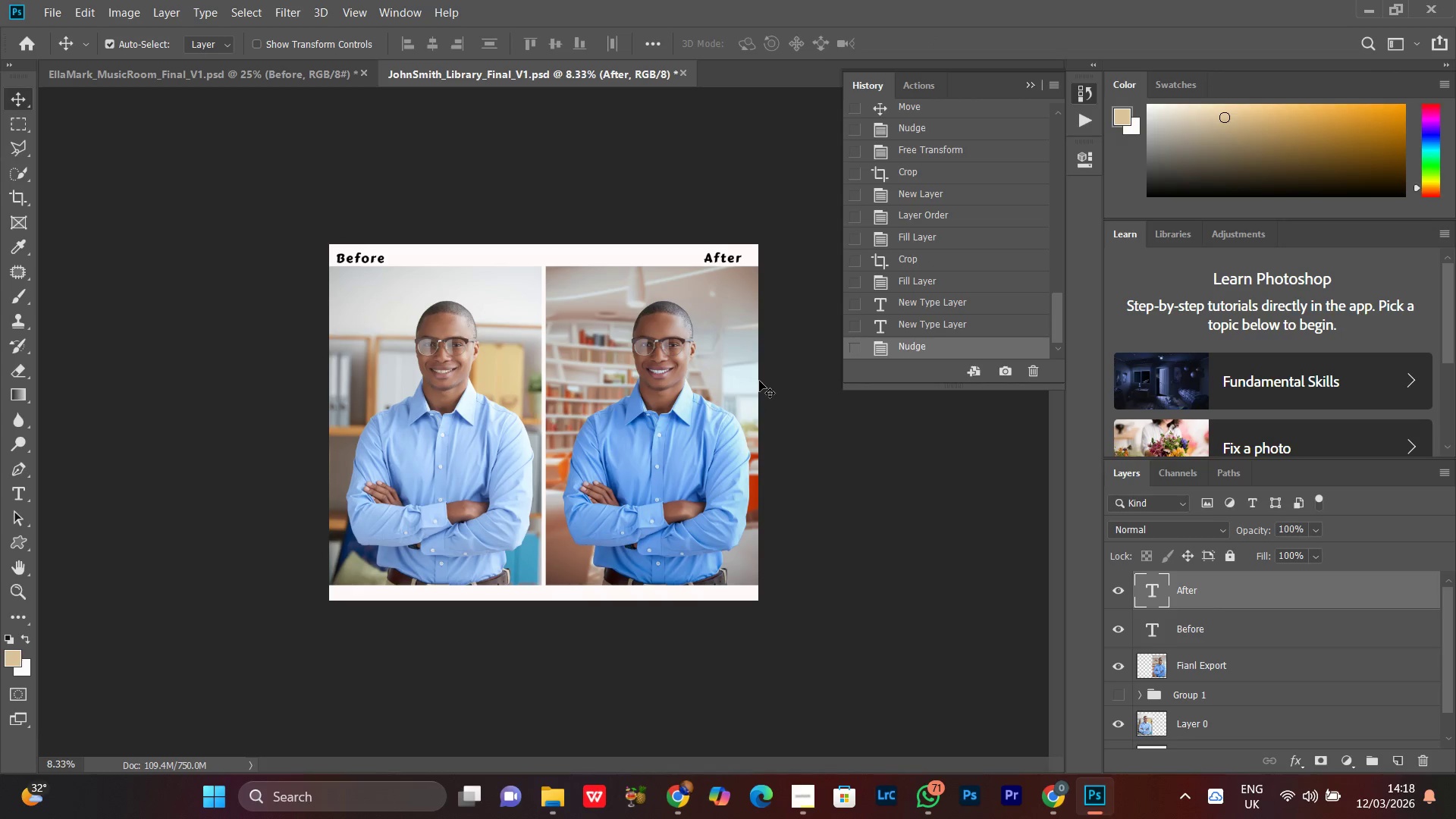 
key(ArrowDown)
 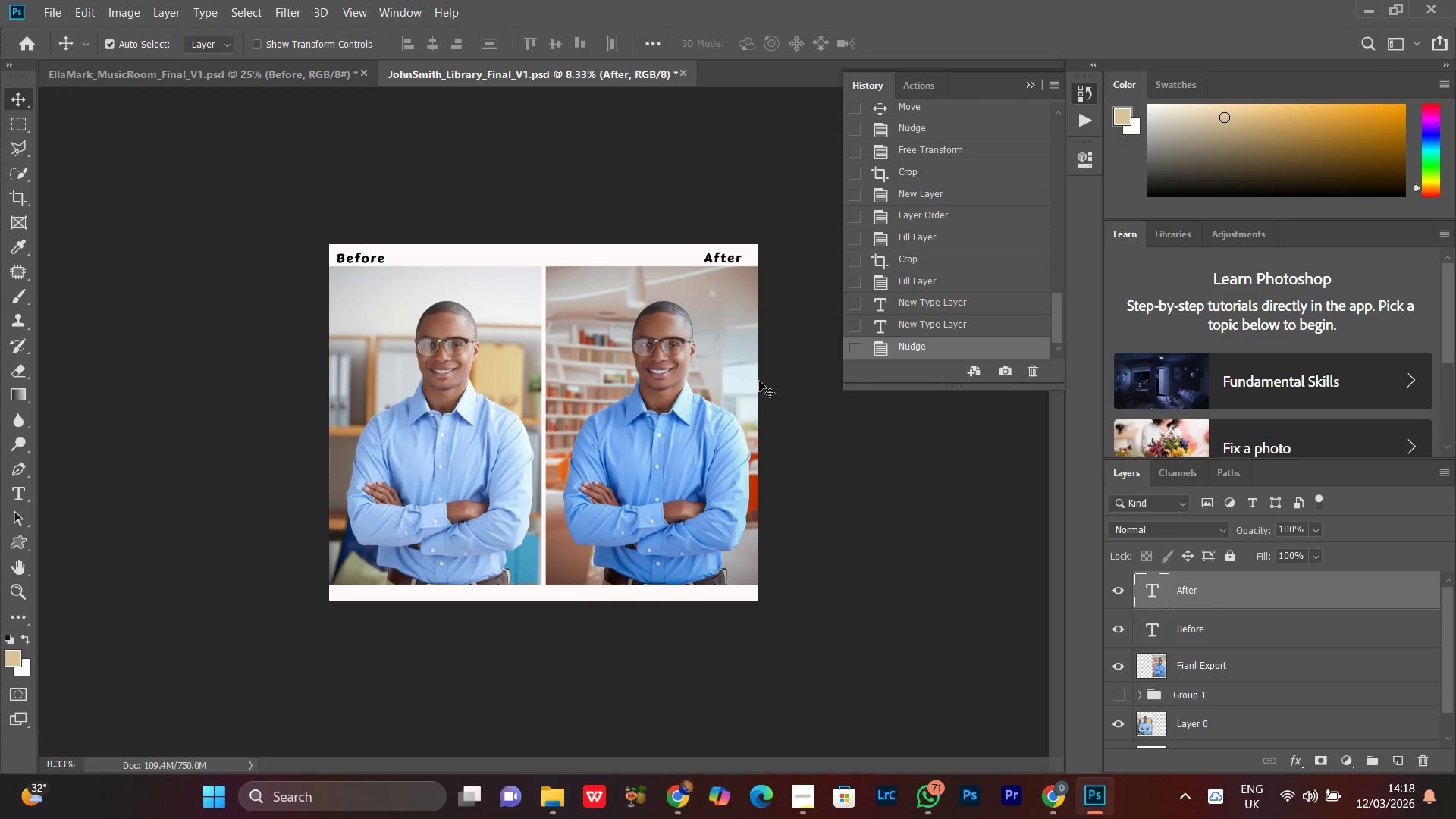 
key(ArrowDown)
 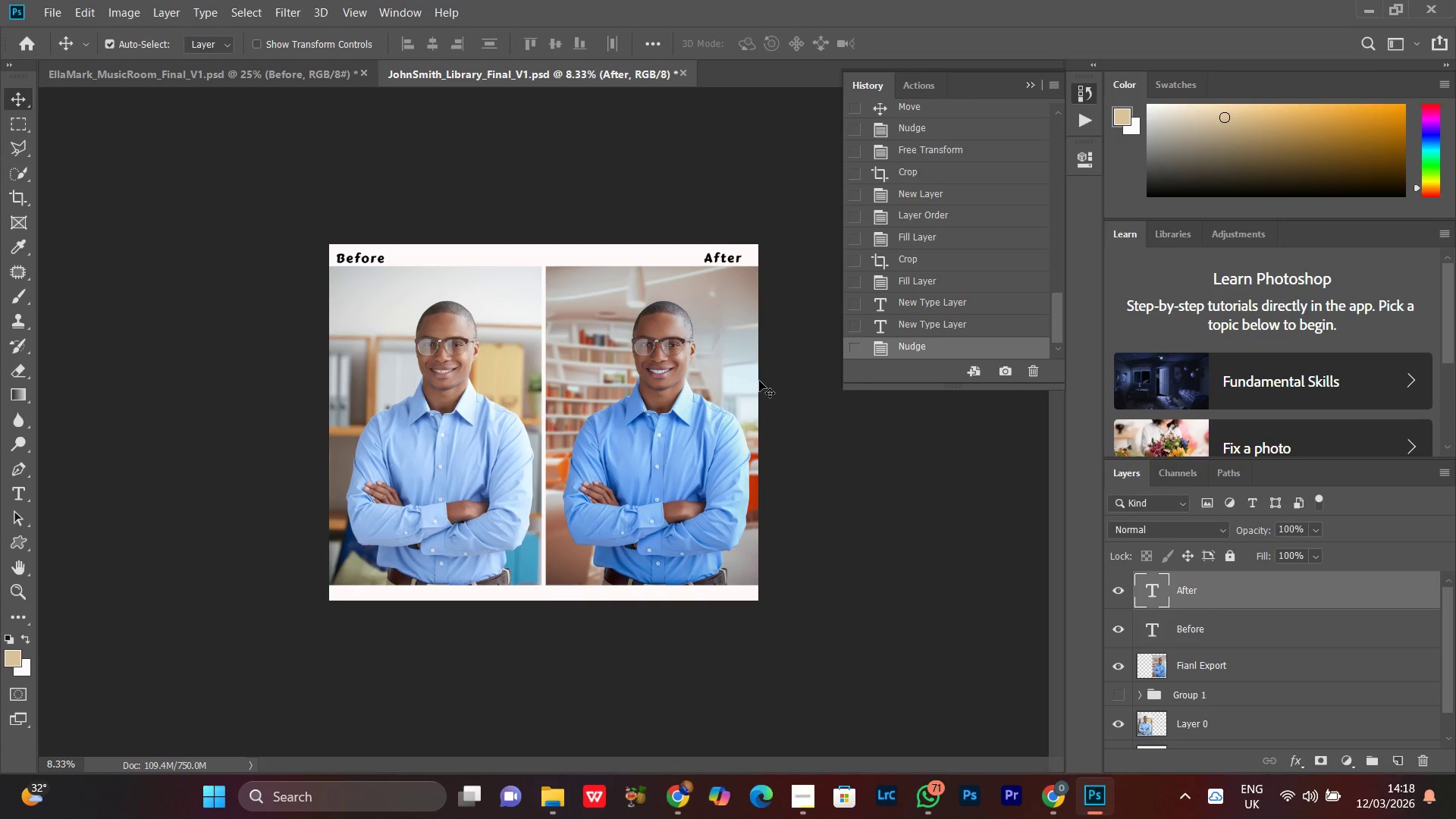 
key(ArrowUp)
 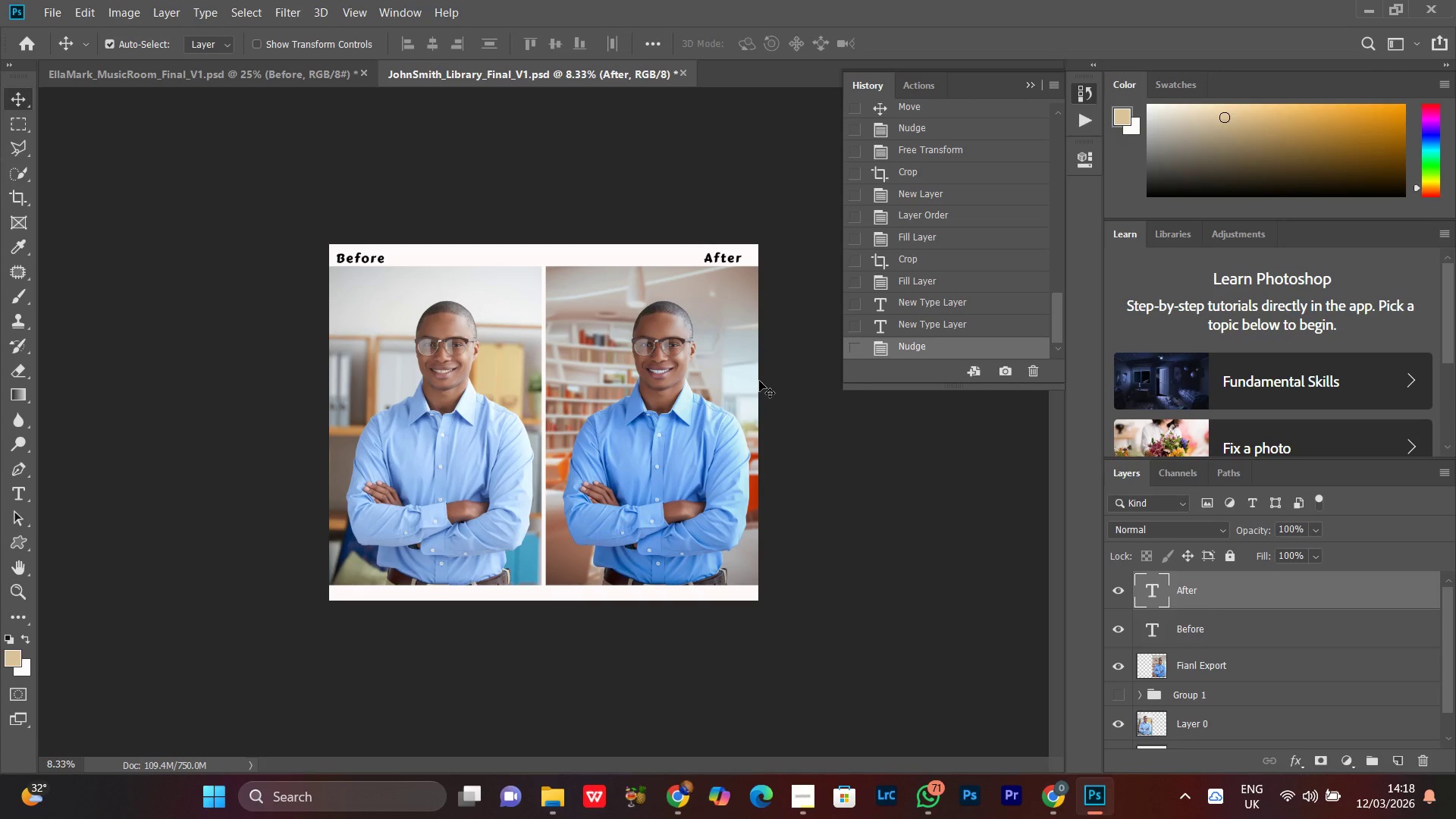 
key(ArrowUp)
 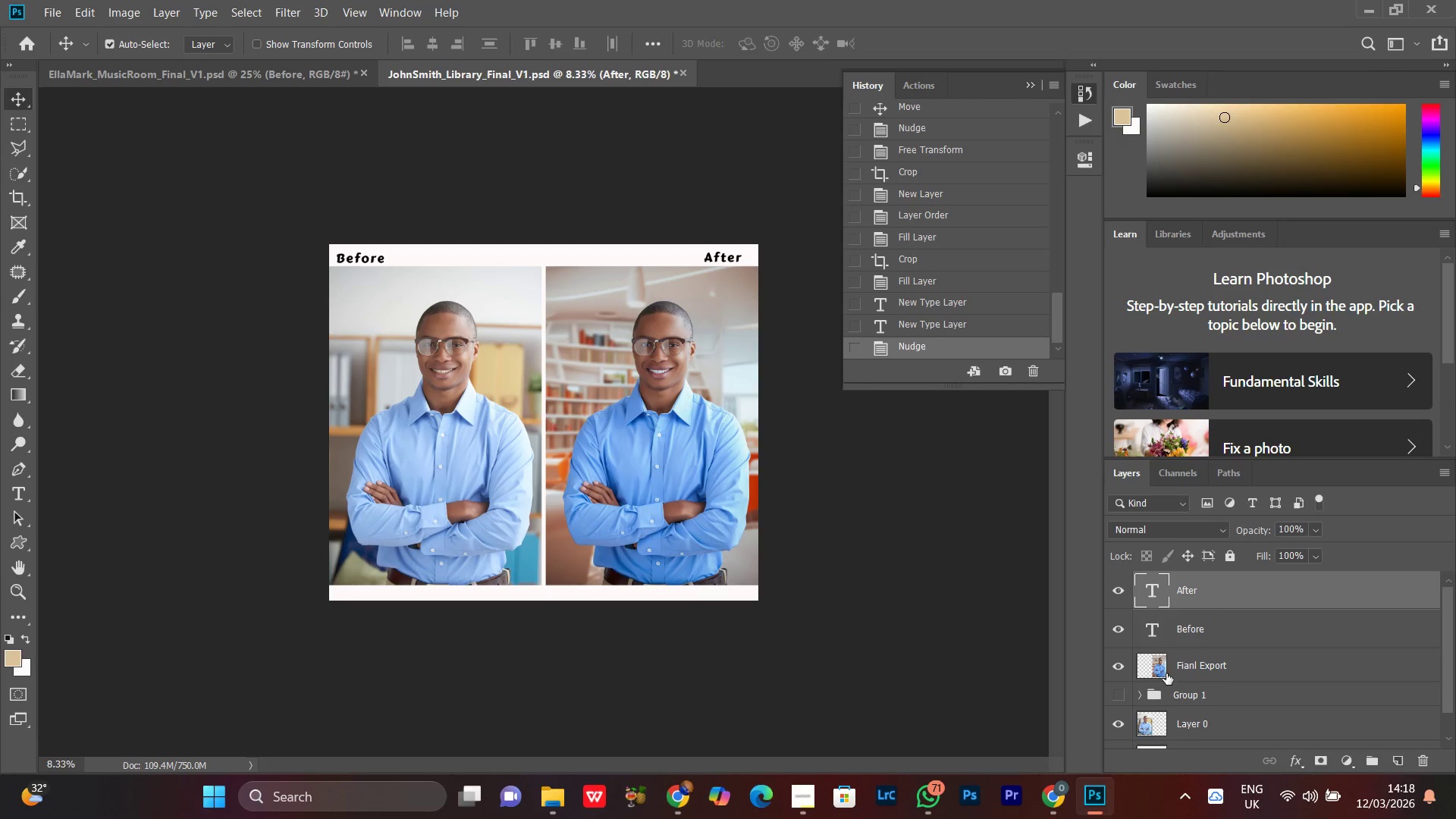 
left_click([1219, 679])
 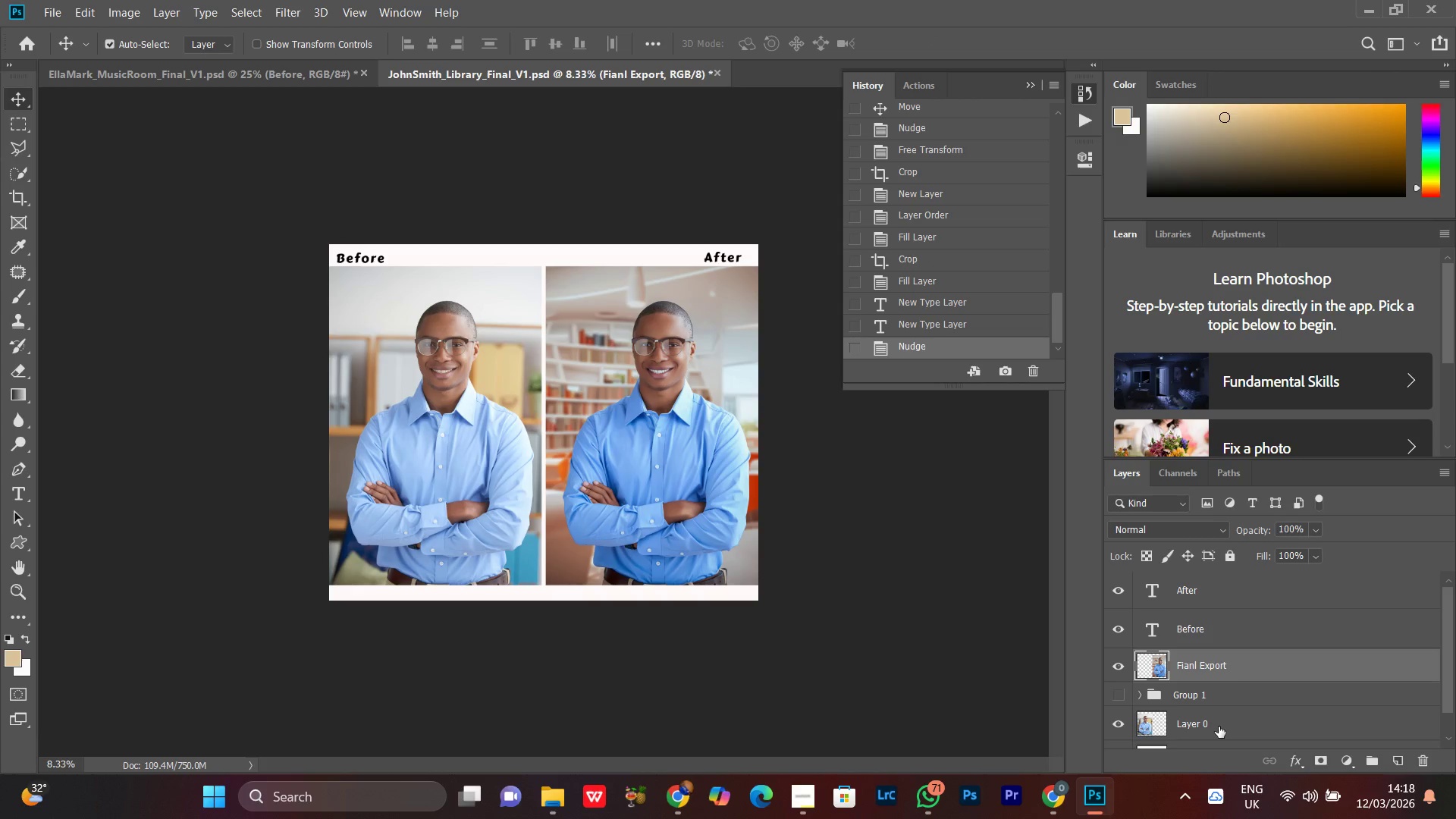 
hold_key(key=ControlLeft, duration=0.44)
left_click([1219, 726])
 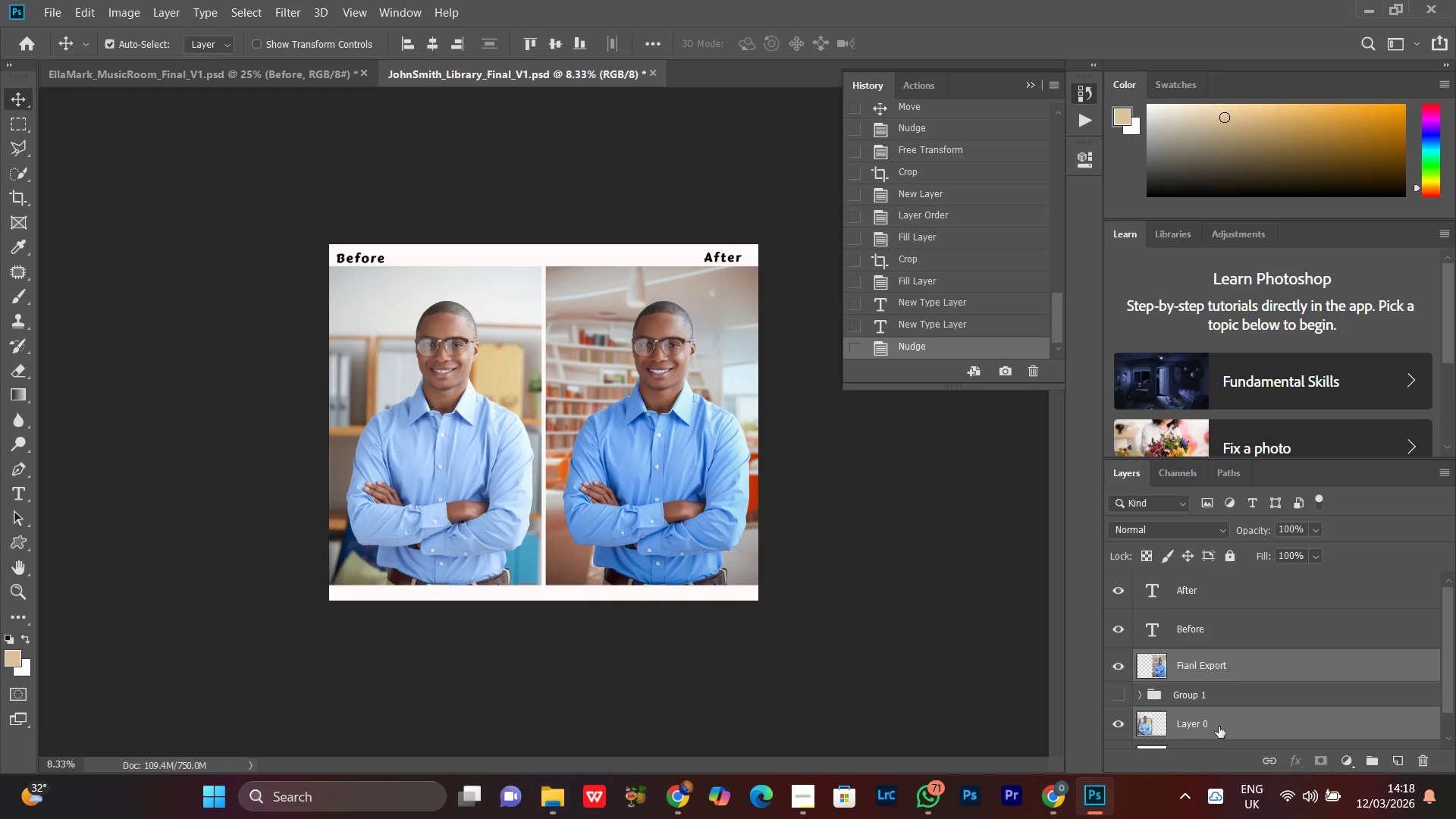 
key(ArrowDown)
 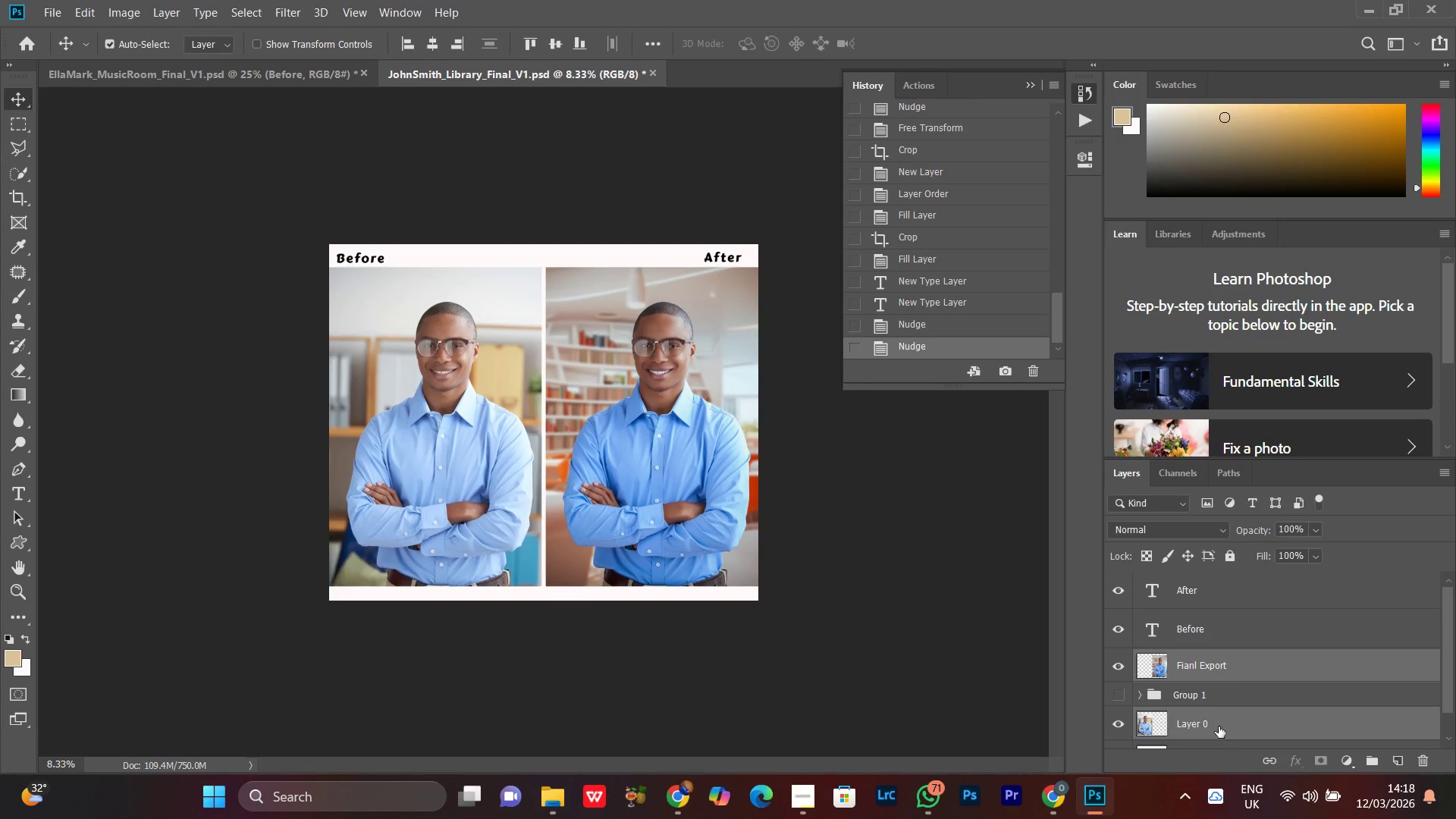 
key(ArrowDown)
 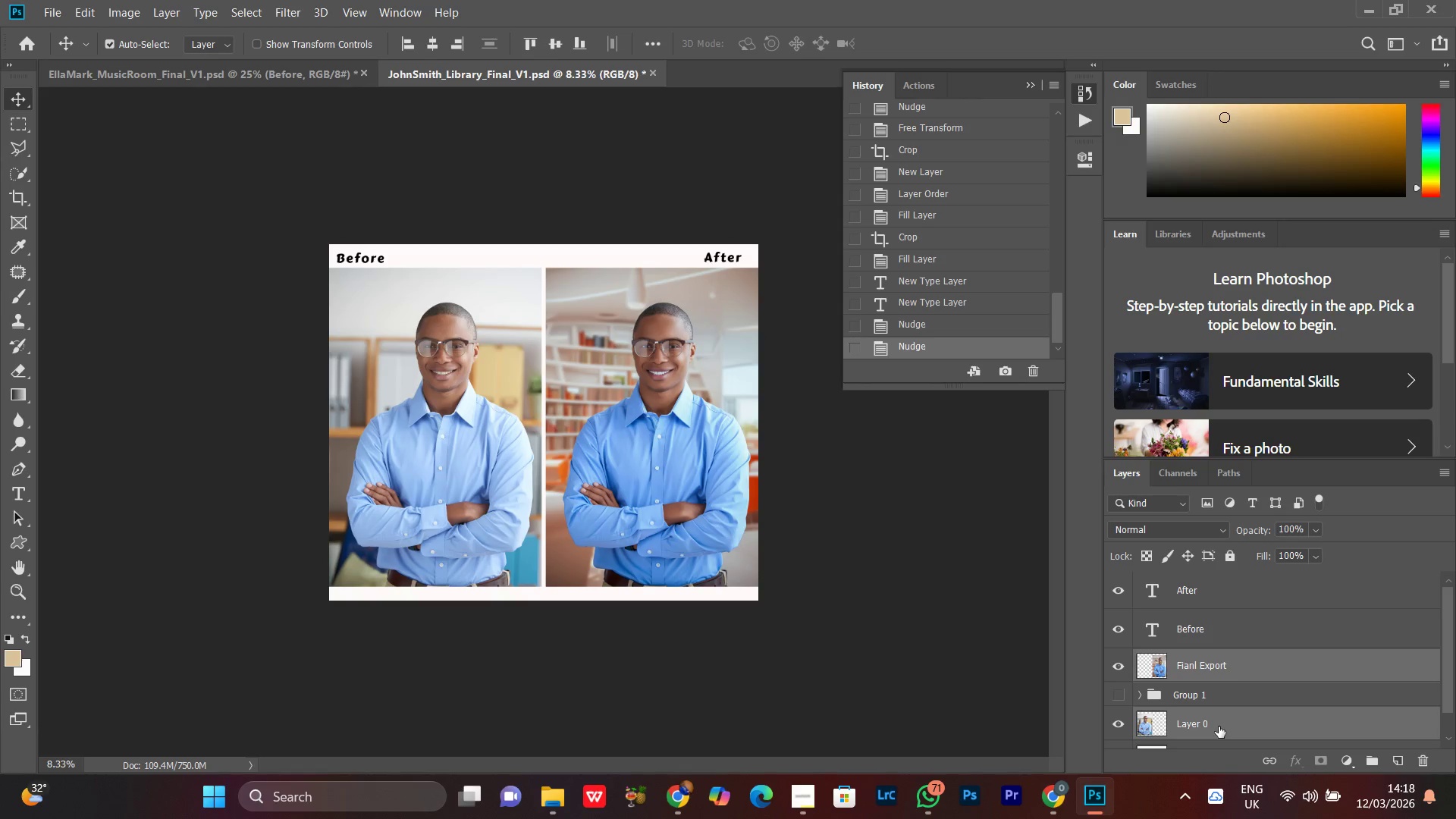 
key(ArrowDown)
 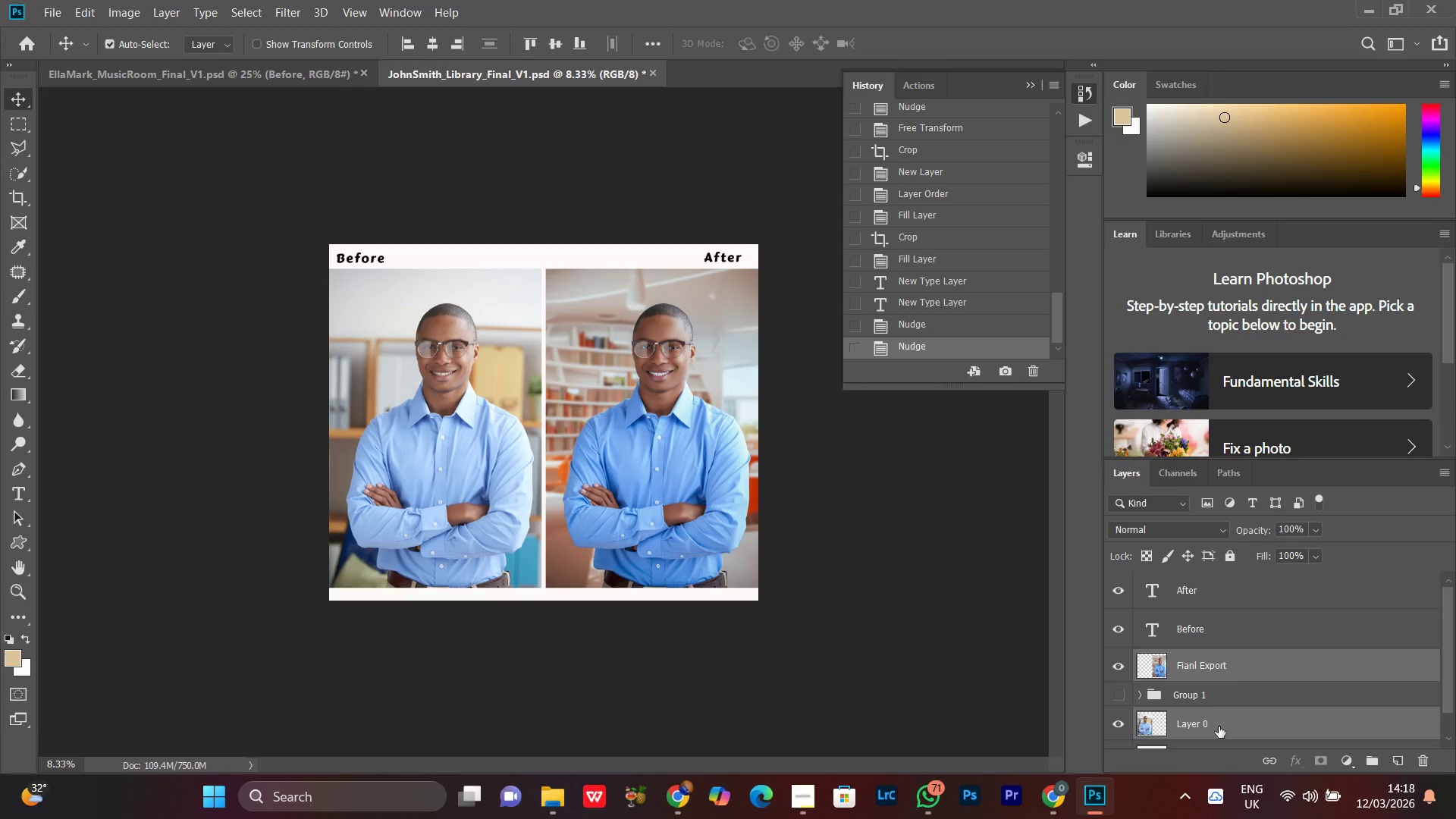 
key(ArrowDown)
 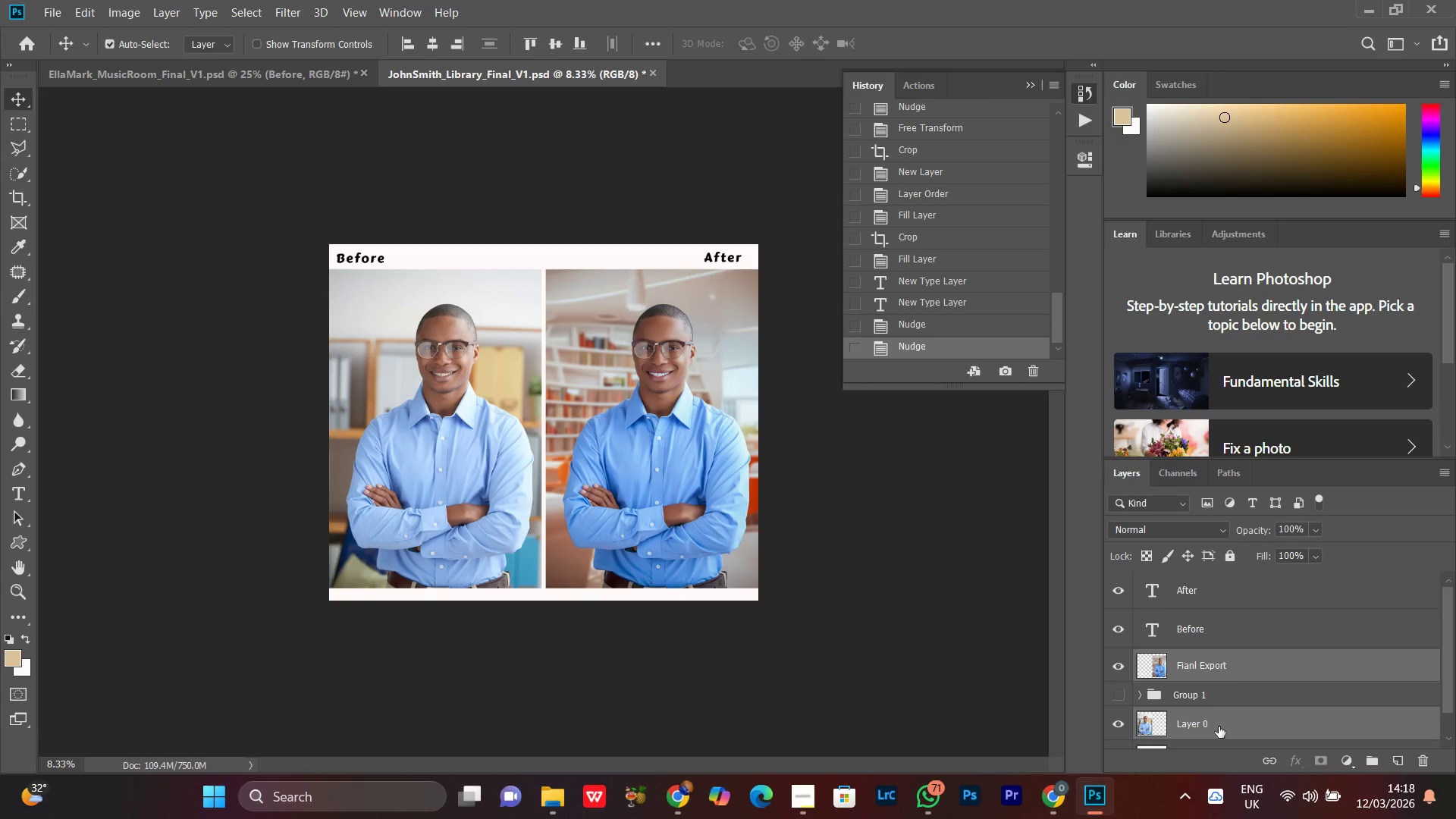 
key(ArrowDown)
 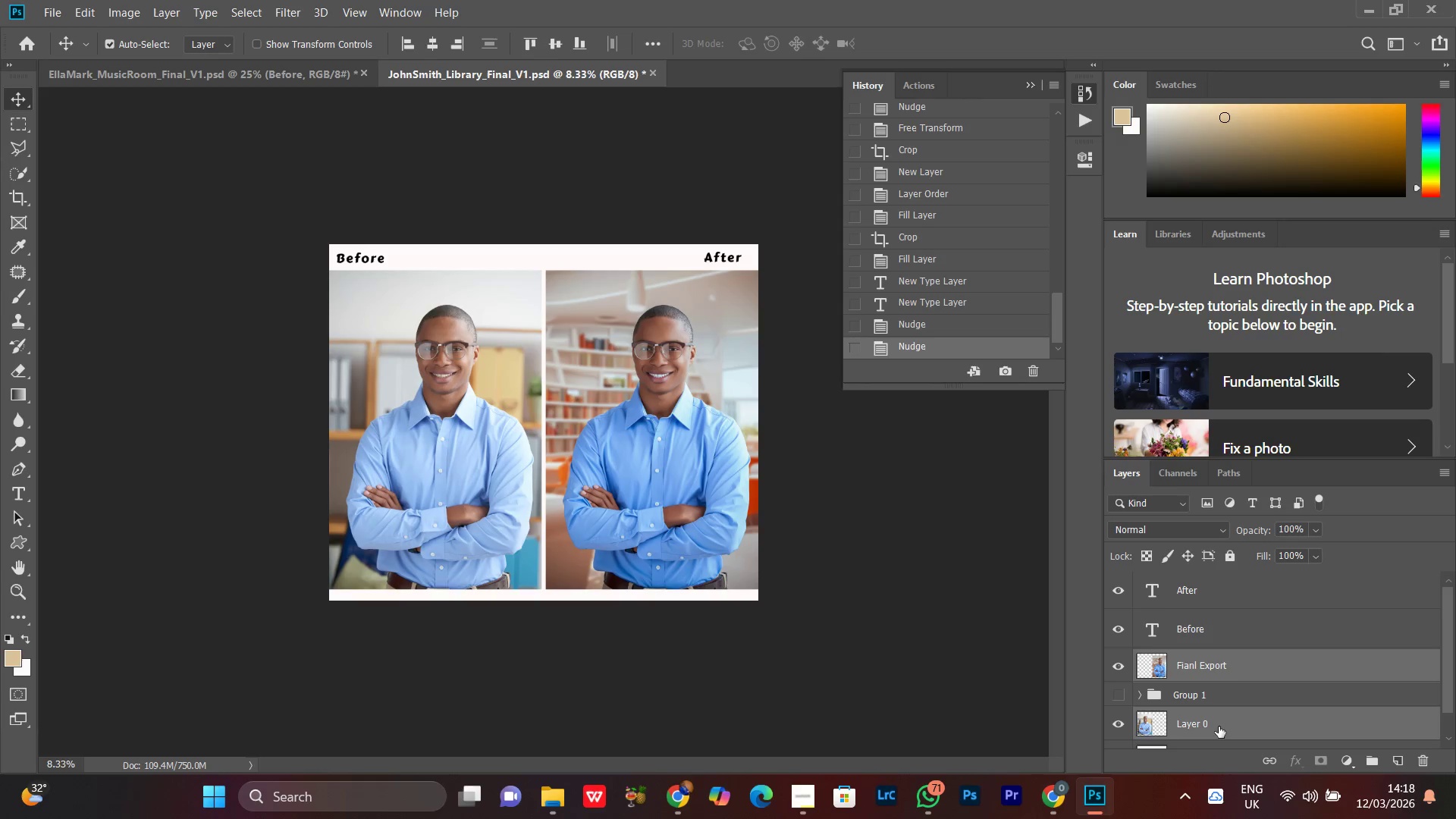 
key(ArrowDown)
 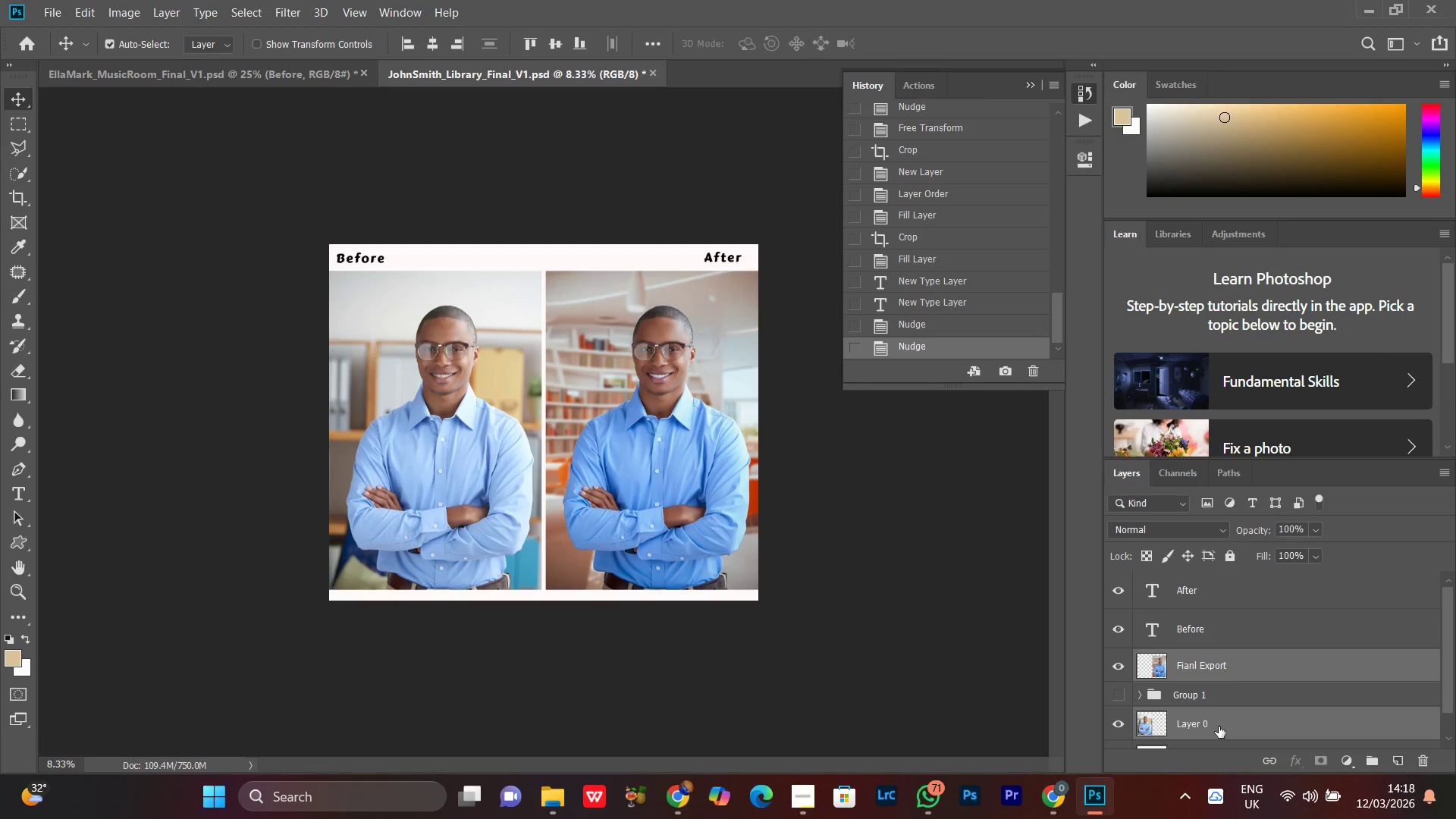 
key(ArrowDown)
 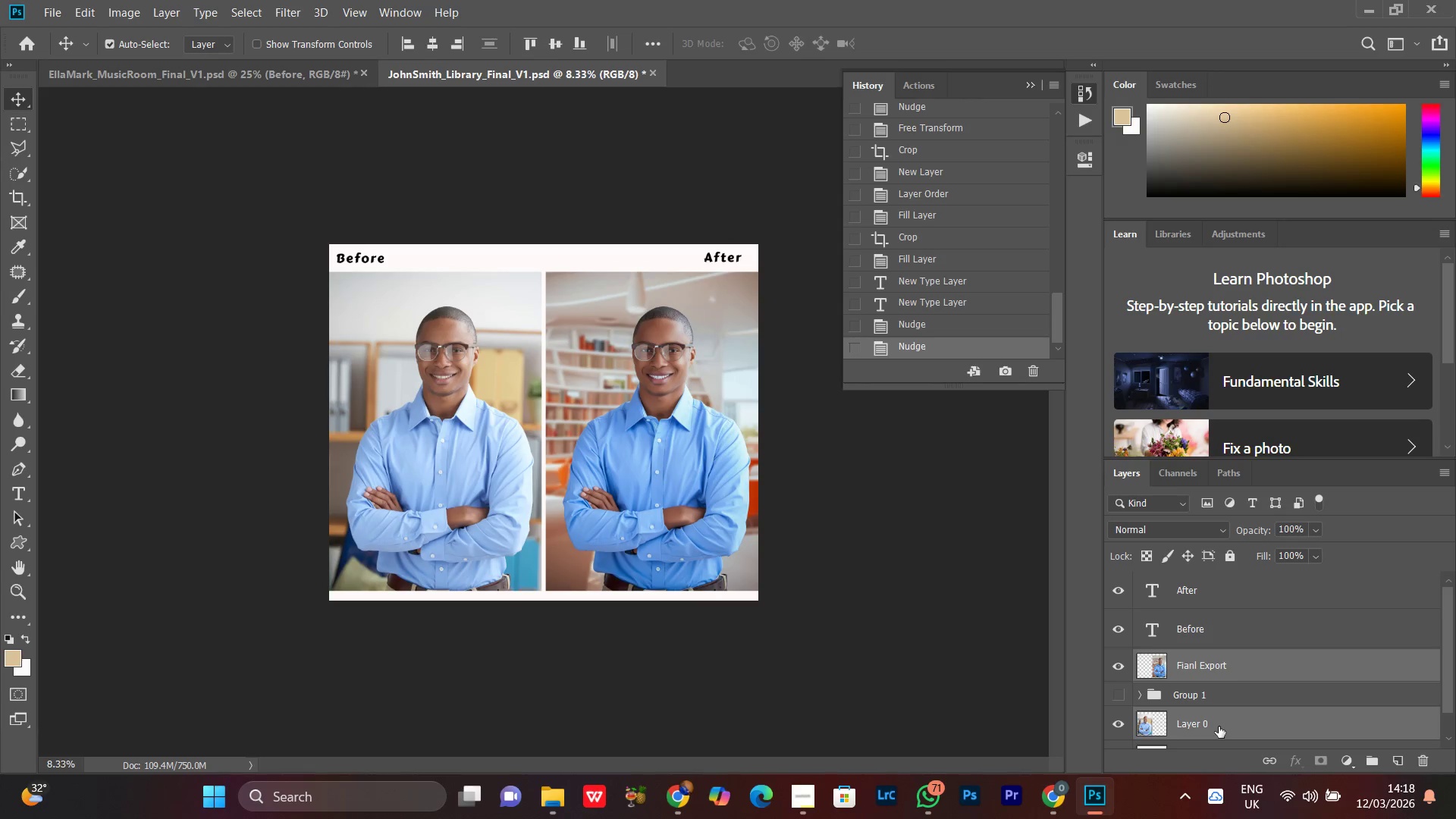 
key(ArrowDown)
 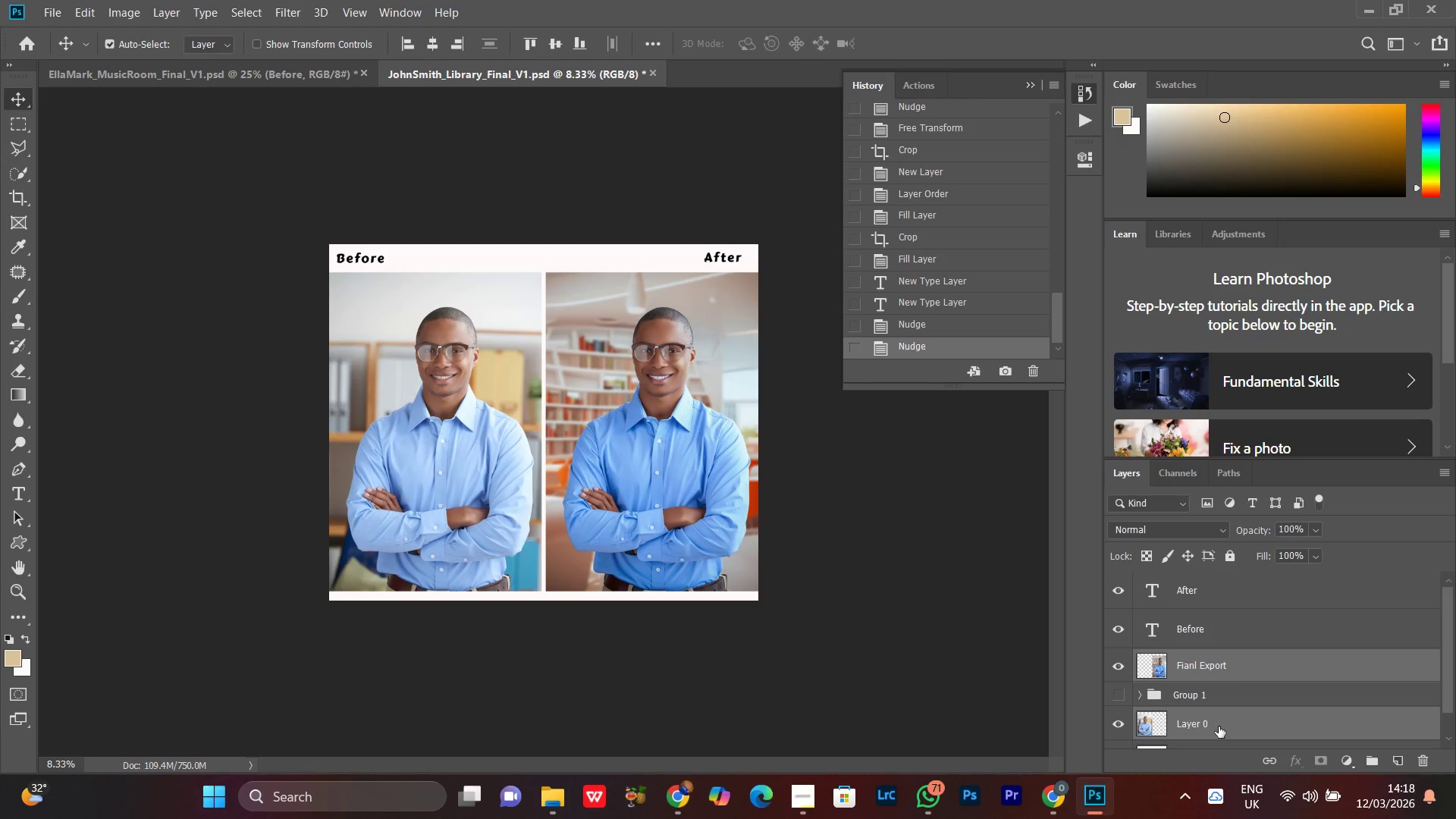 
key(ArrowUp)
 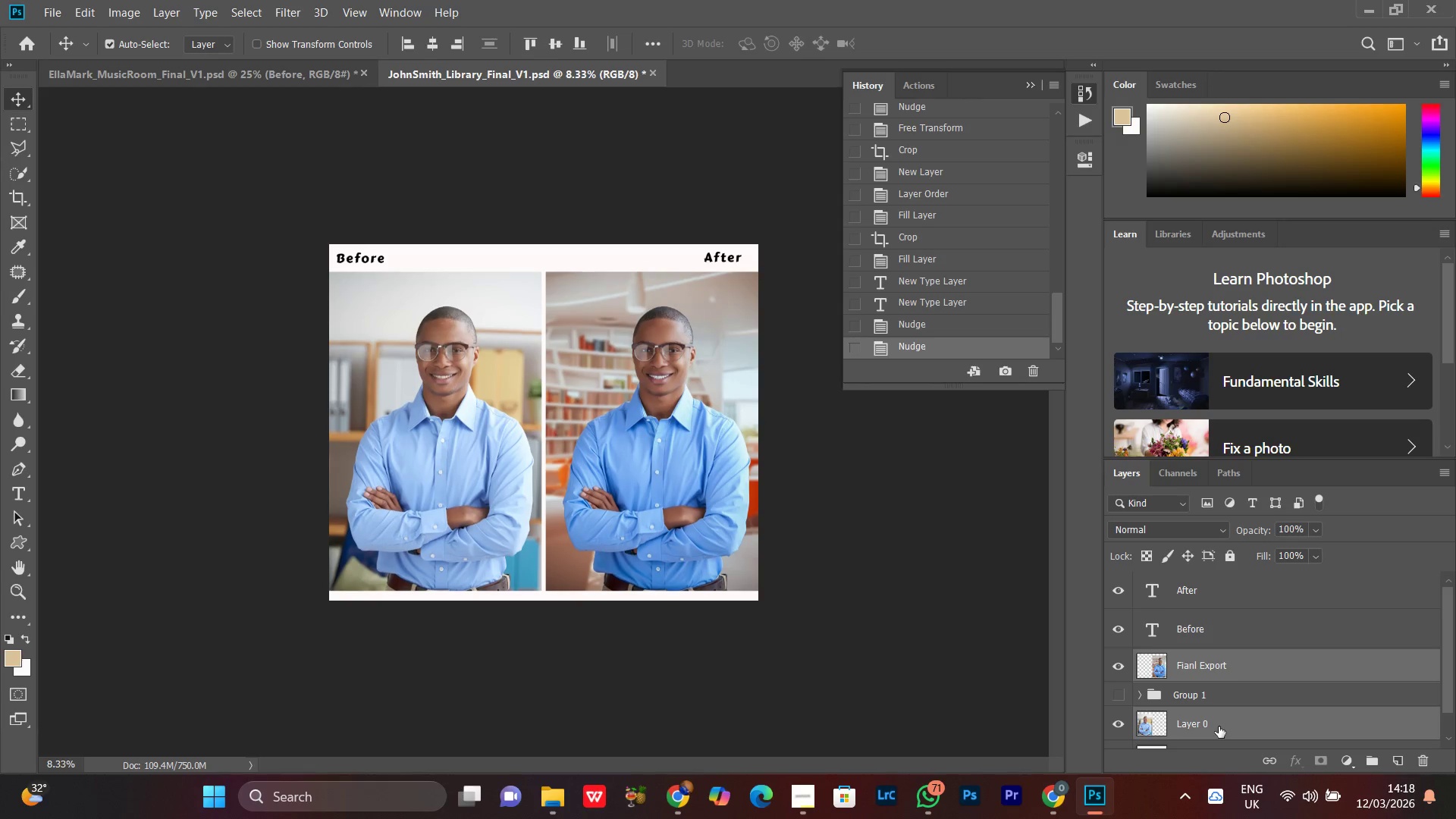 
key(ArrowUp)
 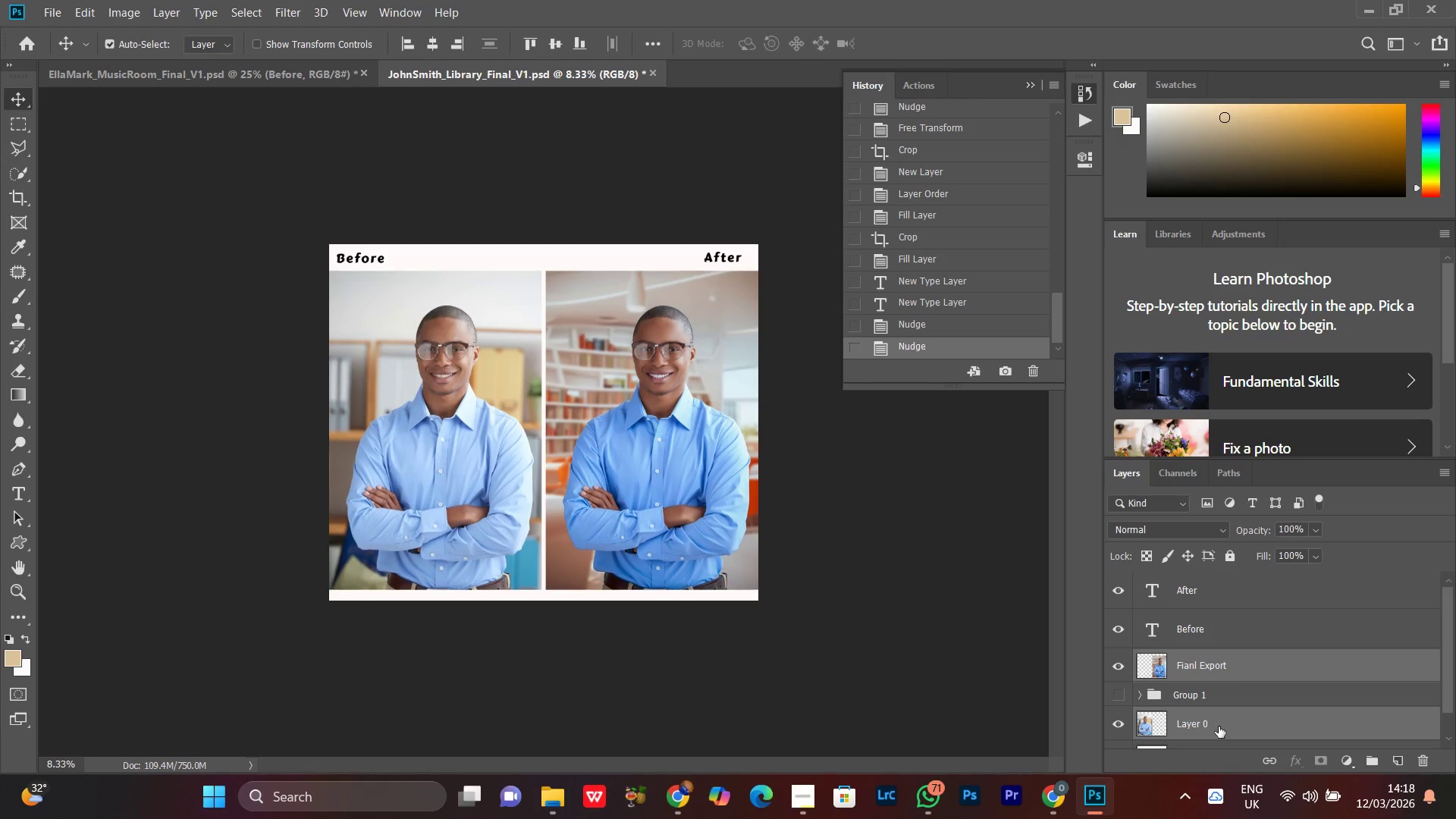 
key(ArrowUp)
 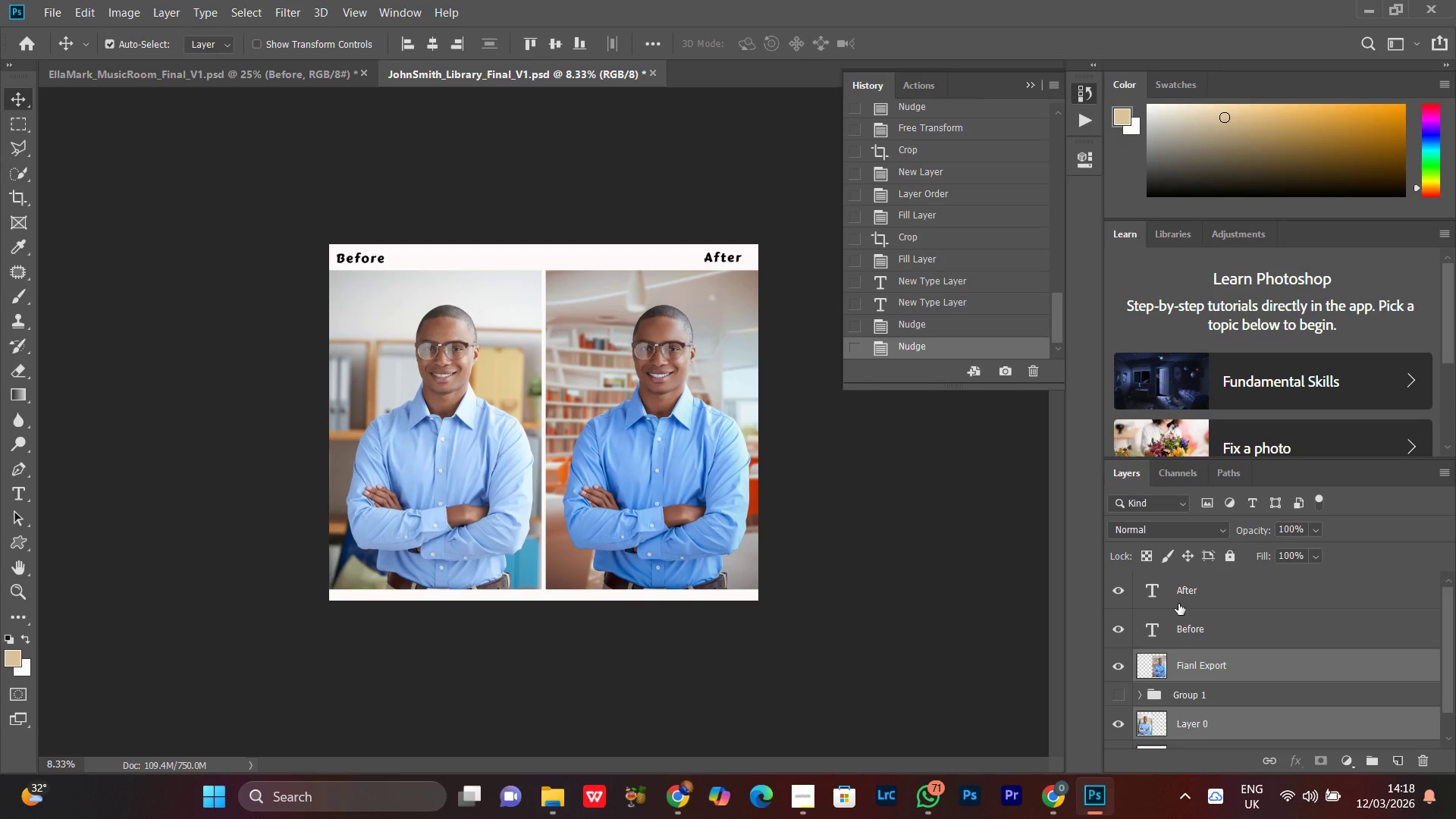 
left_click([1178, 601])
 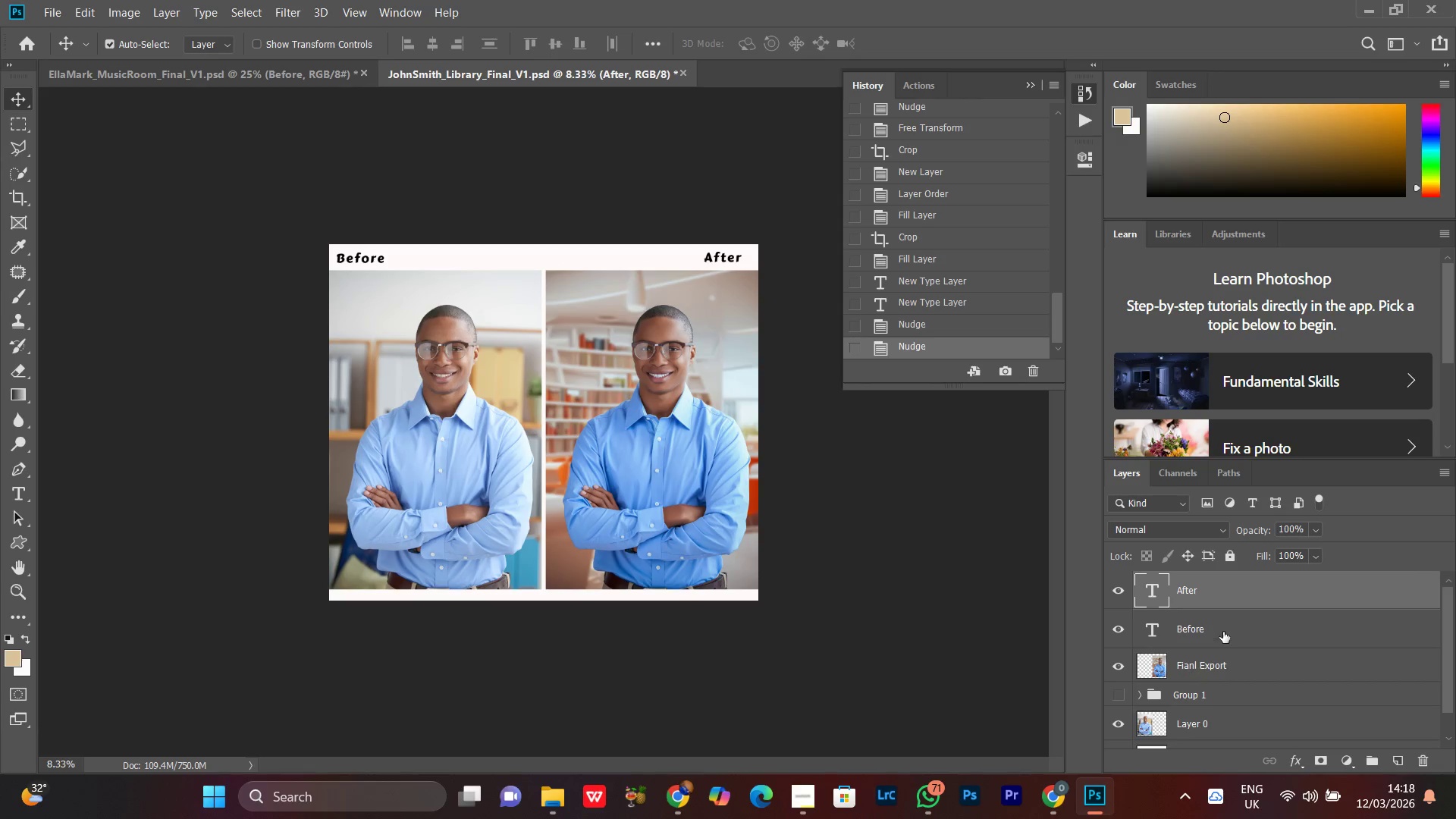 
hold_key(key=ControlLeft, duration=0.5)
left_click([1211, 642])
 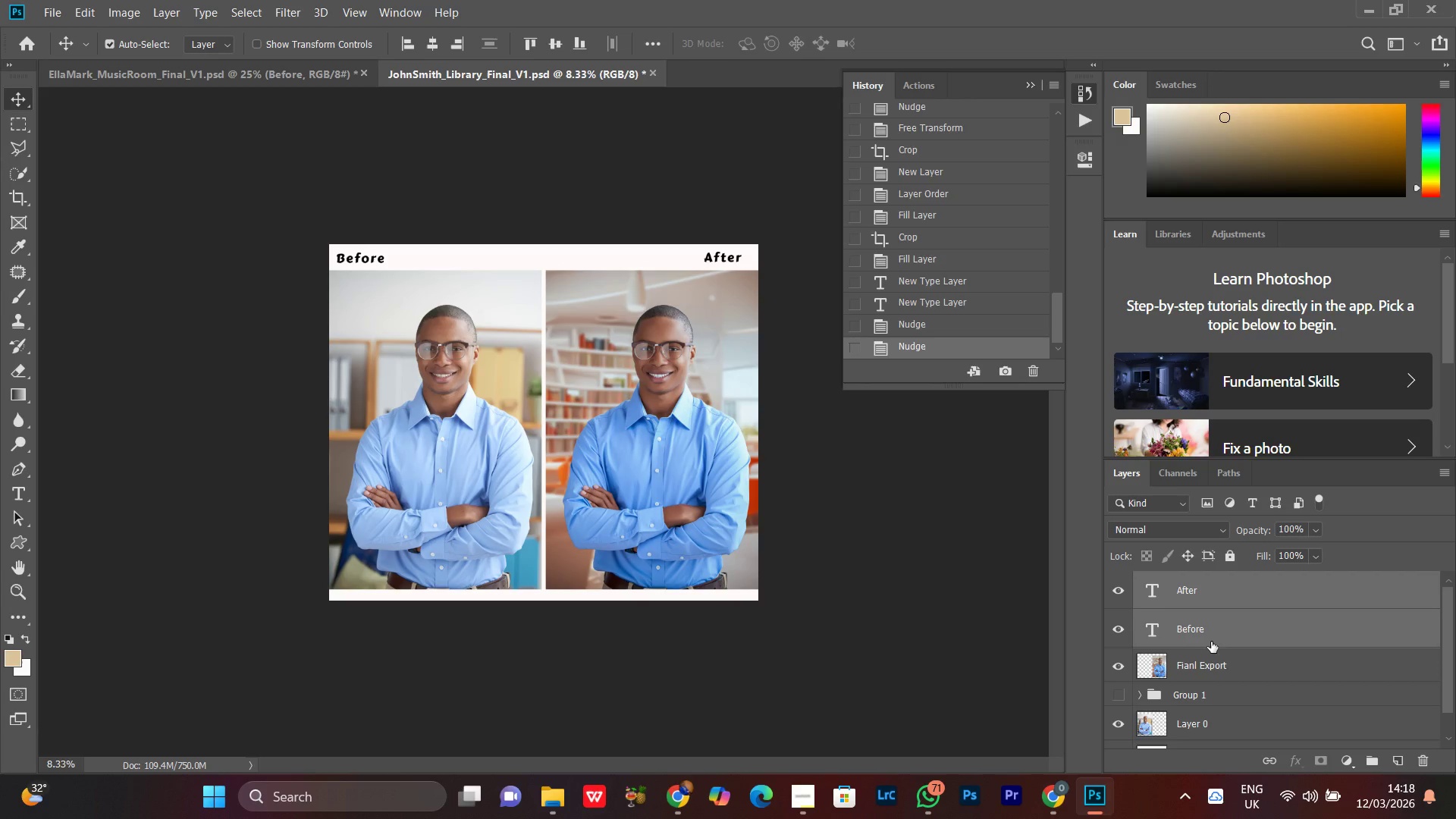 
hold_key(key=ArrowDown, duration=0.86)
 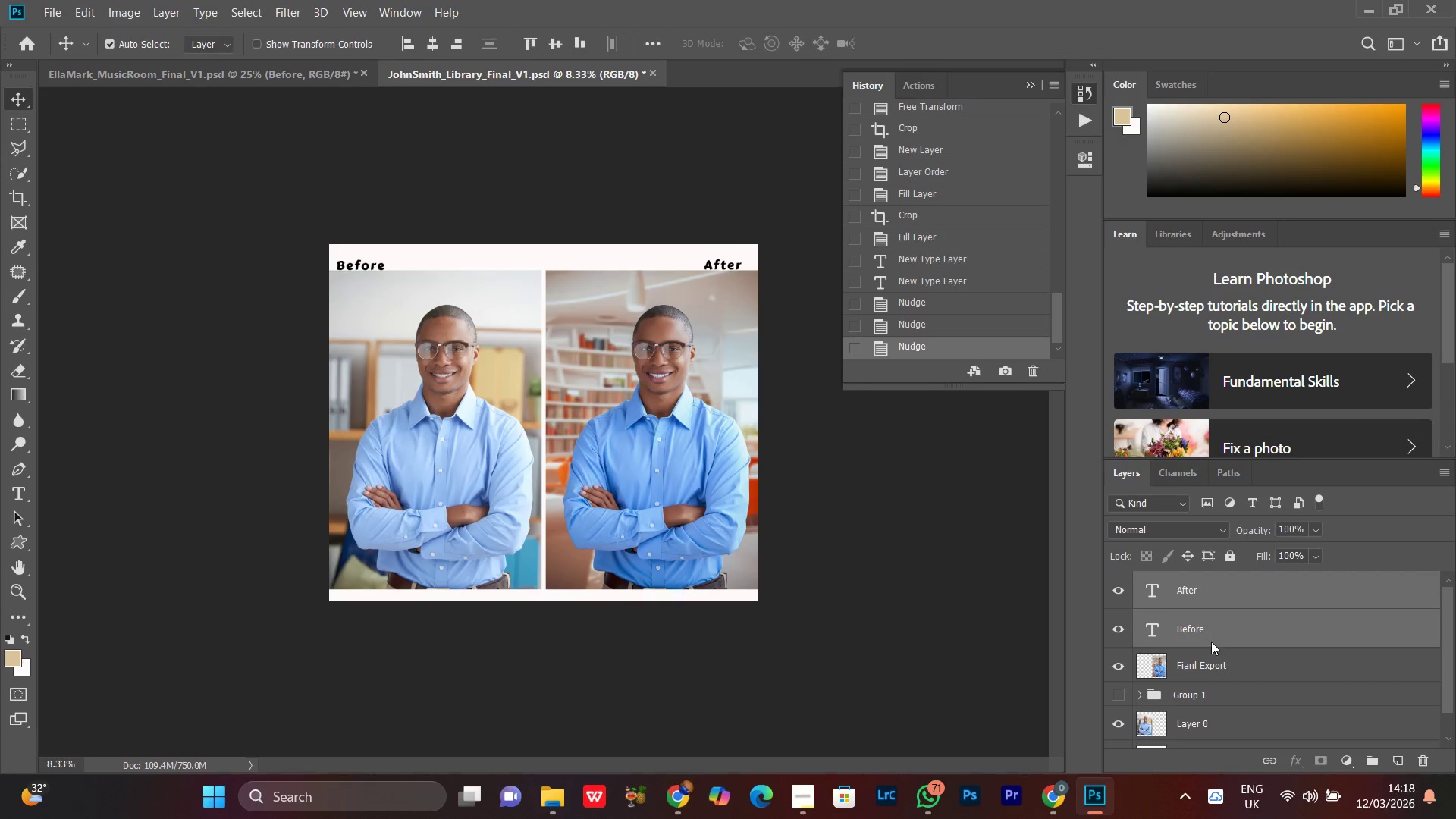 
key(ArrowUp)
 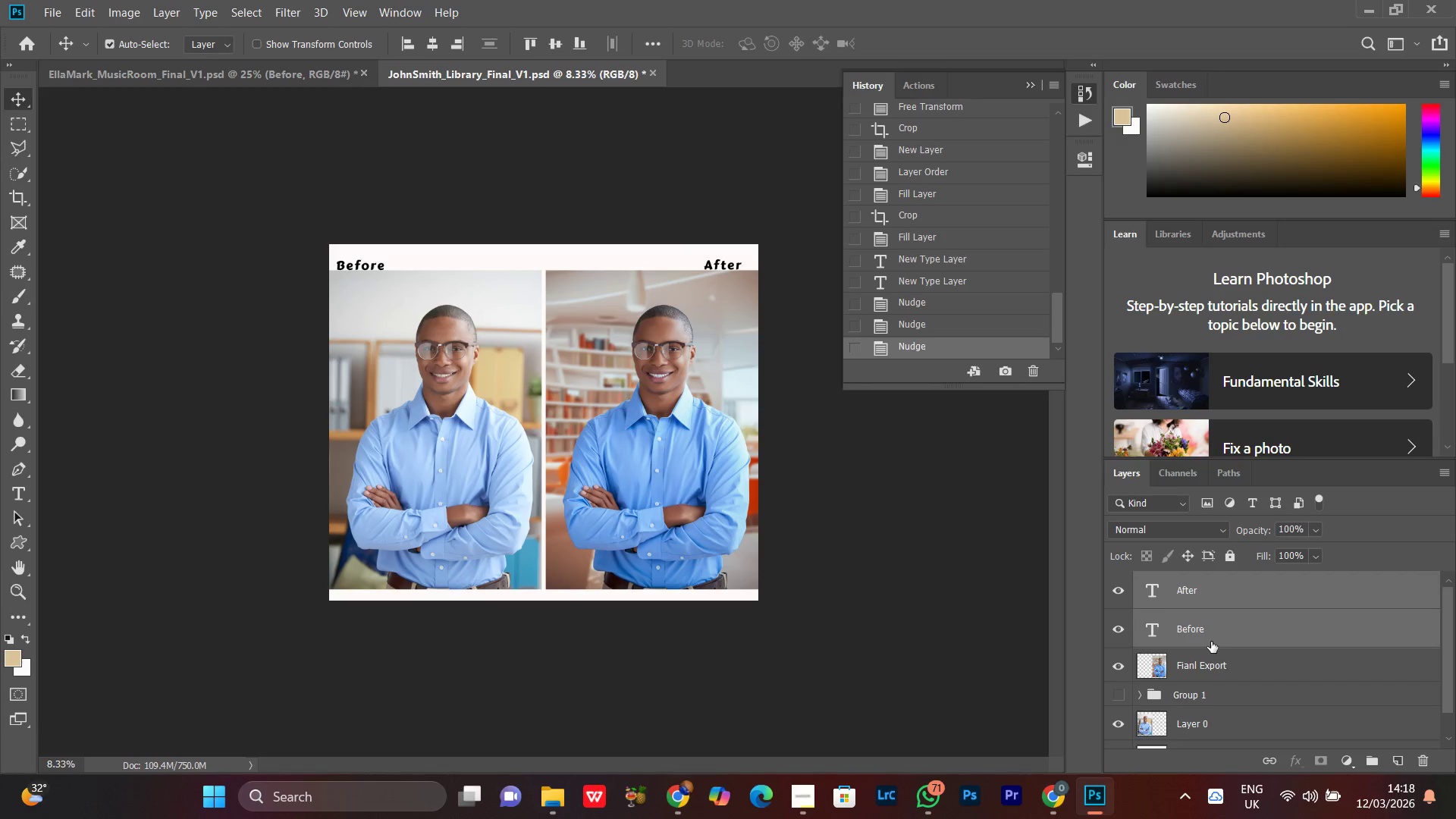 
key(ArrowDown)
 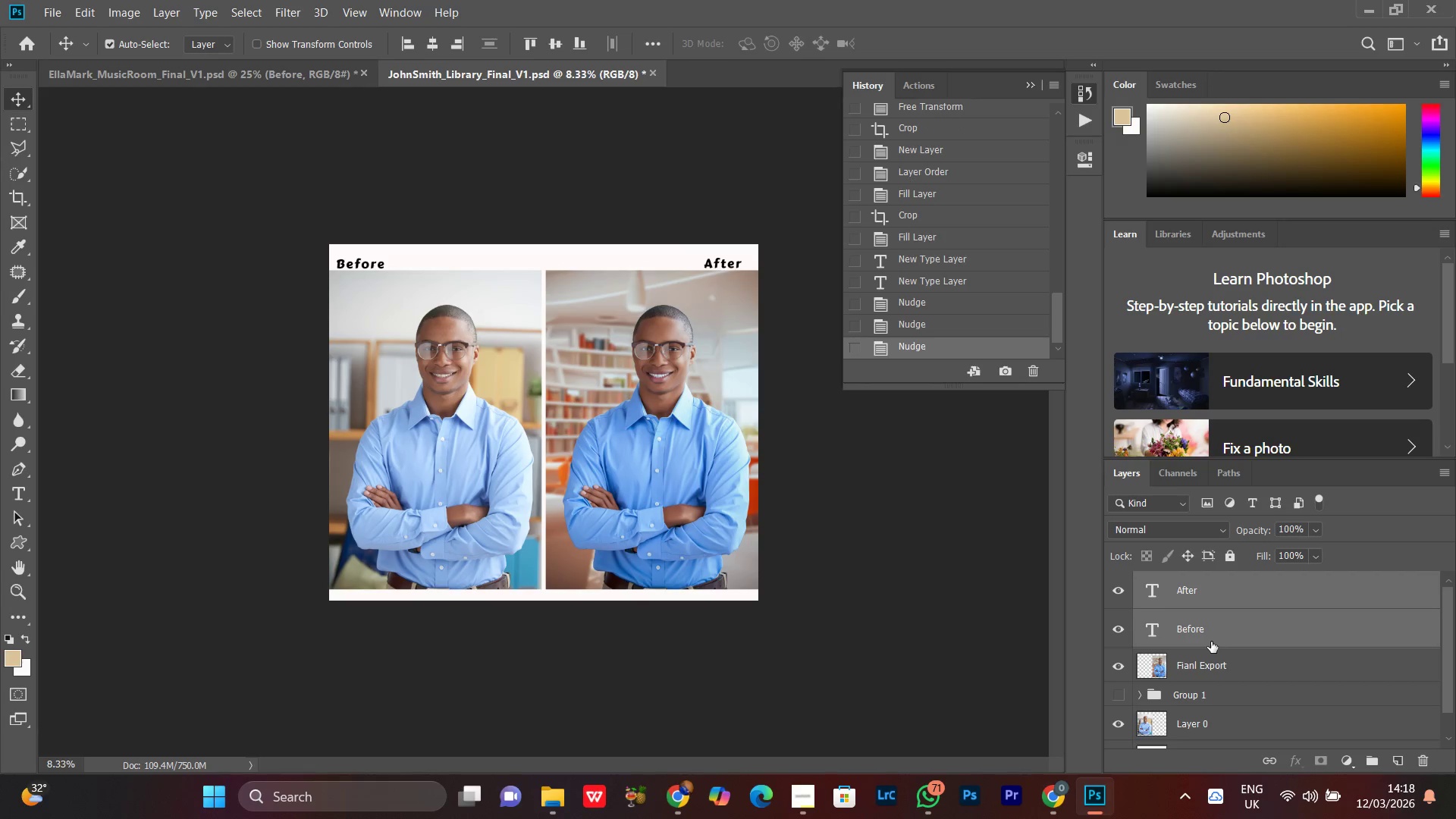 
key(ArrowUp)
 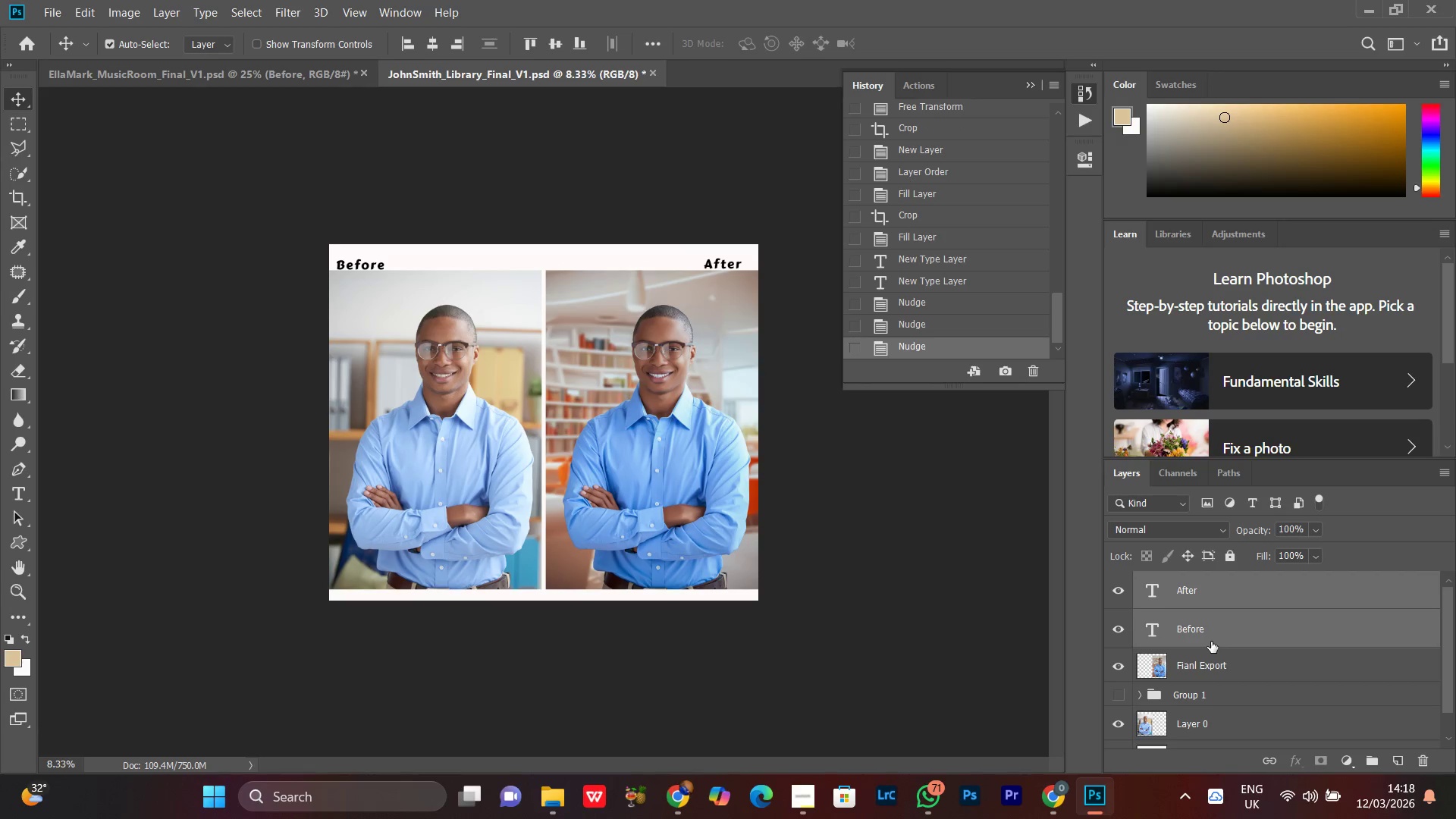 
key(ArrowUp)
 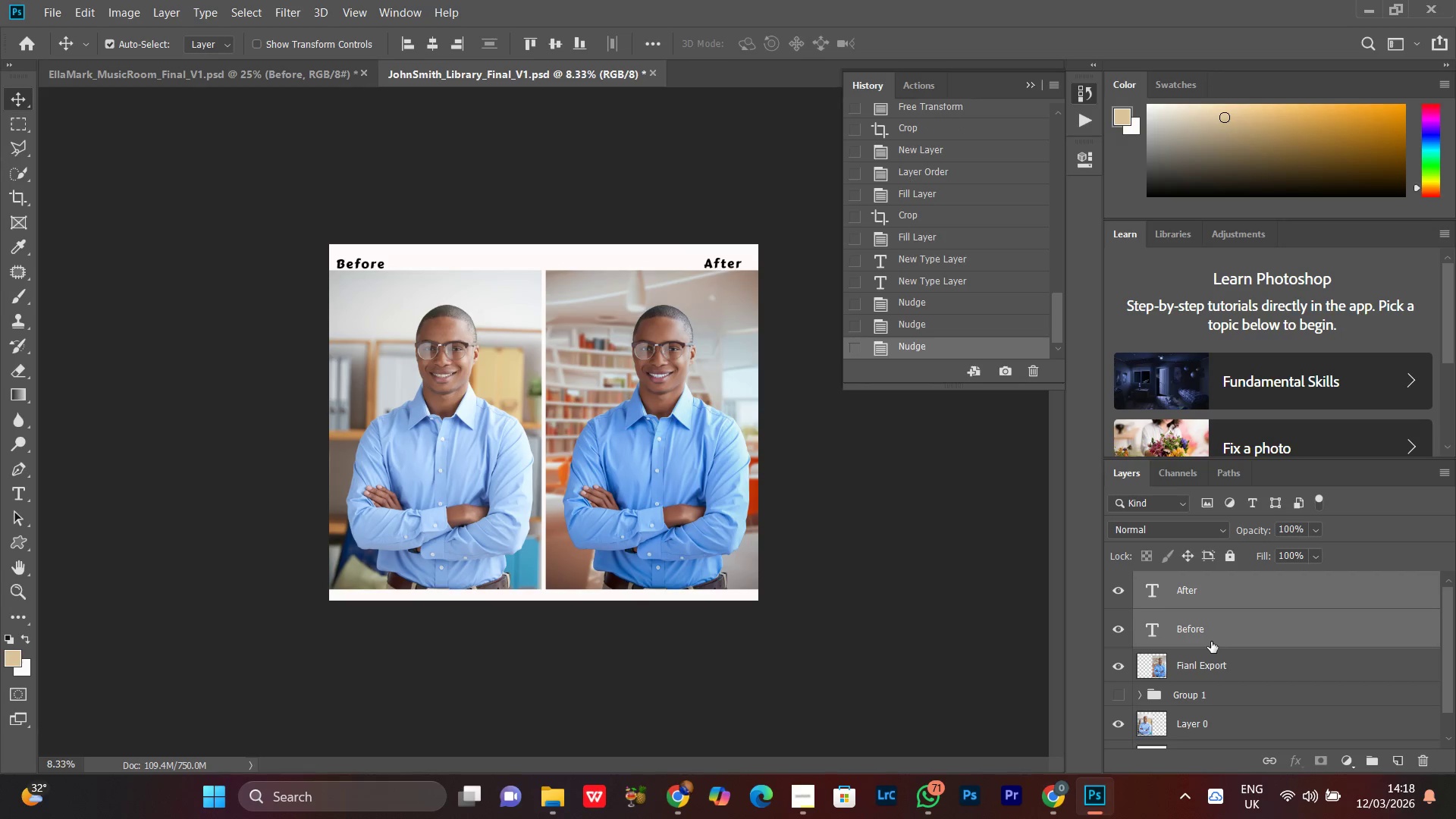 
key(ArrowUp)
 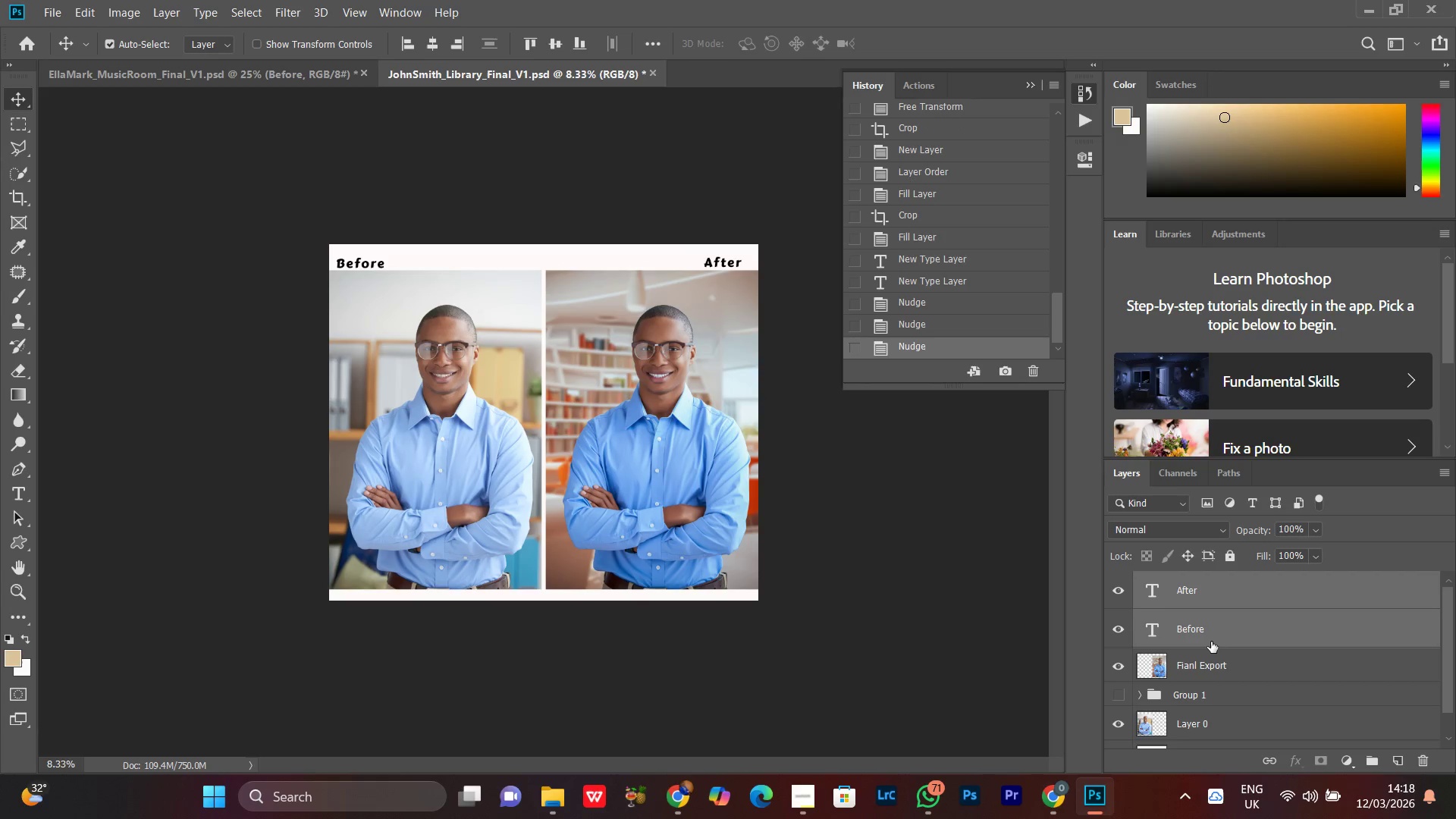 
key(ArrowUp)
 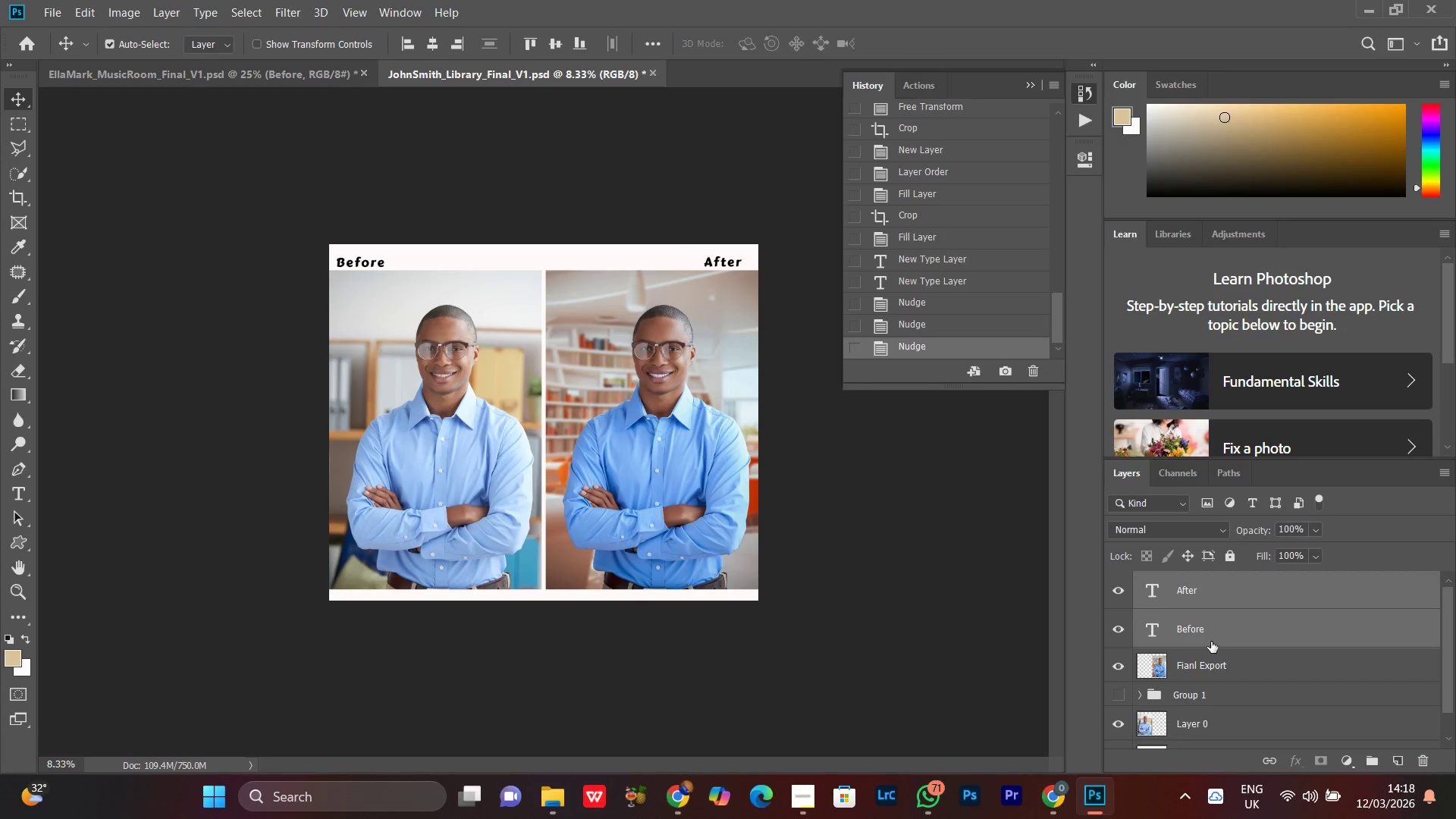 
key(ArrowUp)
 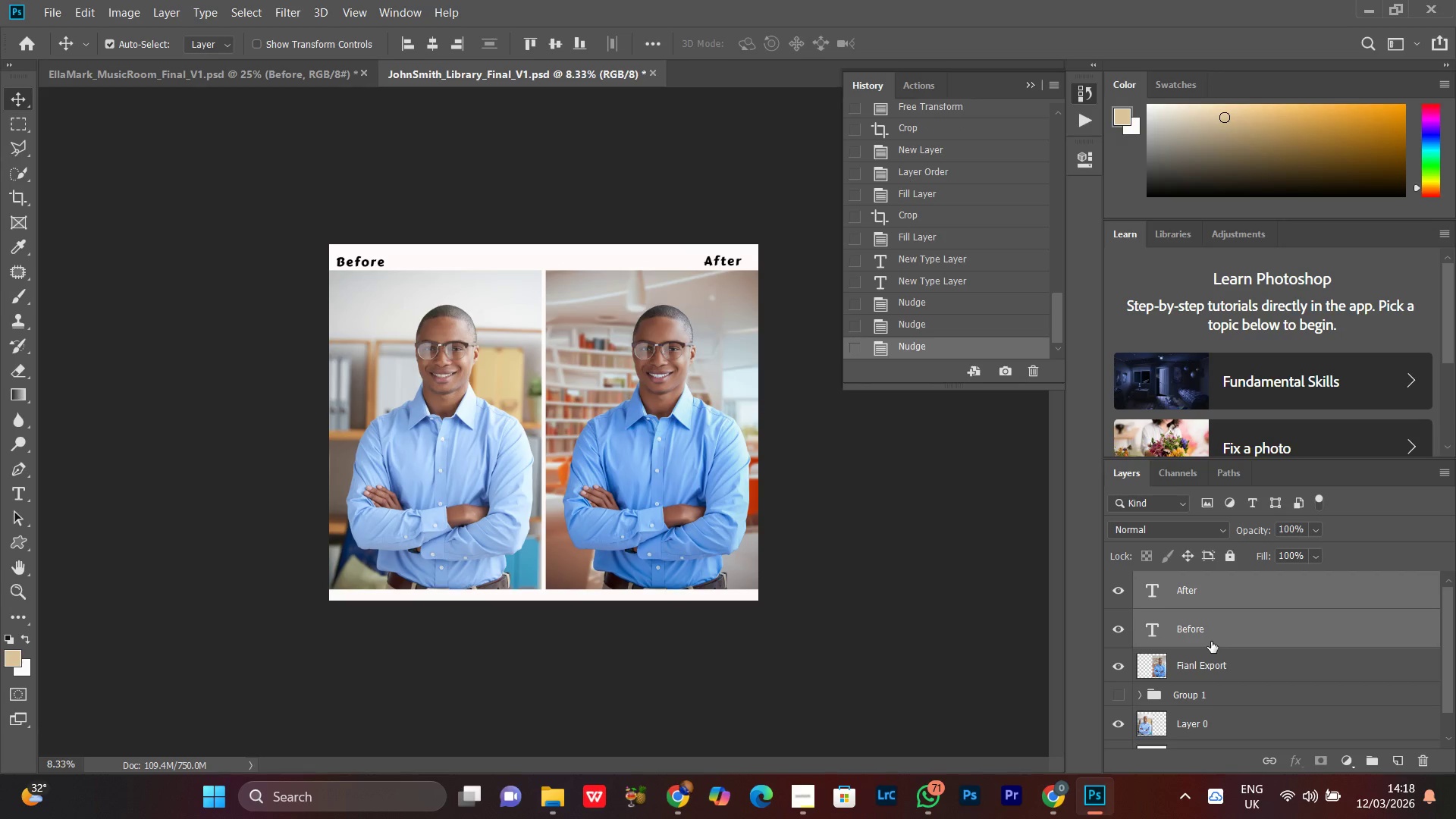 
key(ArrowUp)
 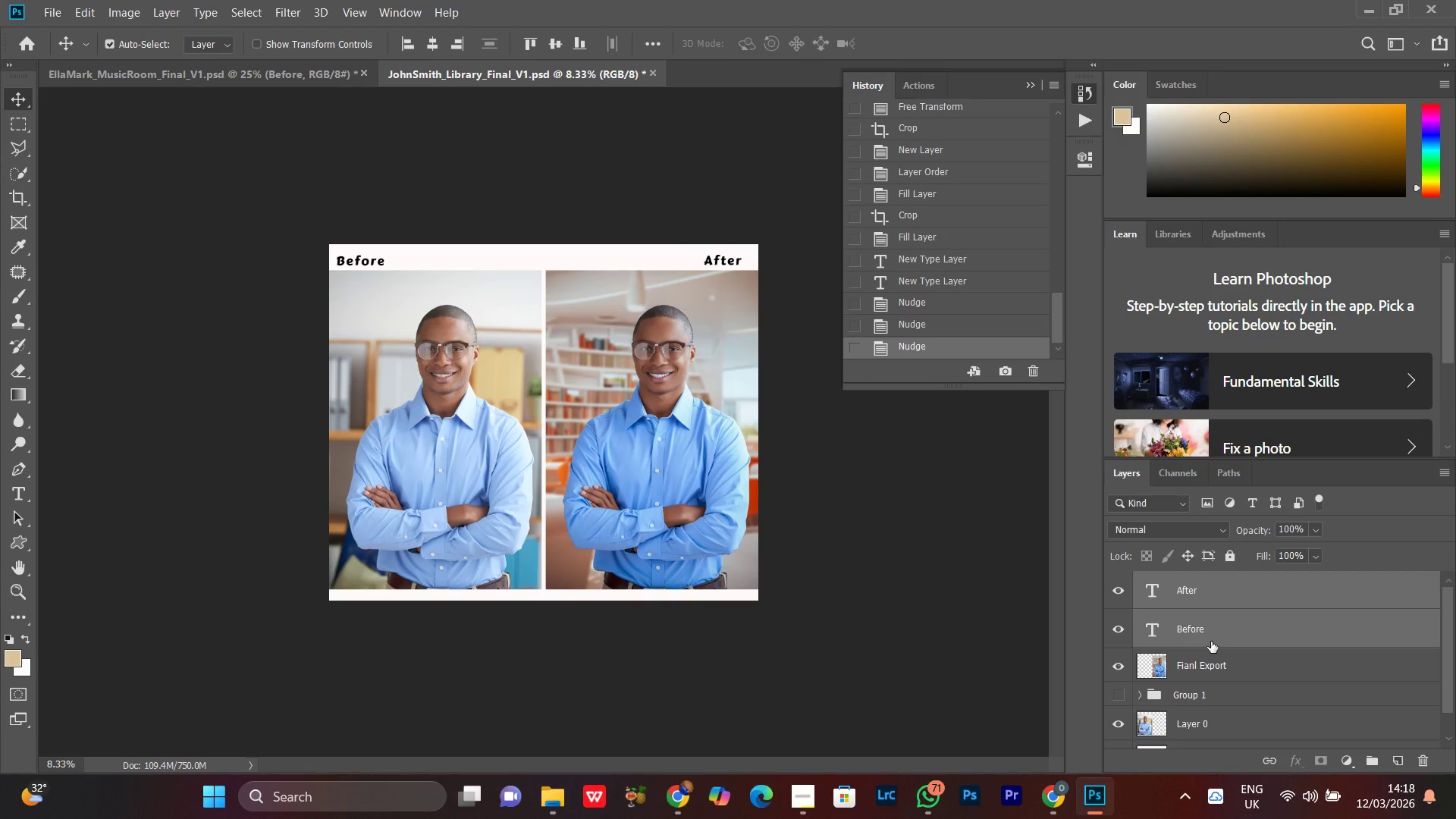 
key(ArrowUp)
 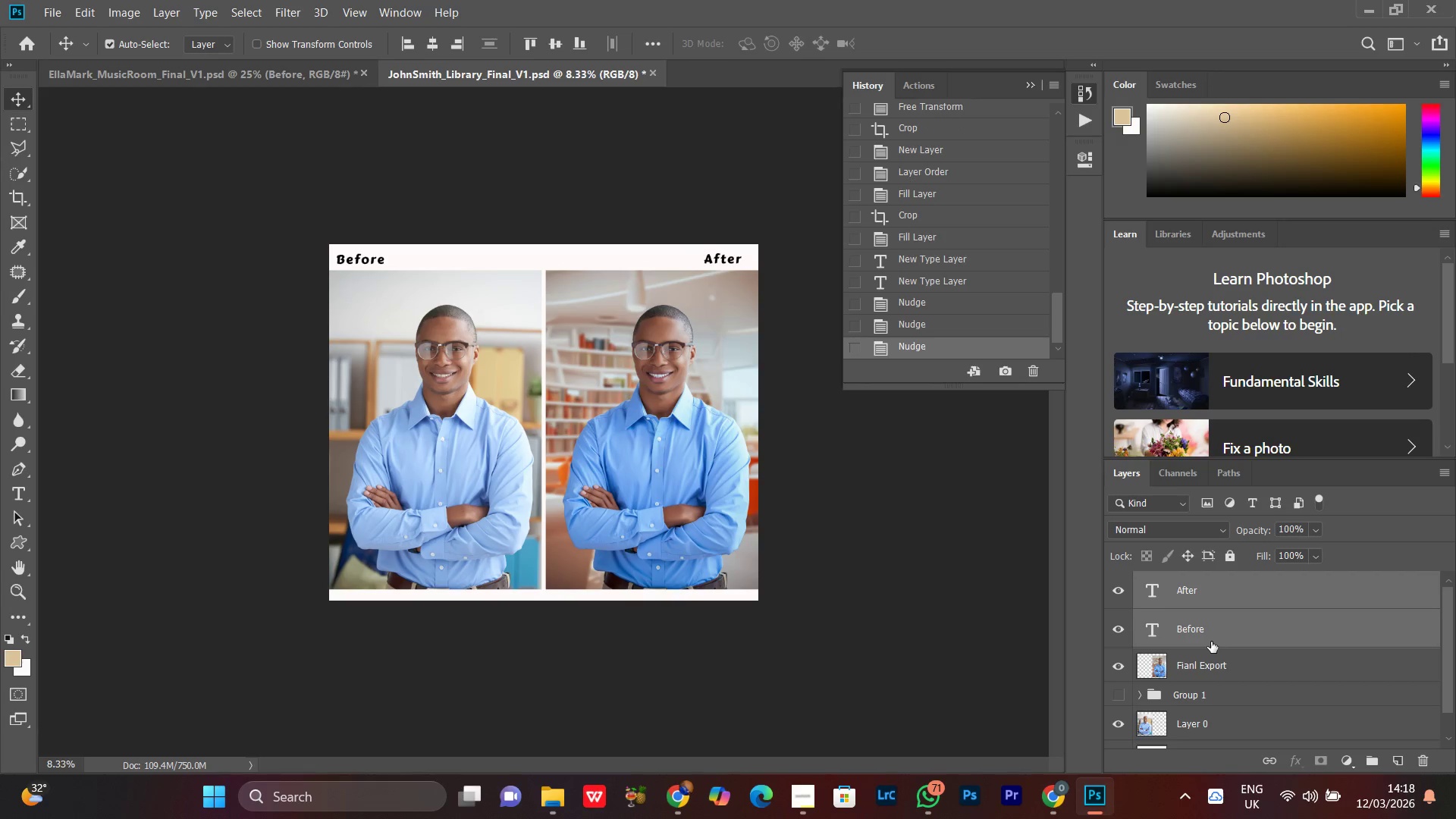 
key(ArrowUp)
 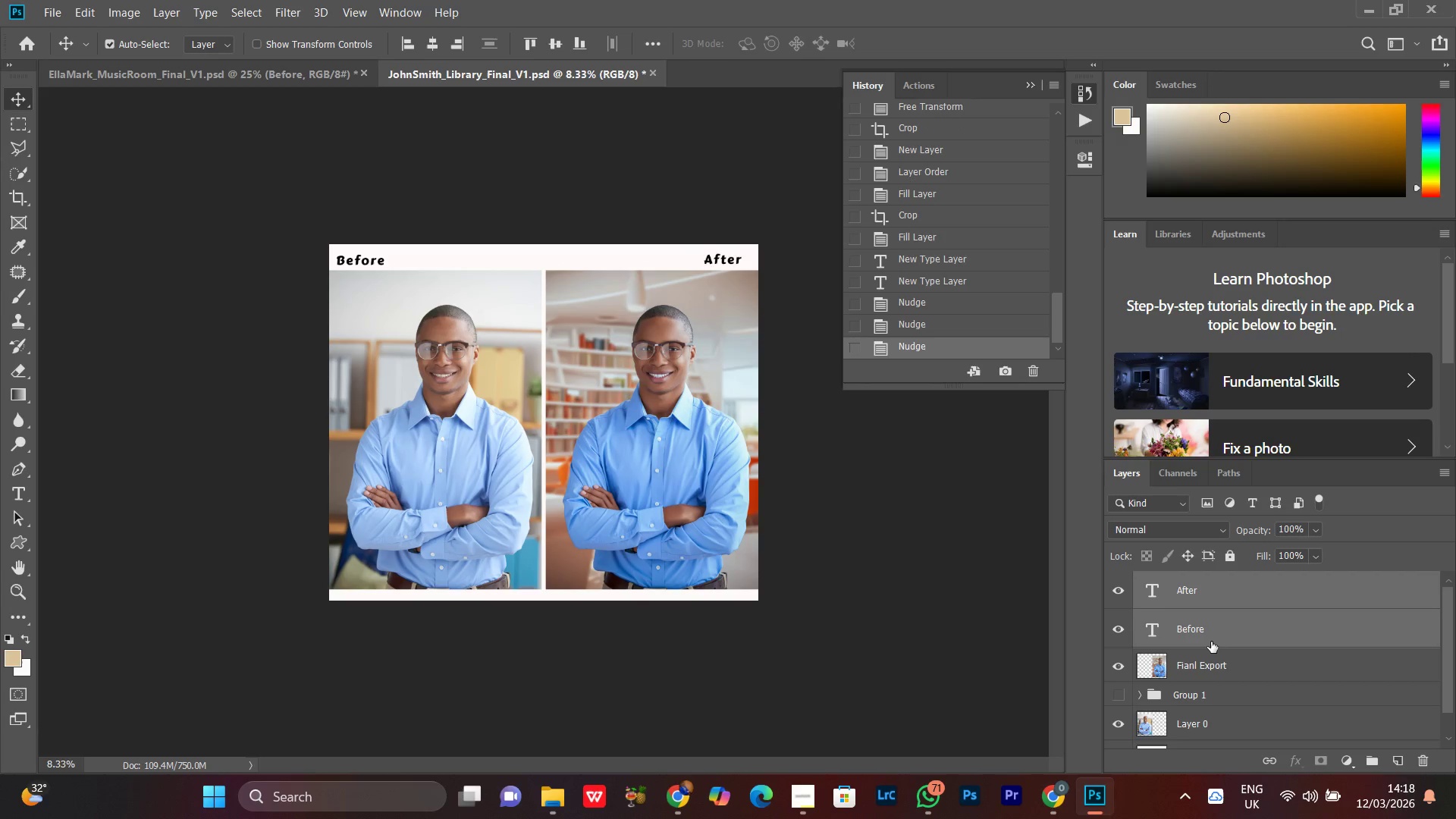 
key(ArrowDown)
 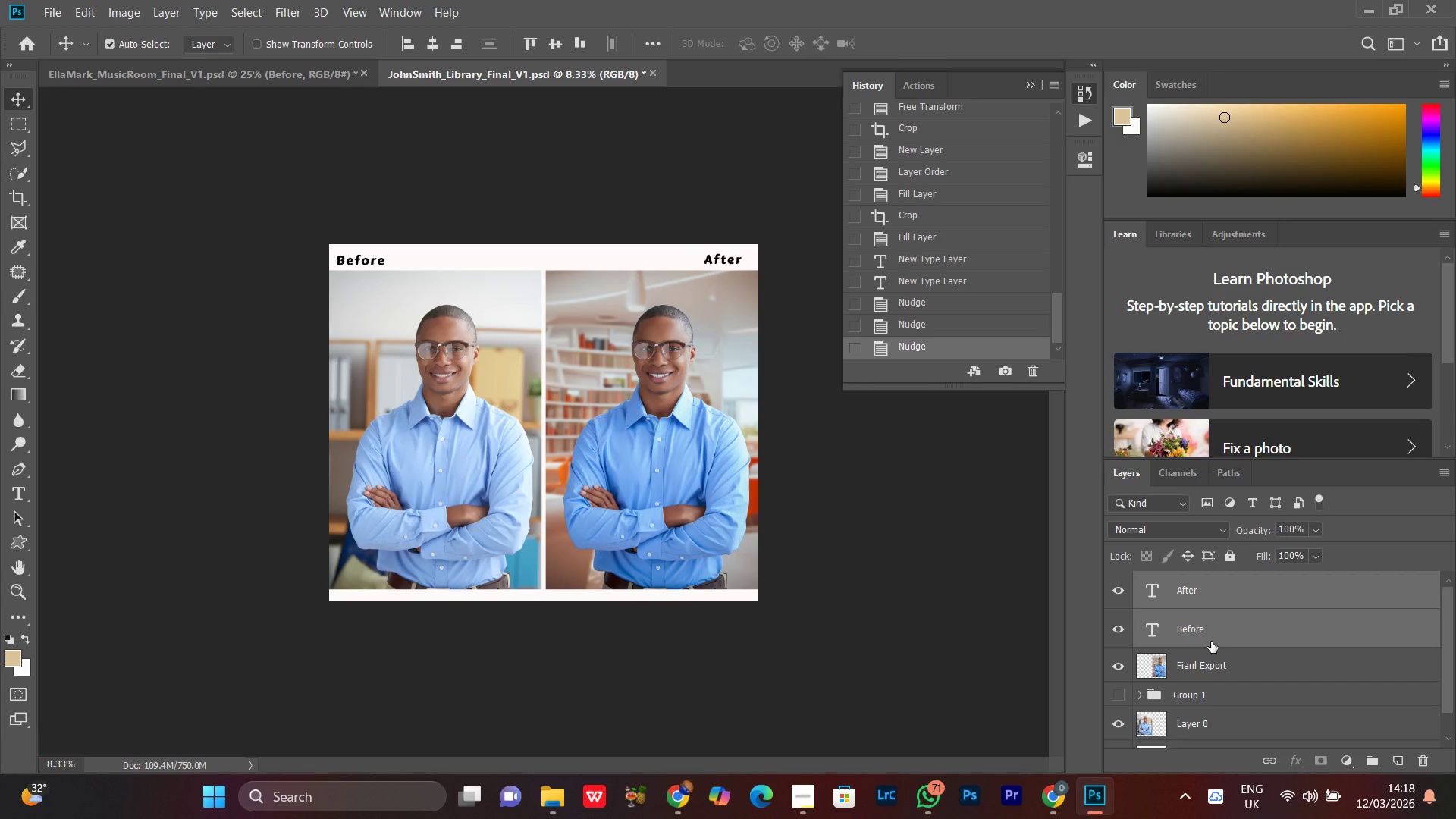 
left_click([1211, 642])
 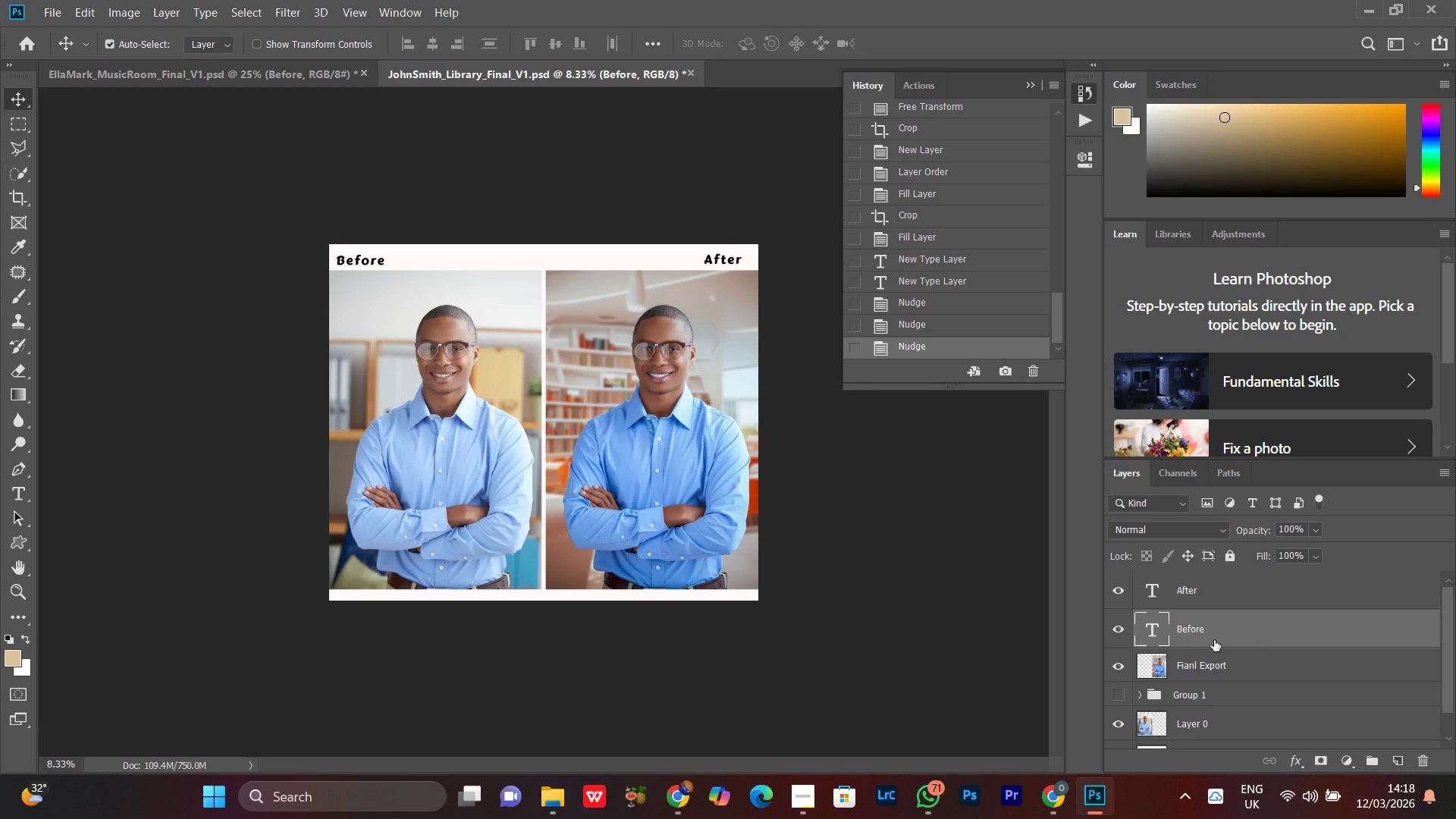 
hold_key(key=ArrowRight, duration=0.7)
 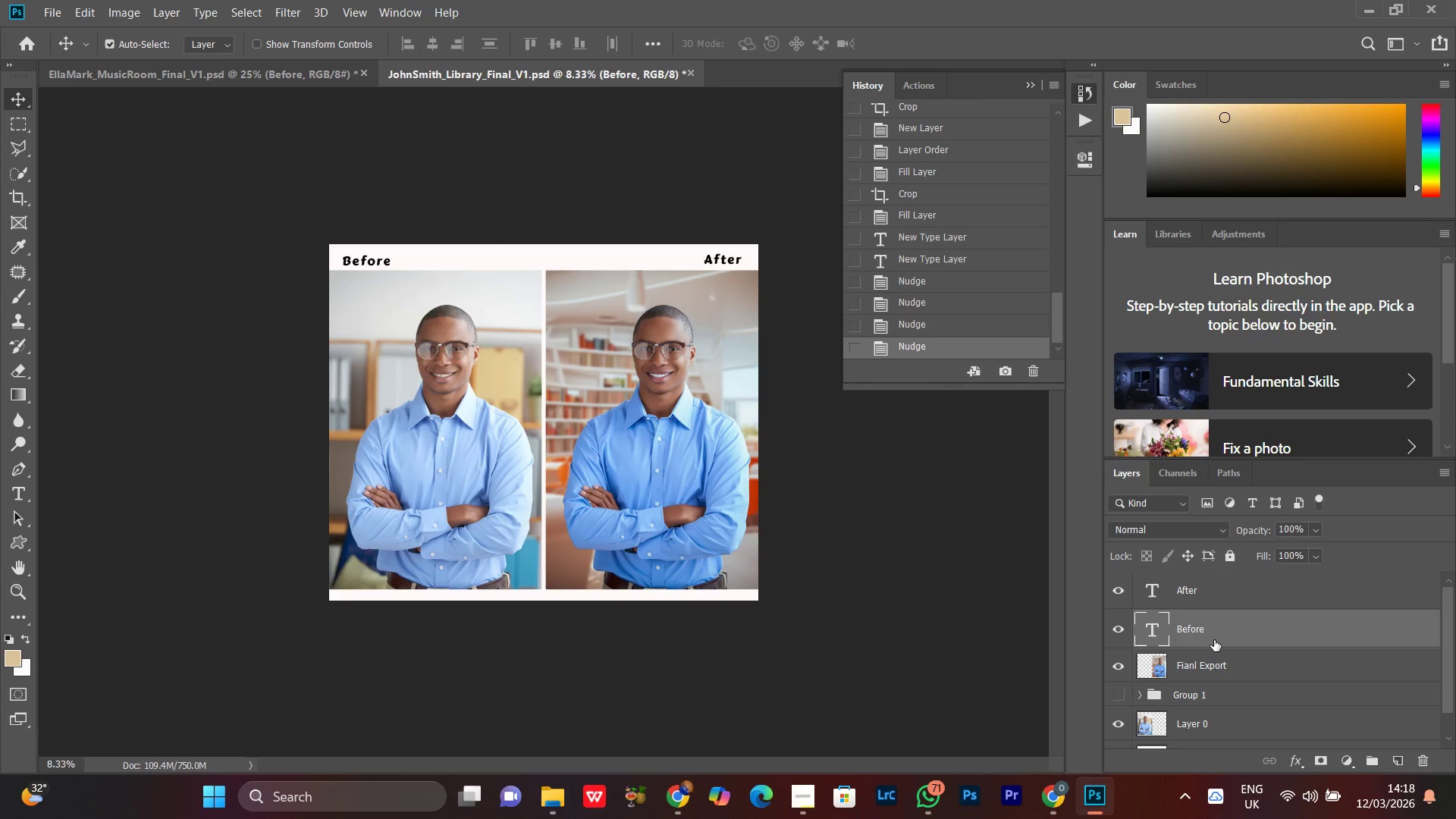 
key(ArrowDown)
 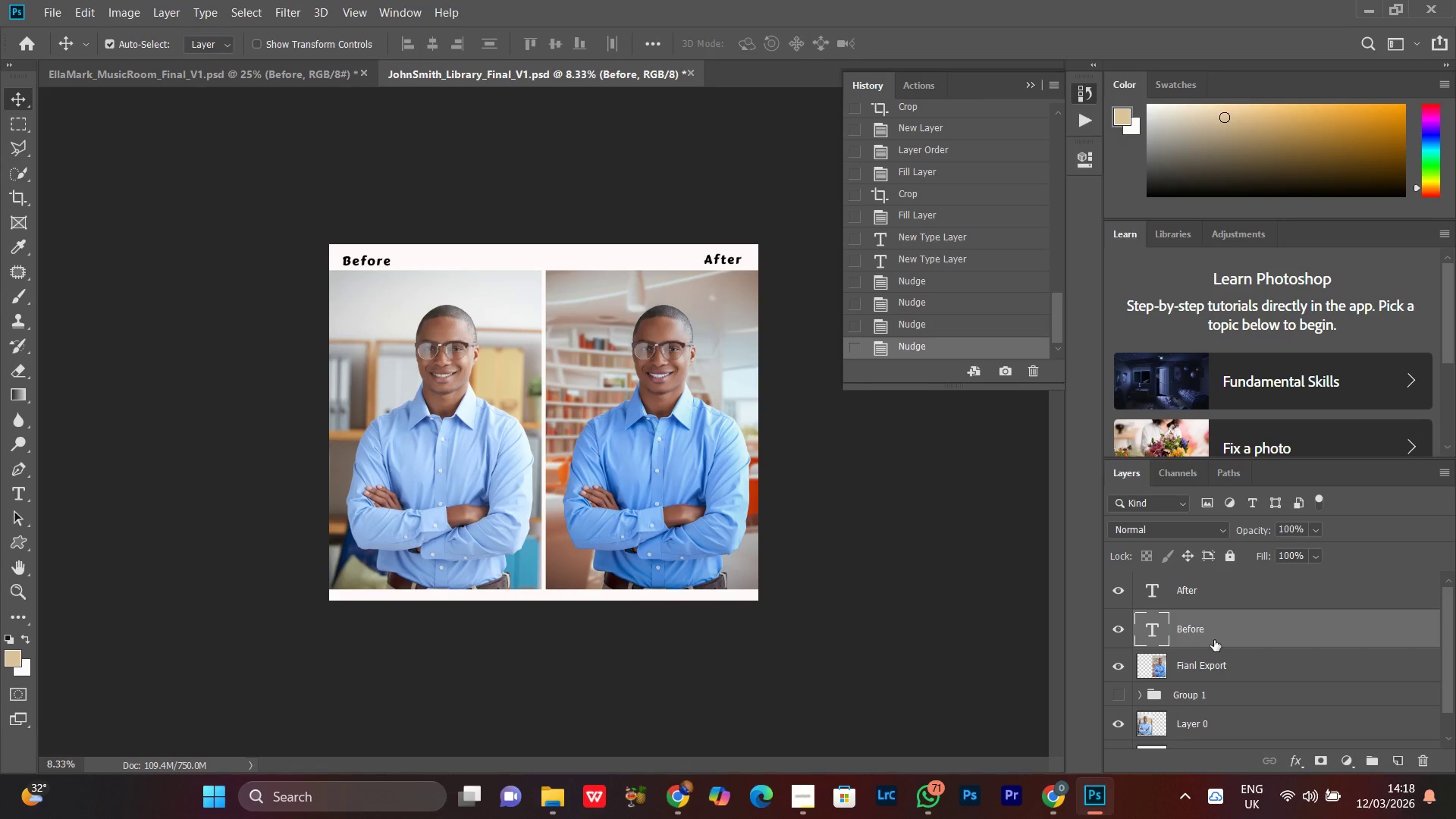 
key(ArrowDown)
 